 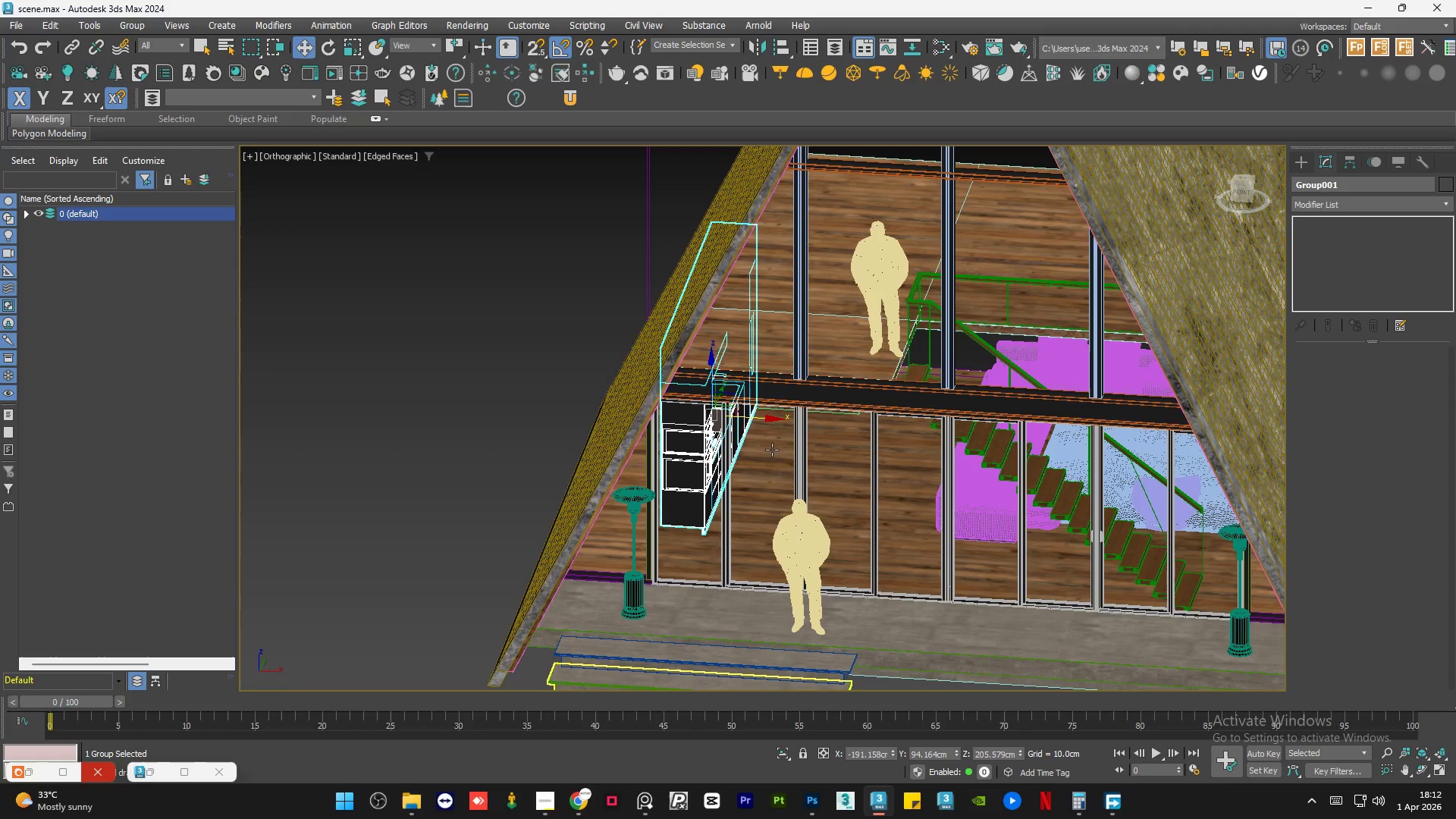 
hold_key(key=AltLeft, duration=0.75)
scroll: coordinate [600, 417], scroll_direction: up, amount: 1.0
 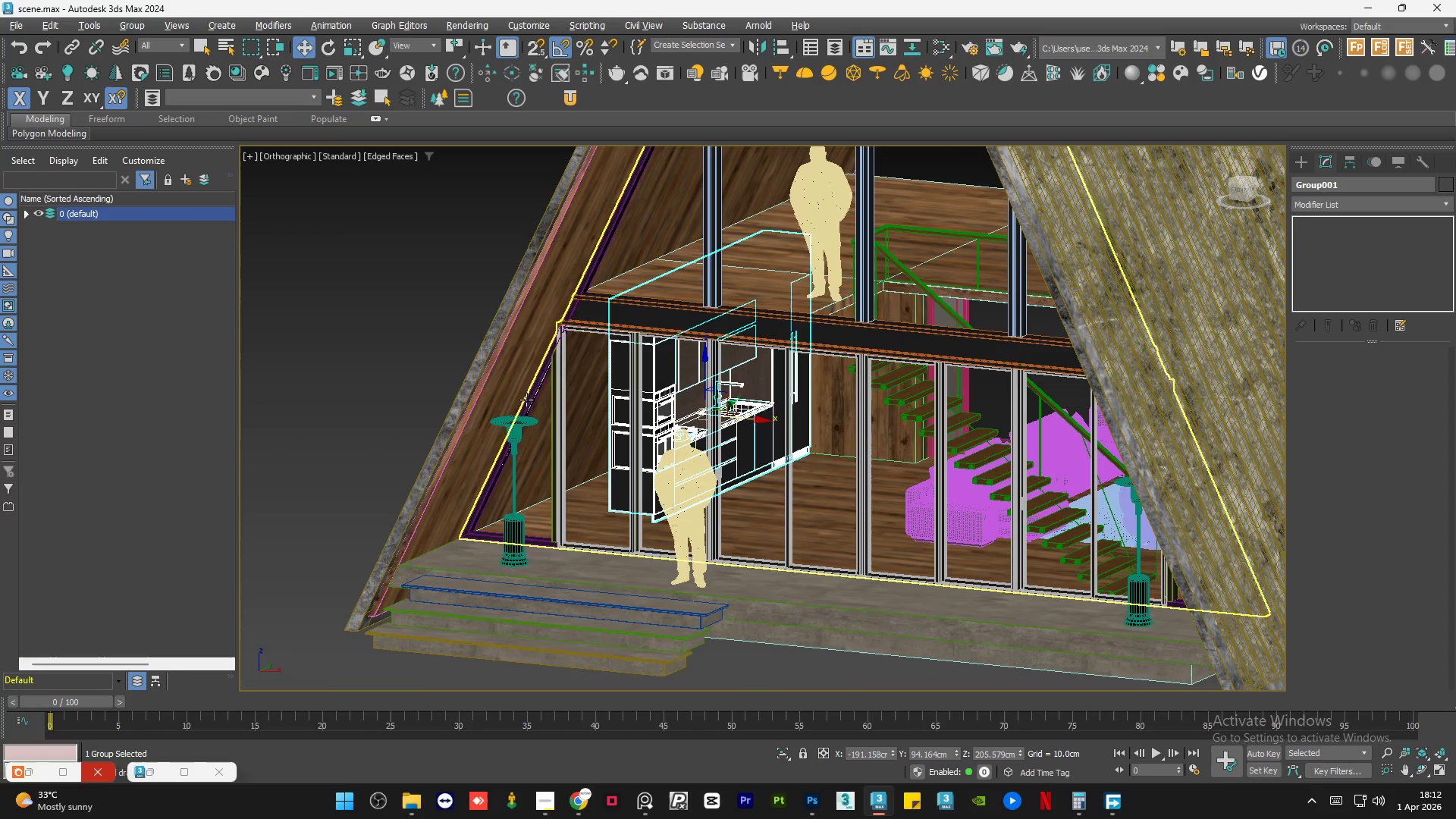 
hold_key(key=ControlLeft, duration=0.52)
left_click([507, 387])
 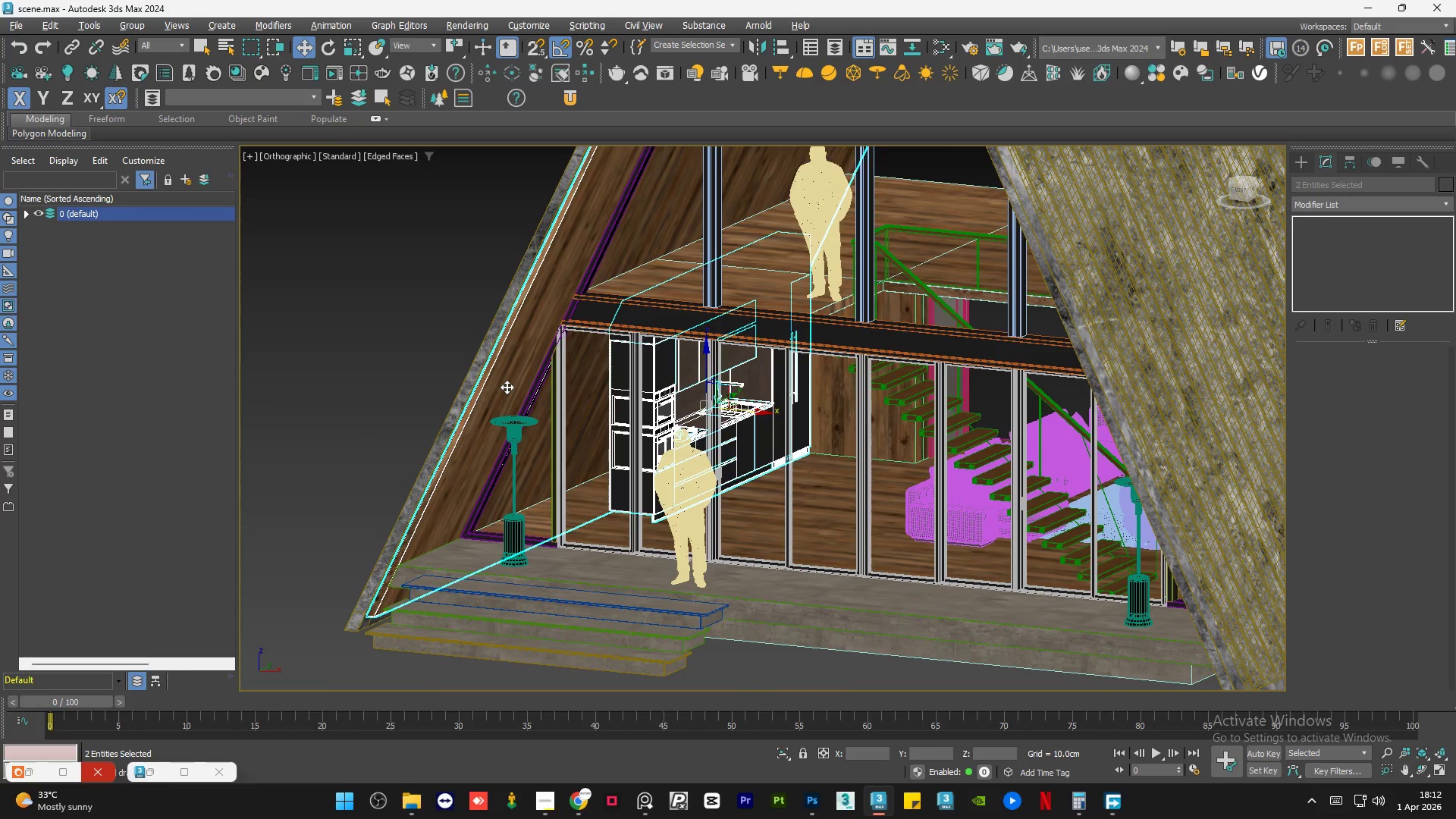 
key(Alt+Q)
 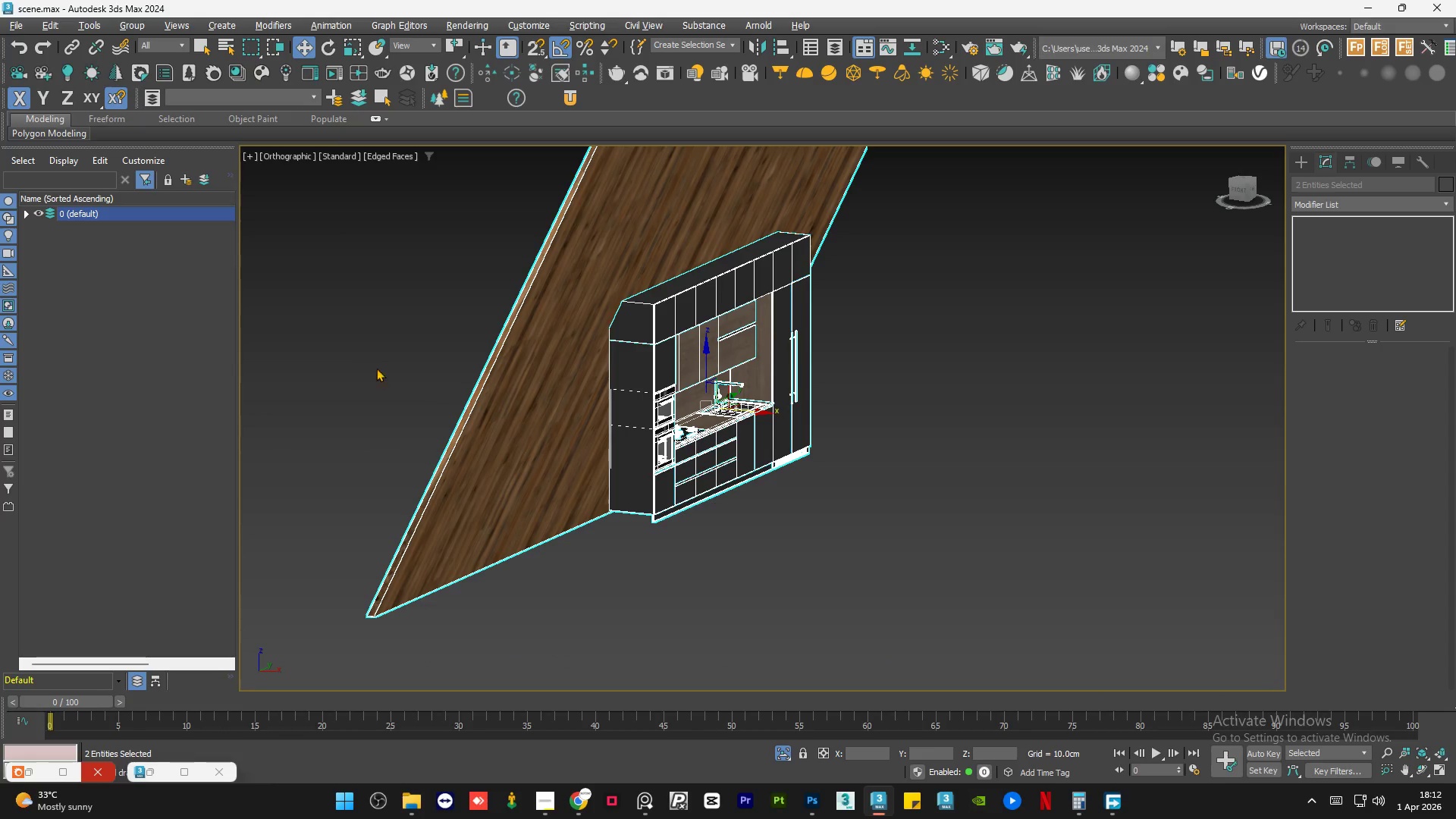 
left_click([351, 340])
 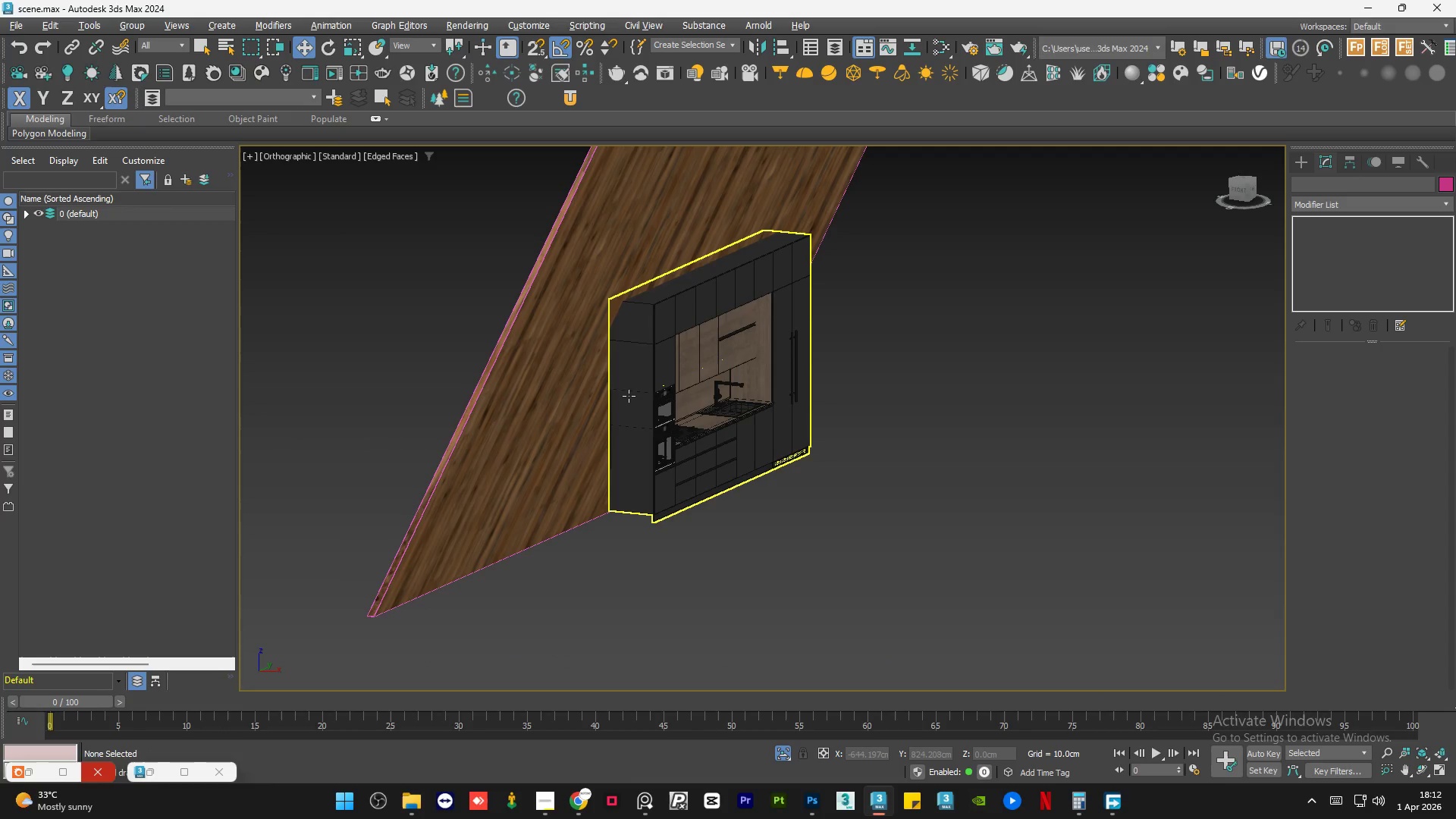 
left_click([629, 396])
 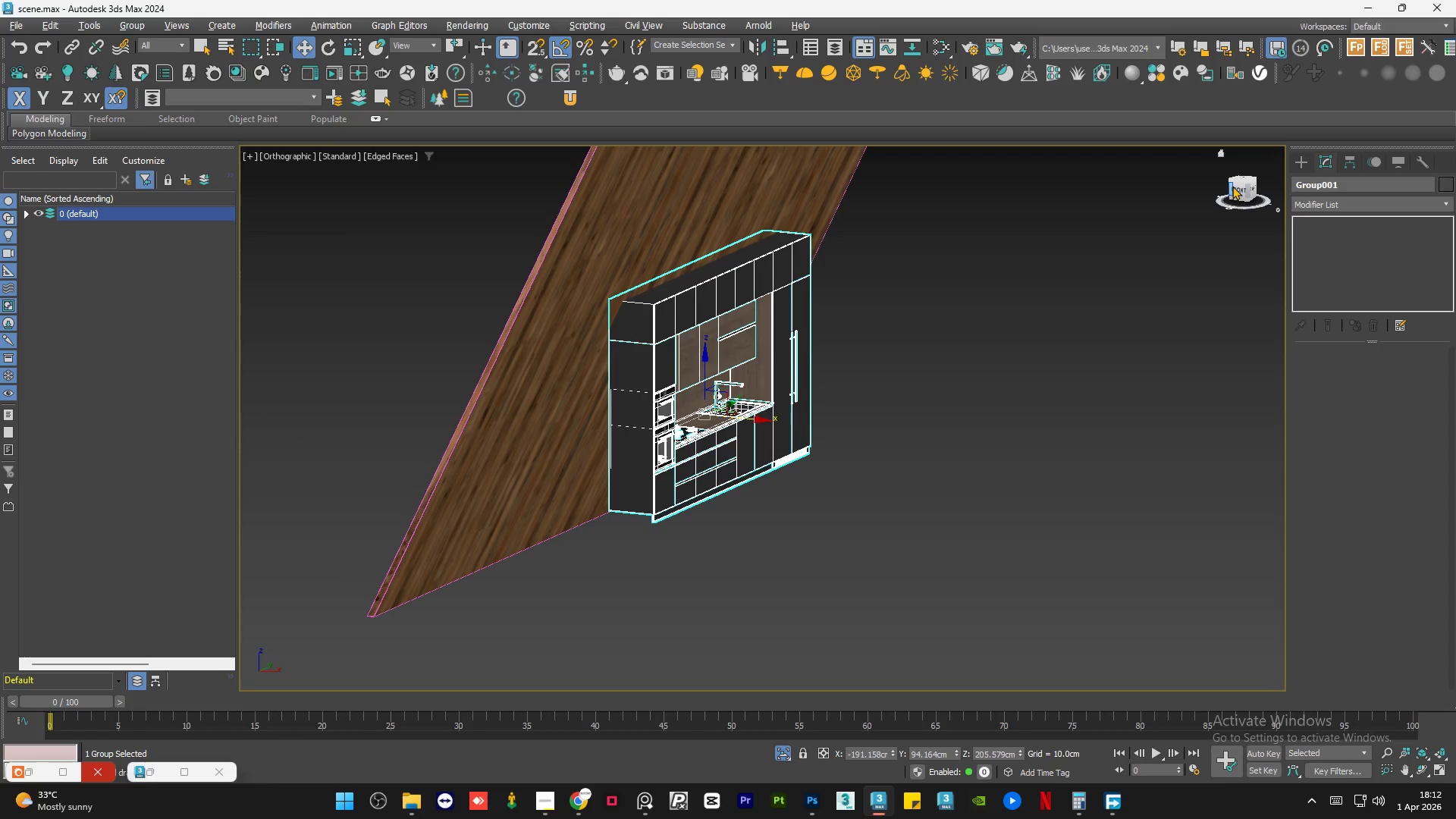 
left_click([1238, 187])
 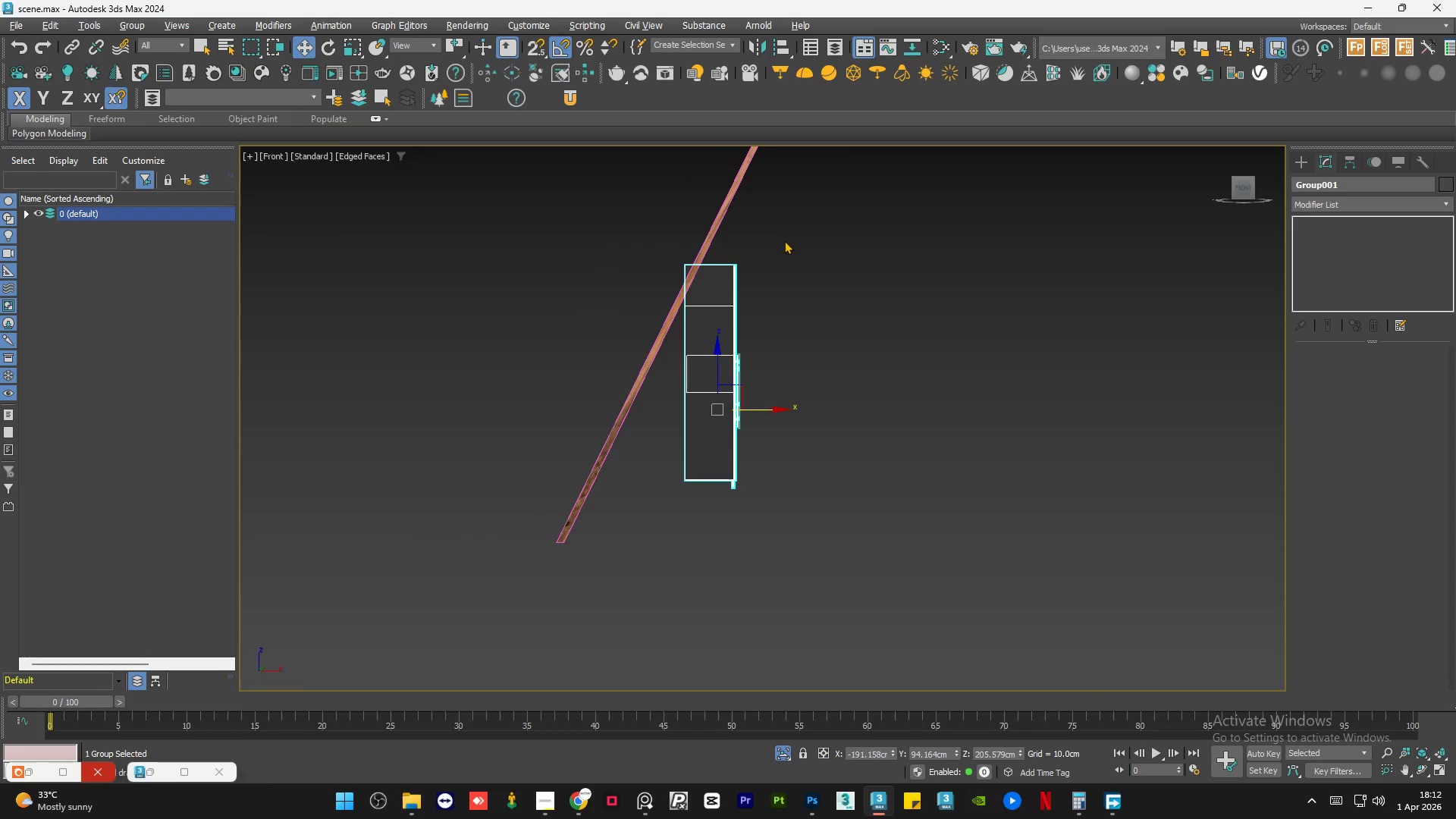 
scroll: coordinate [736, 274], scroll_direction: up, amount: 1.0
 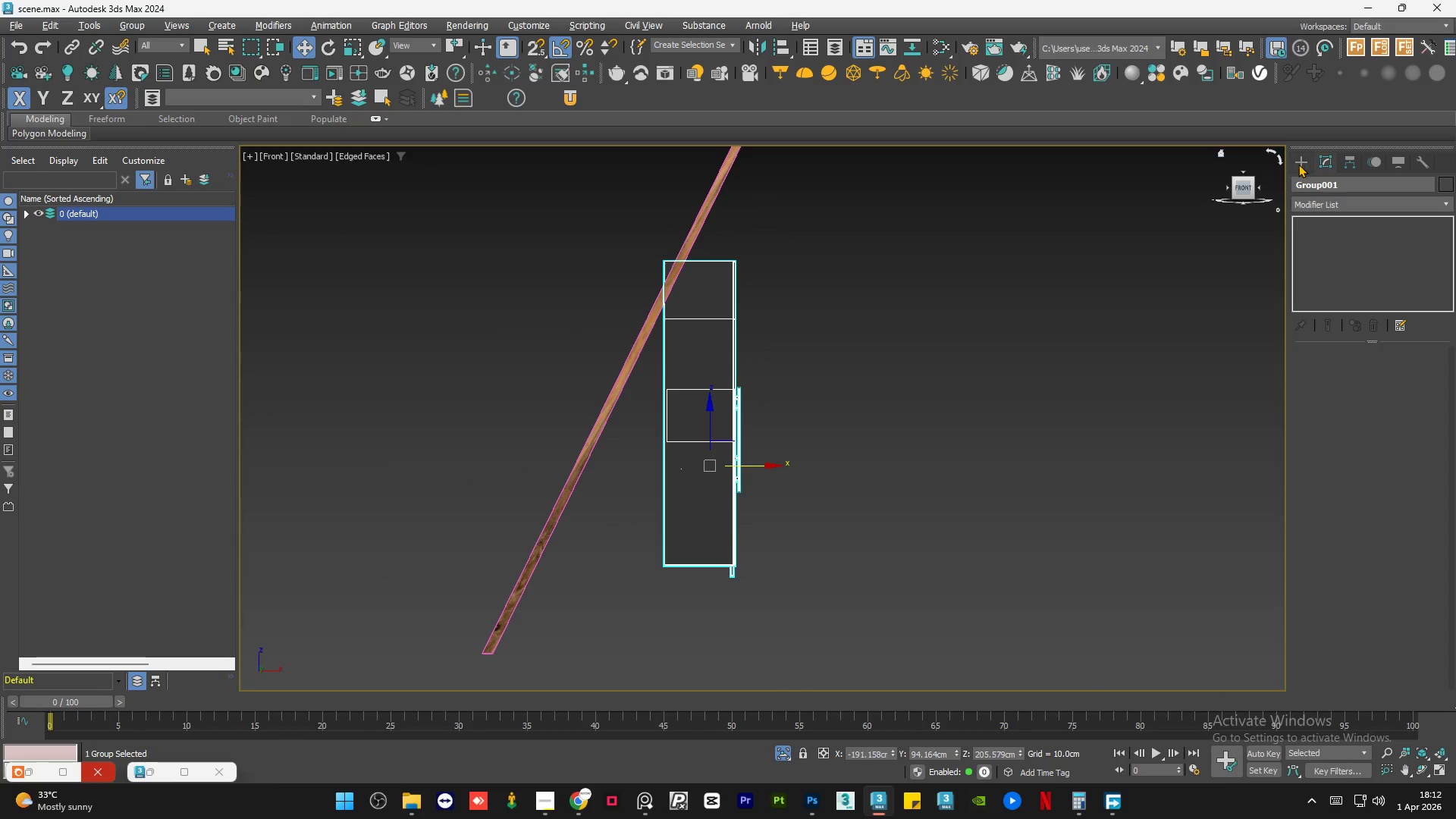 
left_click([1298, 164])
 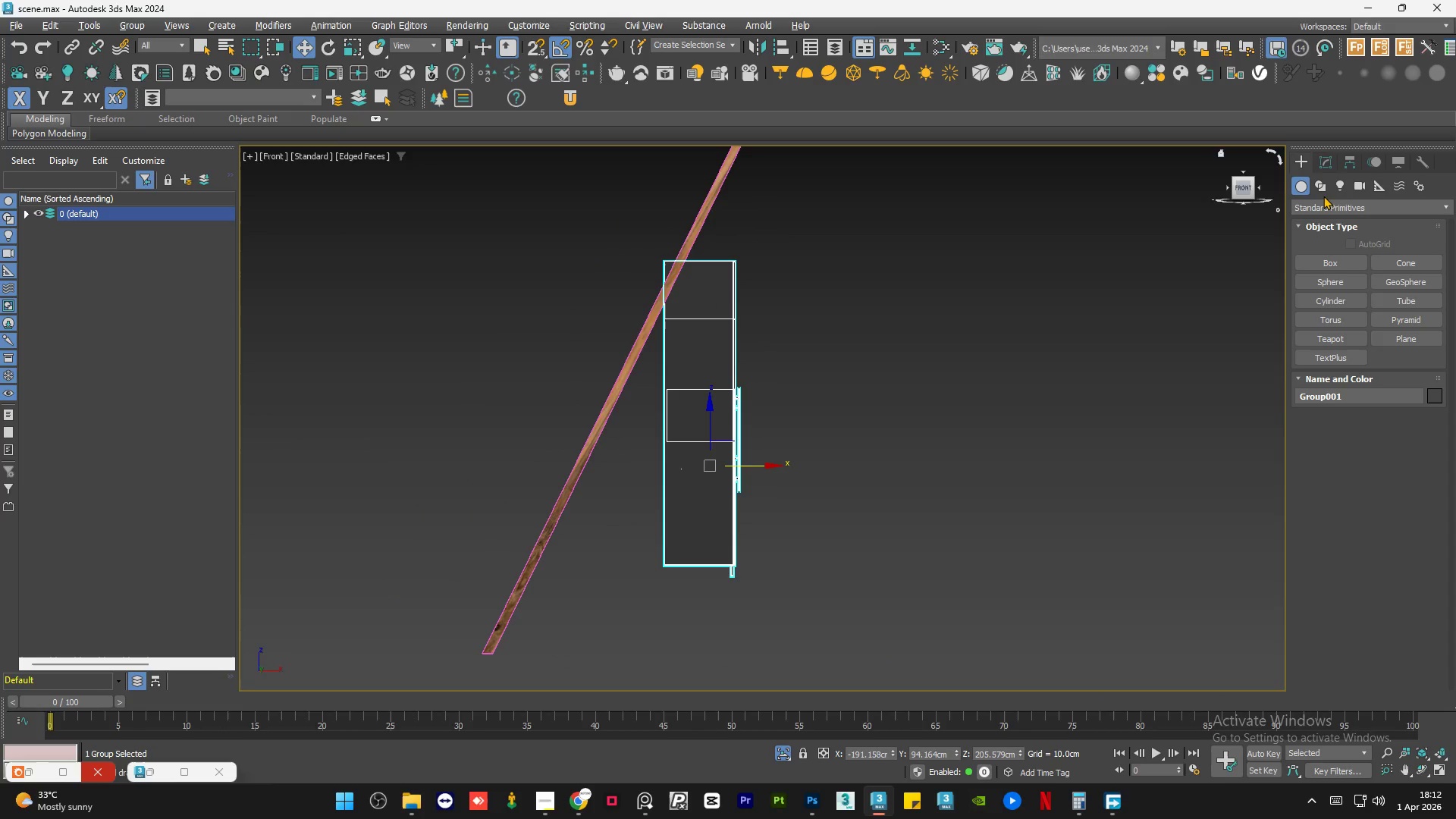 
left_click([1321, 187])
 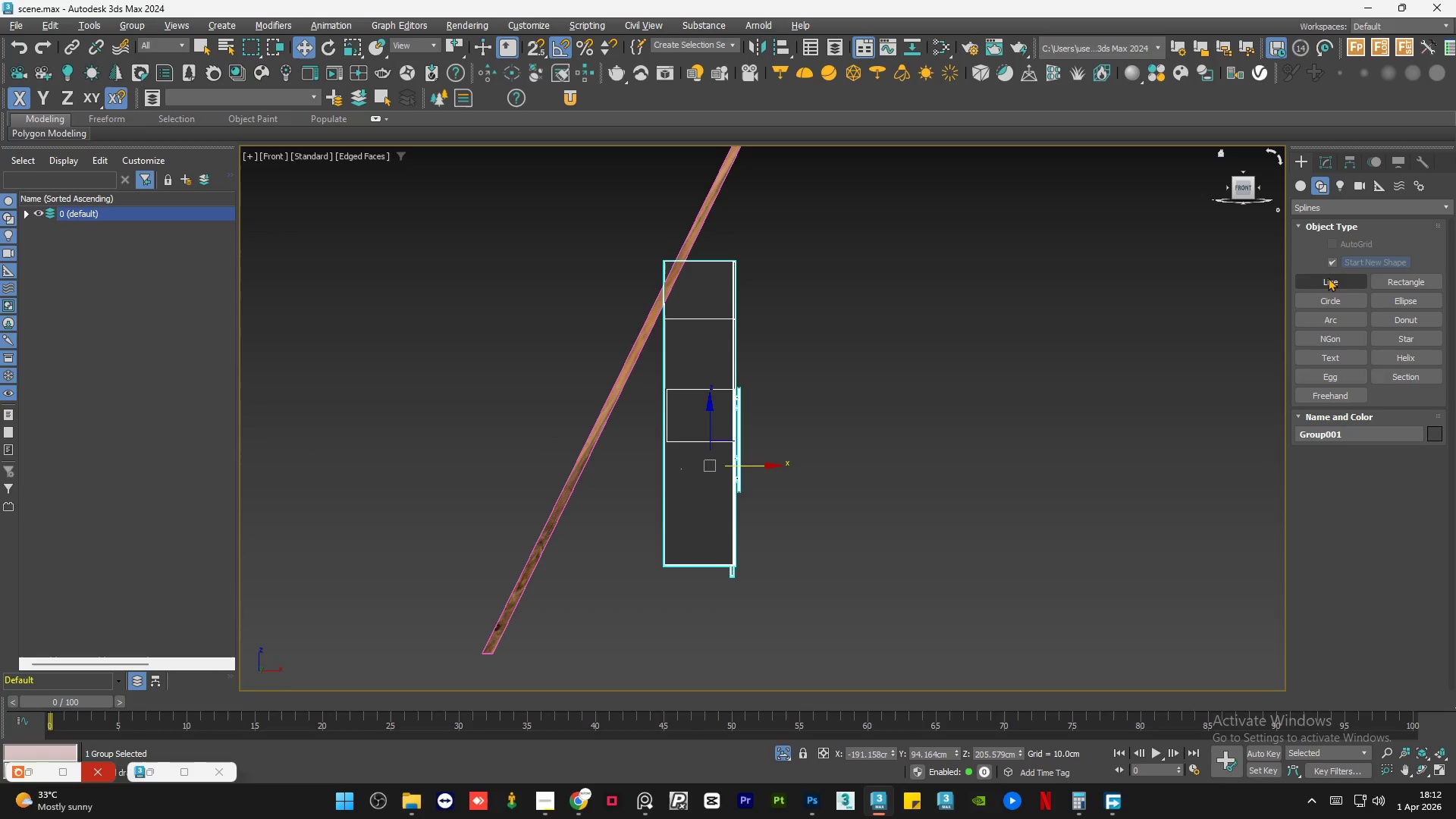 
left_click([1328, 278])
 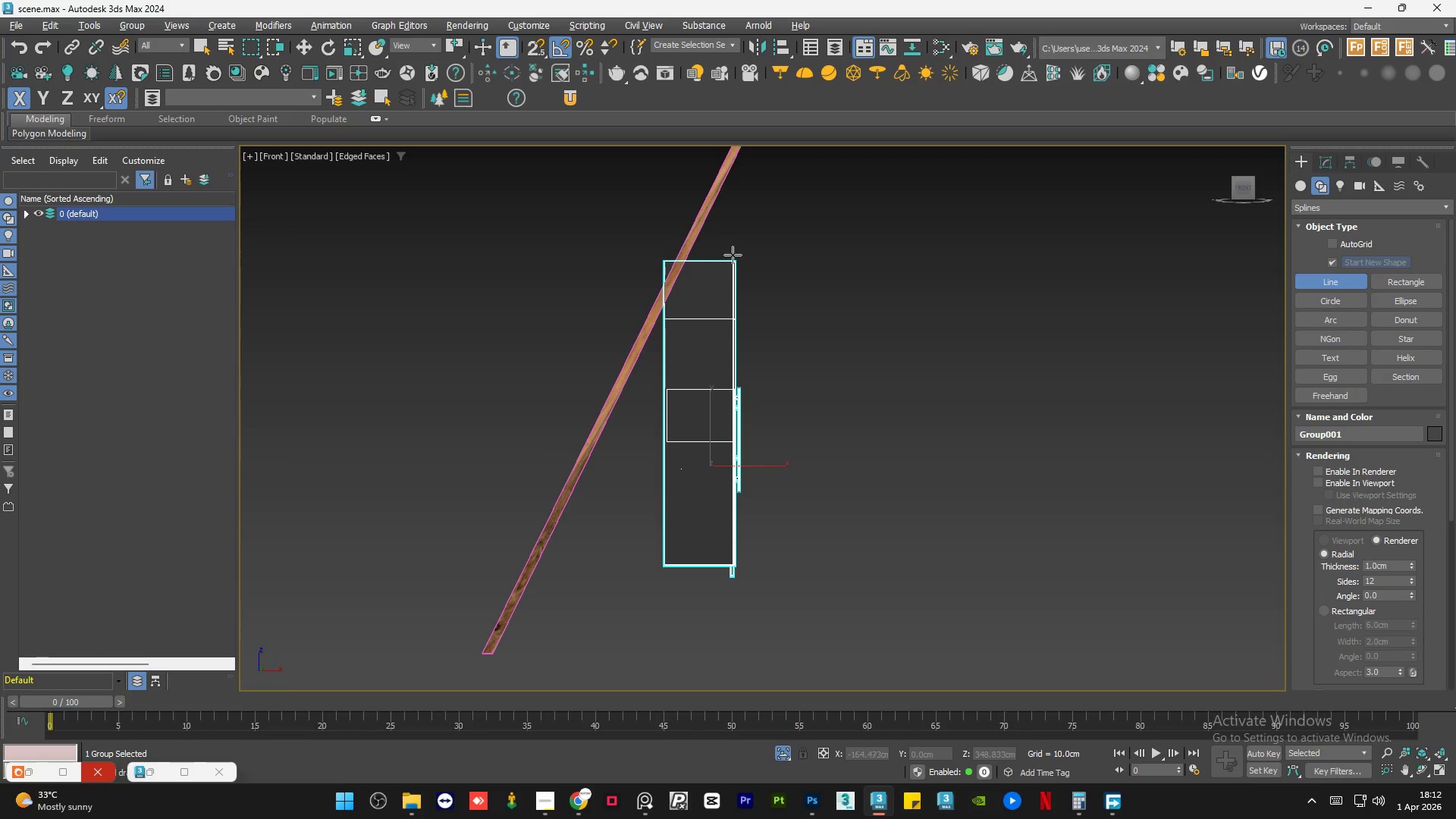 
scroll: coordinate [733, 262], scroll_direction: up, amount: 7.0
 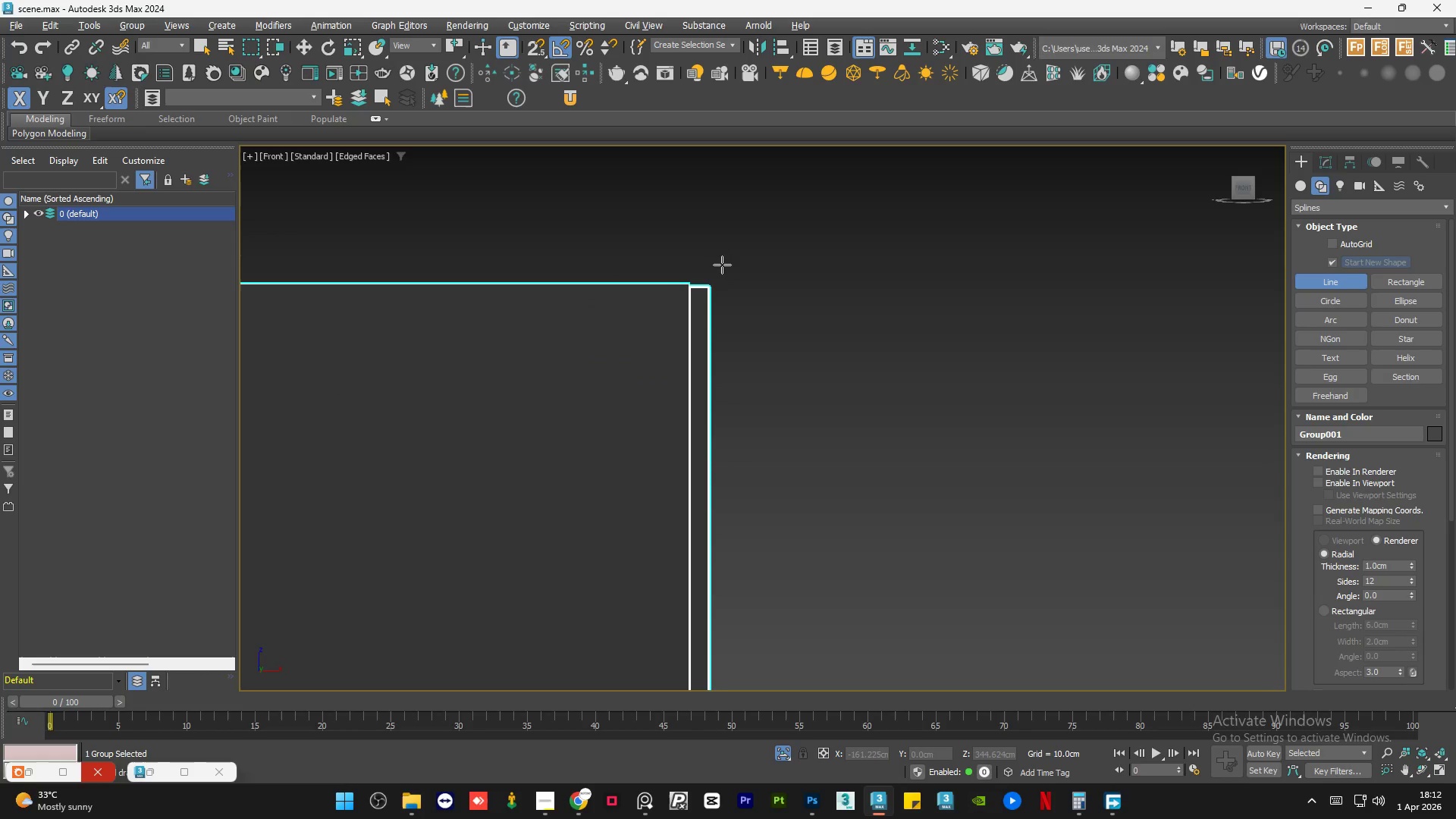 
scroll: coordinate [720, 266], scroll_direction: down, amount: 7.0
 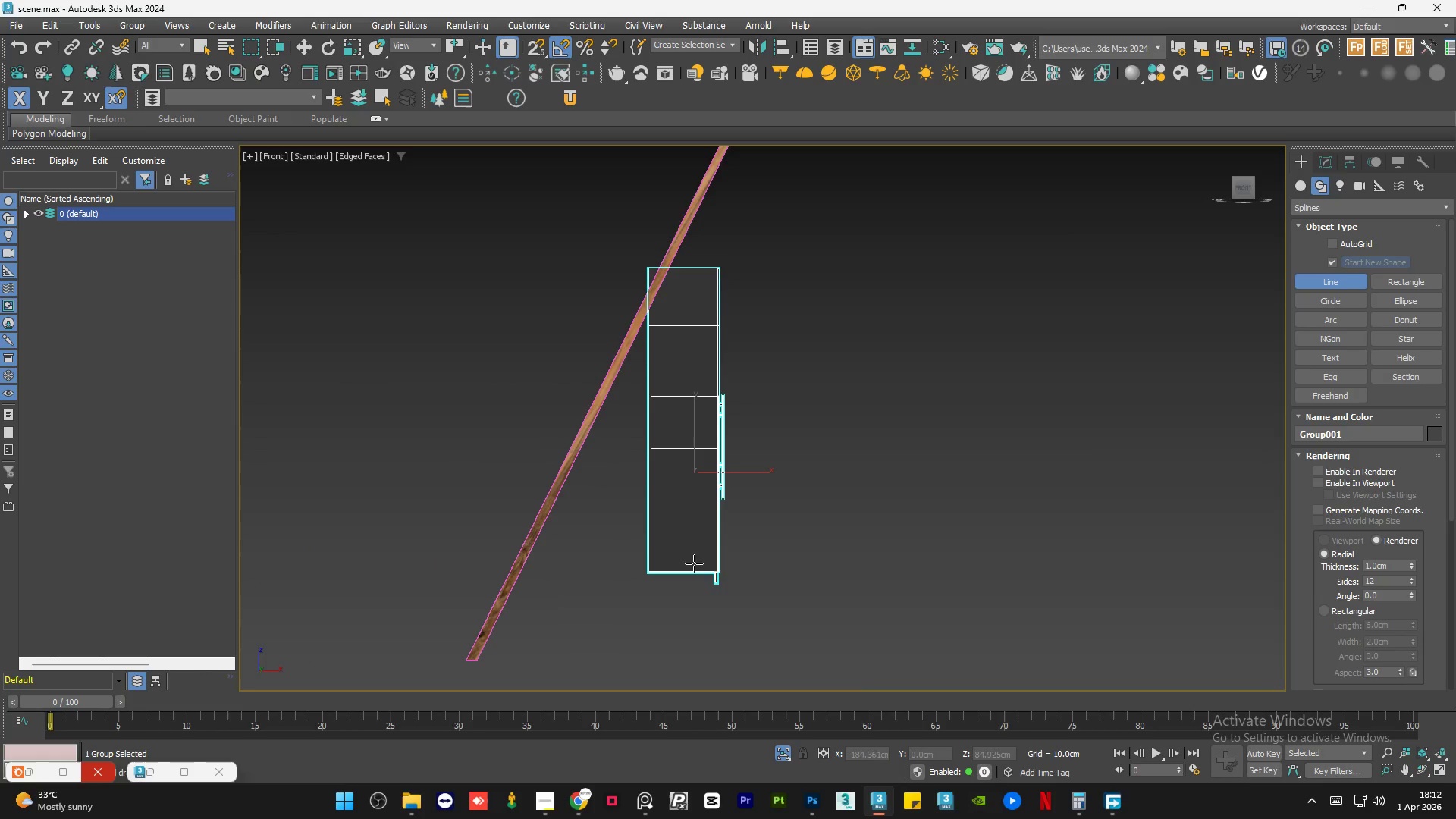 
scroll: coordinate [755, 582], scroll_direction: up, amount: 9.0
 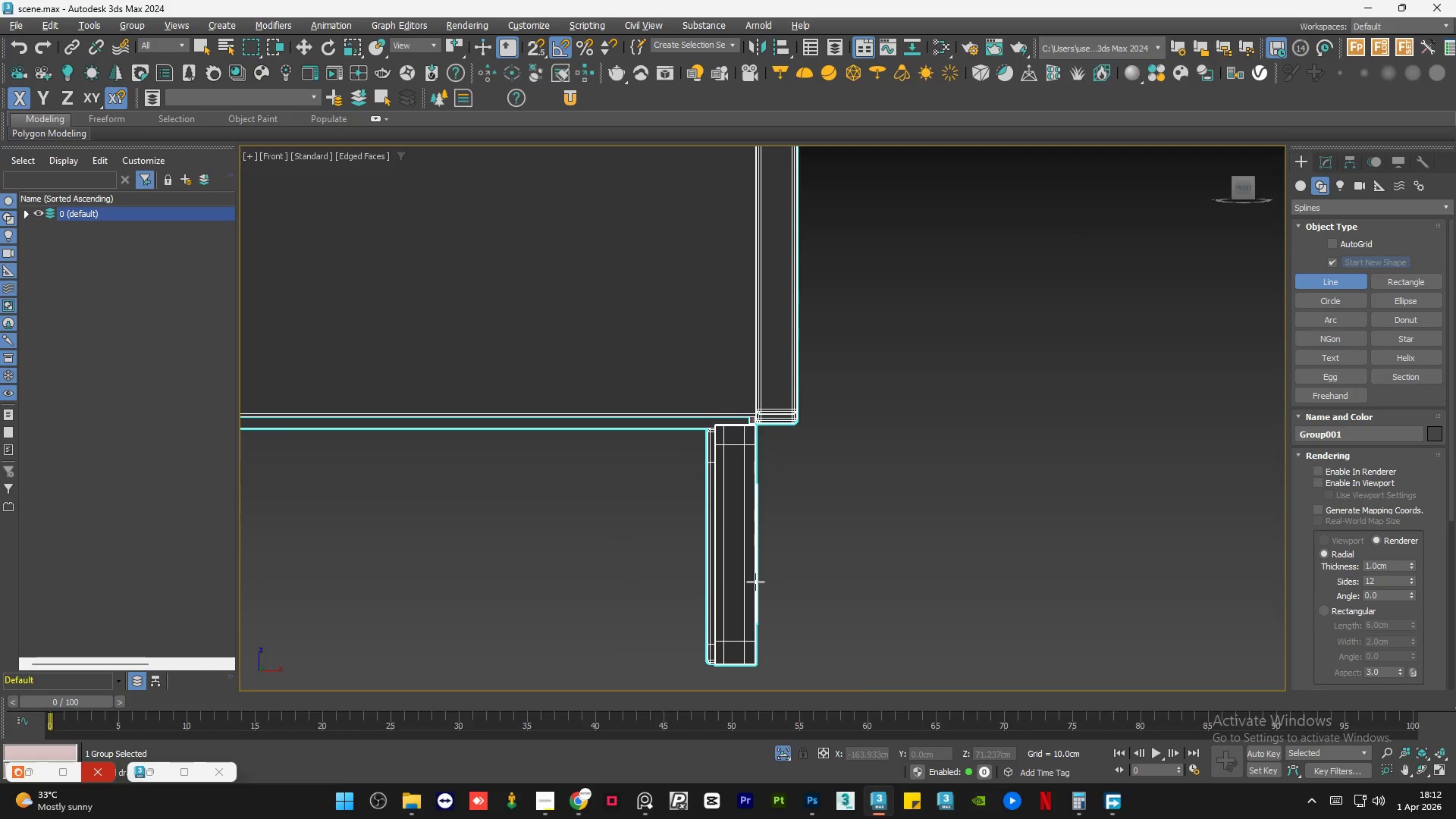 
scroll: coordinate [755, 582], scroll_direction: down, amount: 4.0
 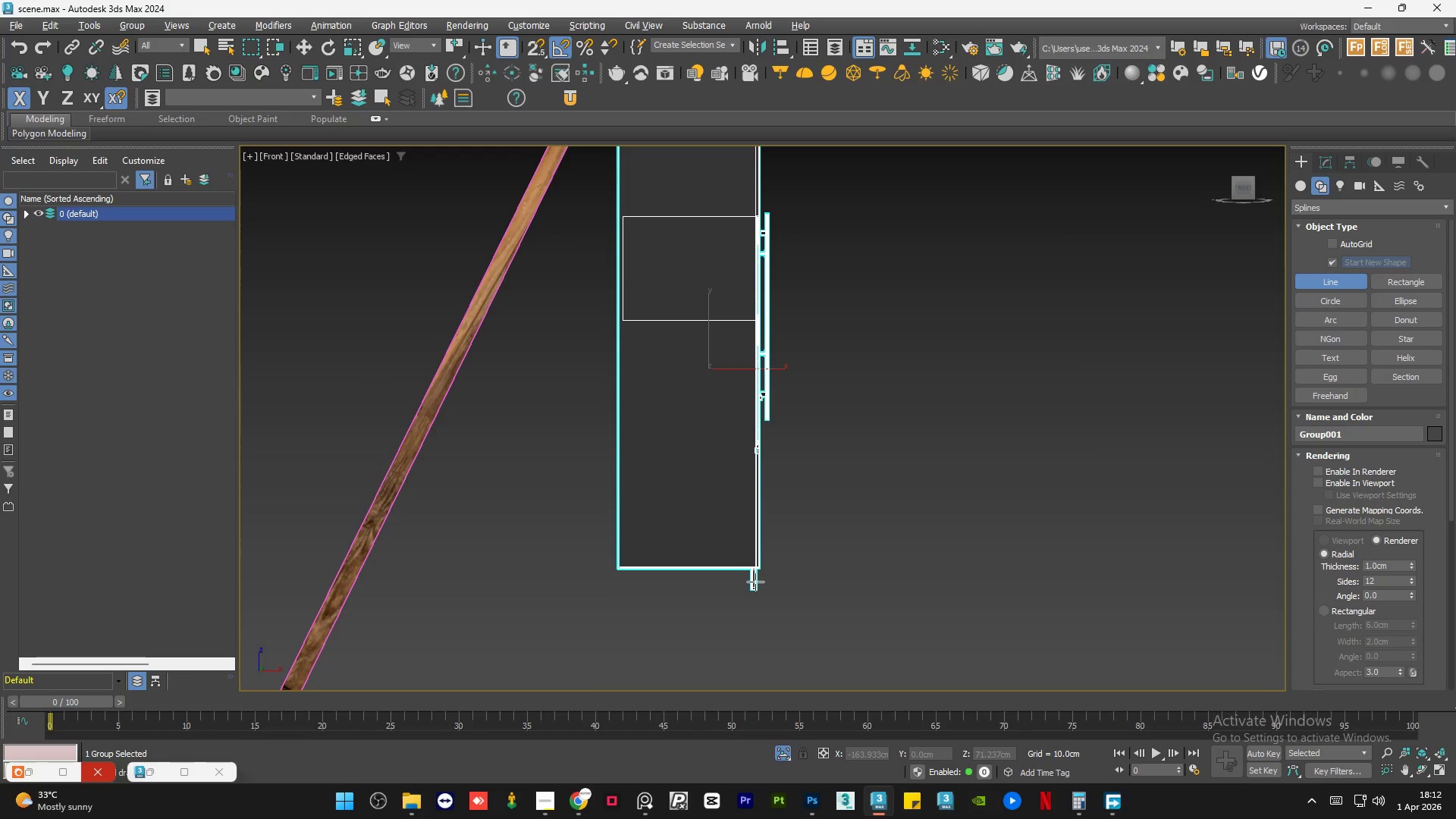 
key(S)
 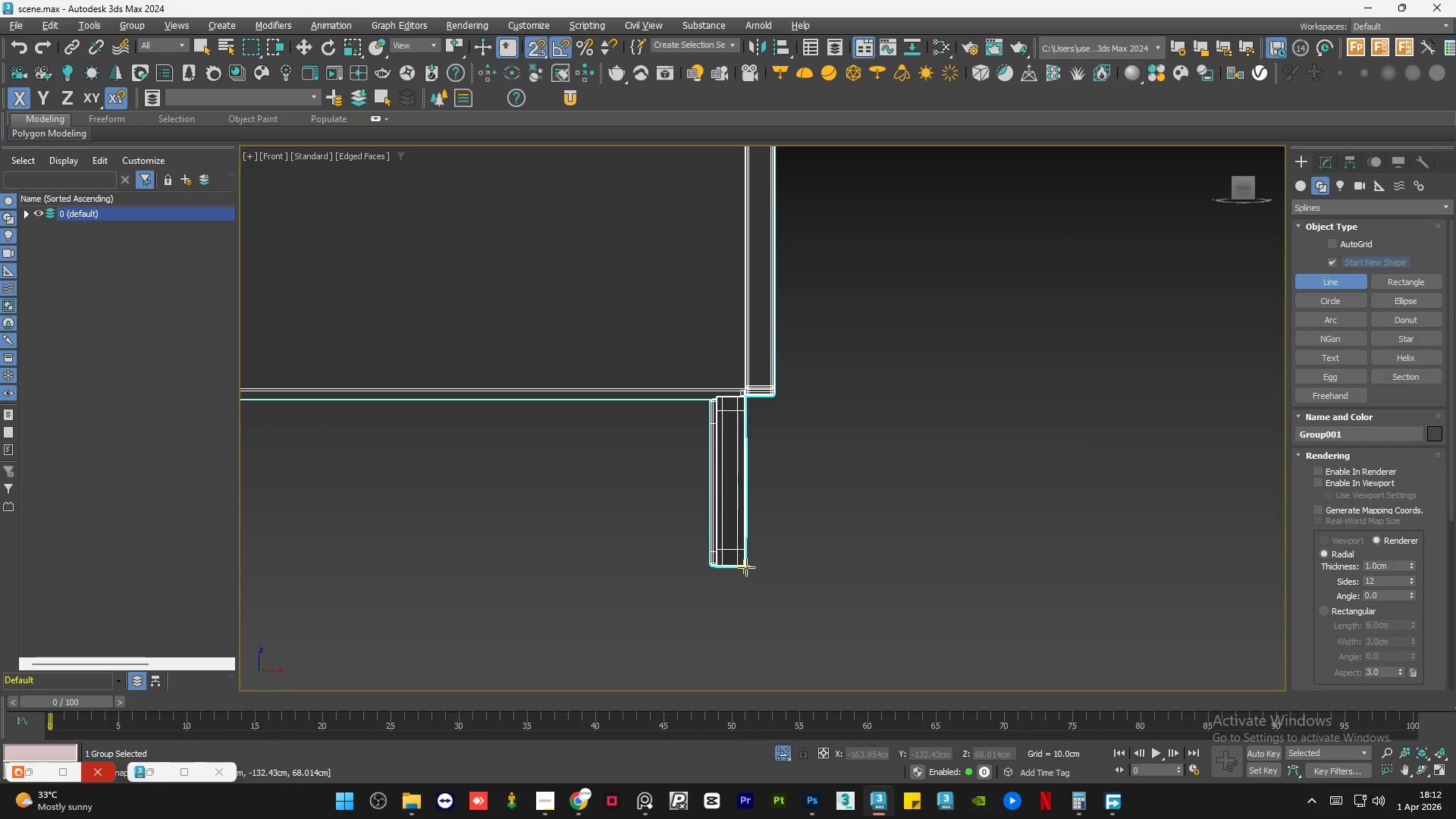 
scroll: coordinate [757, 592], scroll_direction: up, amount: 6.0
 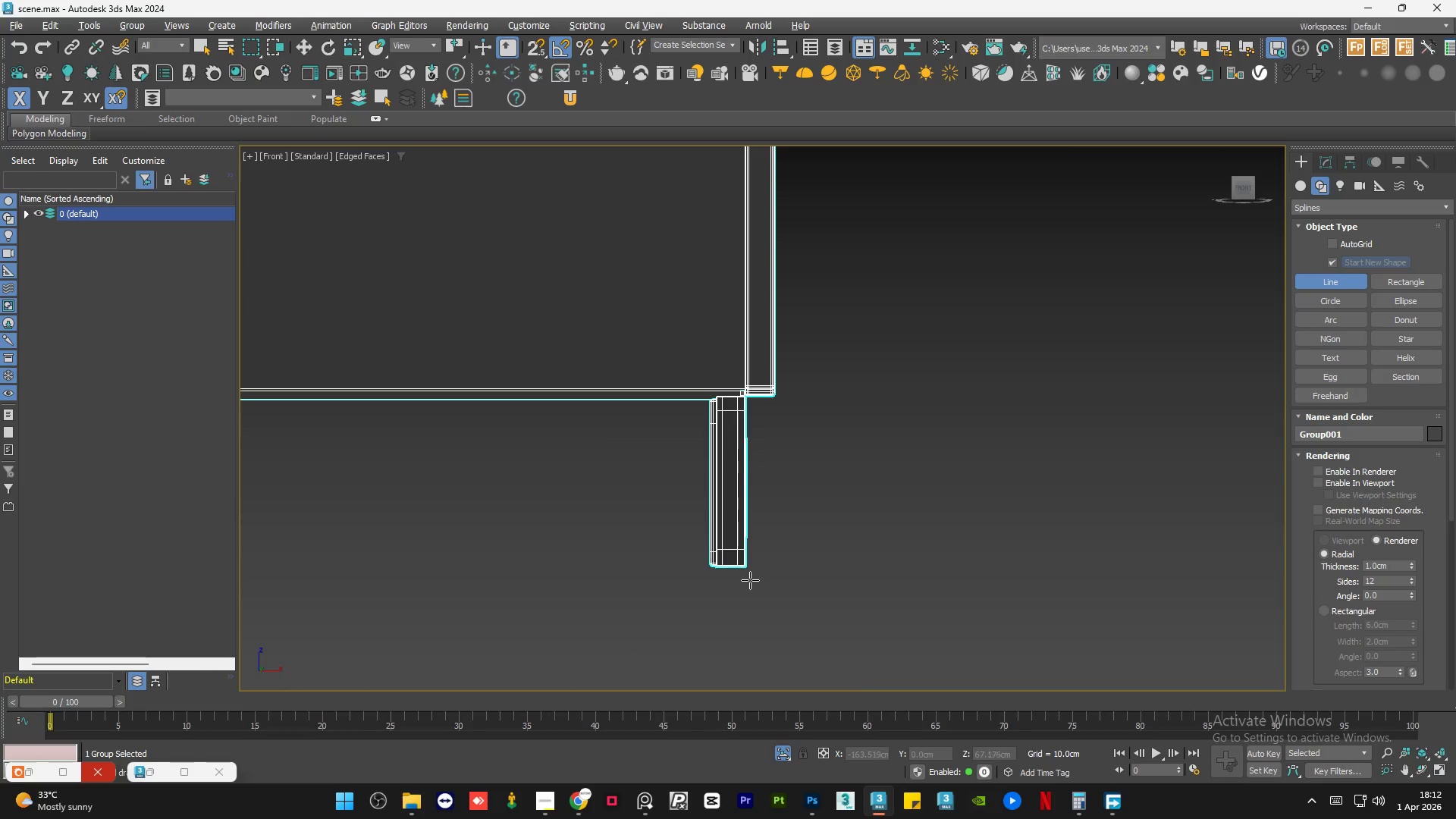 
left_click([746, 567])
 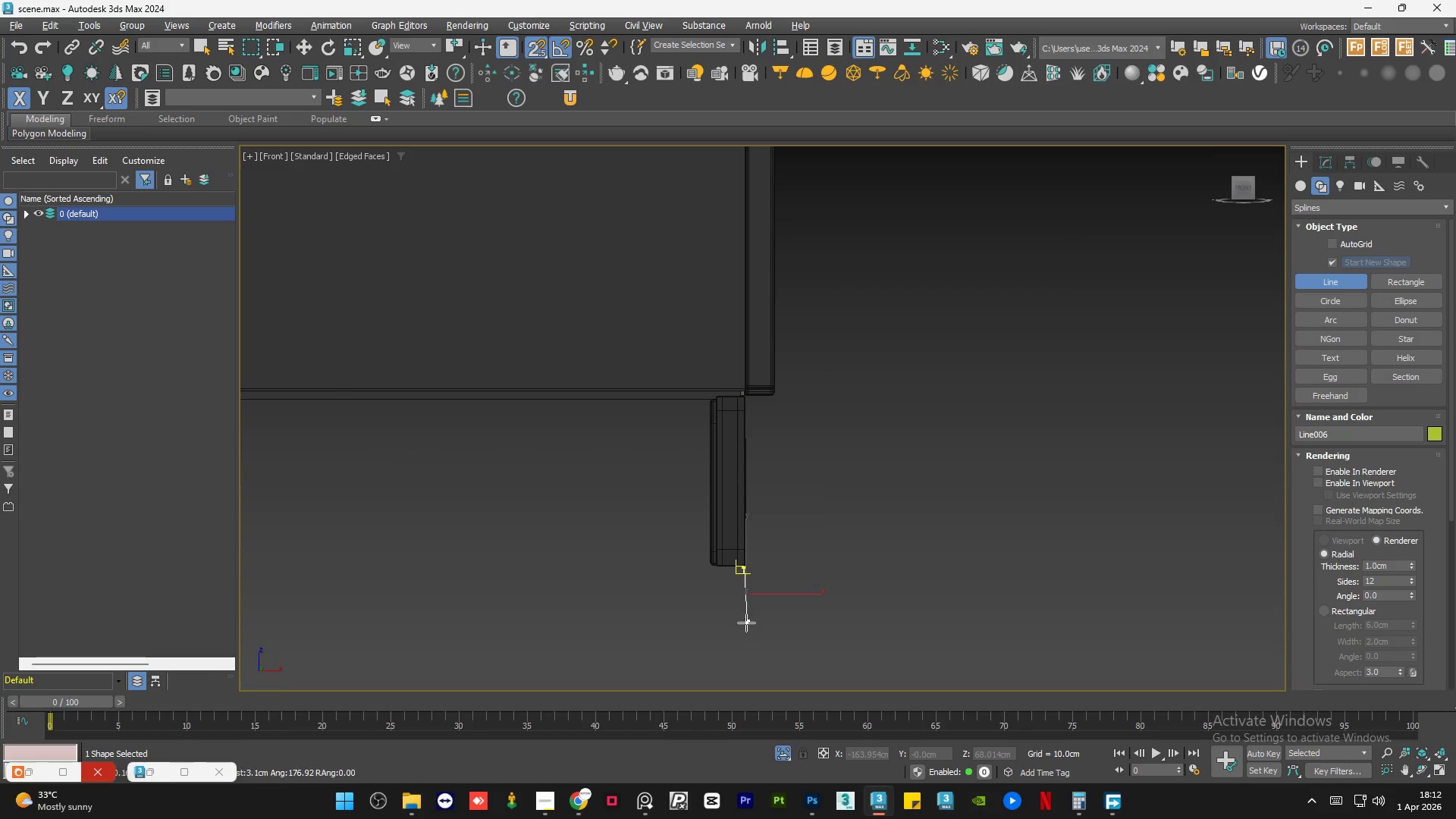 
scroll: coordinate [746, 626], scroll_direction: down, amount: 8.0
 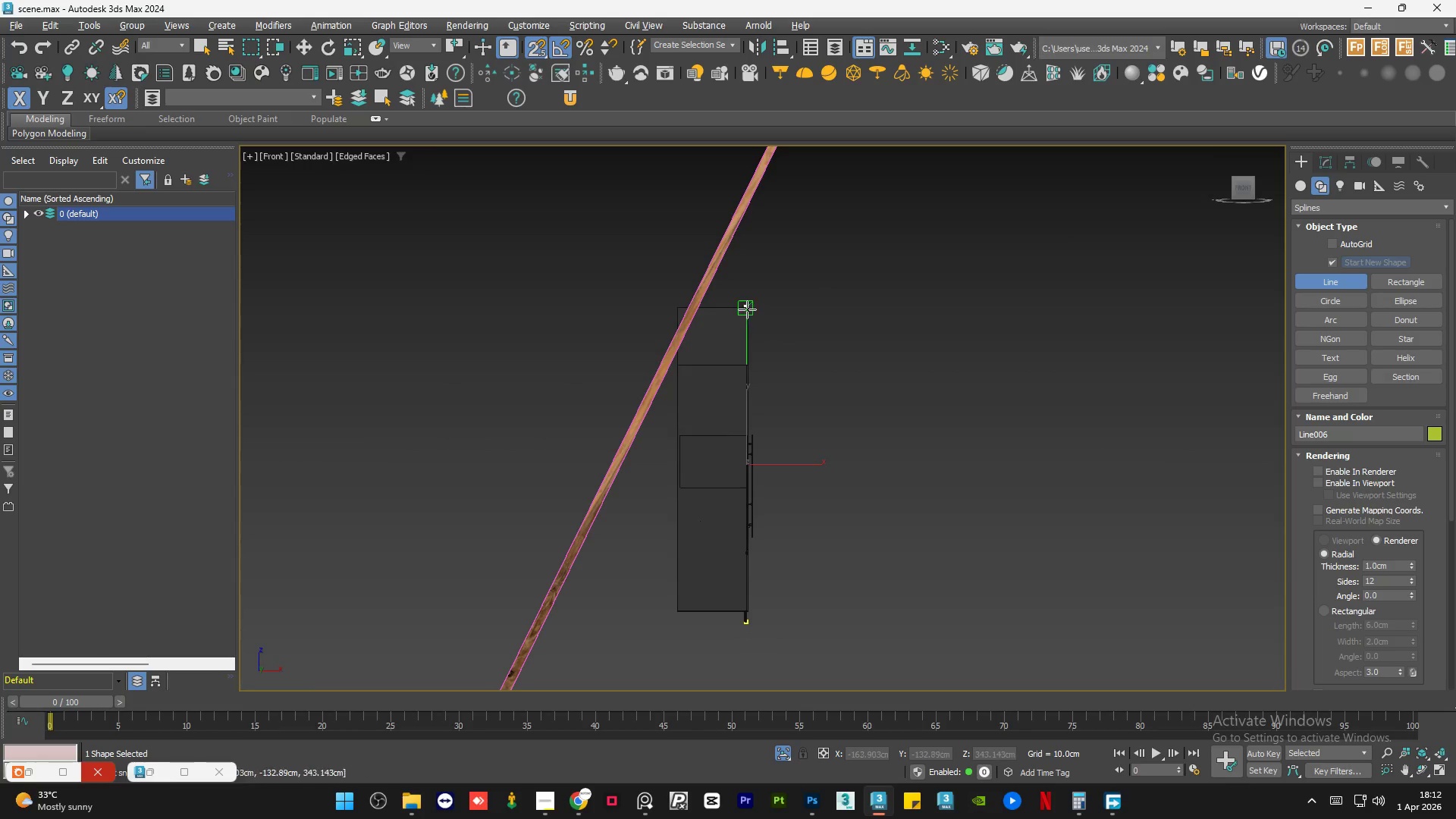 
scroll: coordinate [747, 290], scroll_direction: up, amount: 6.0
 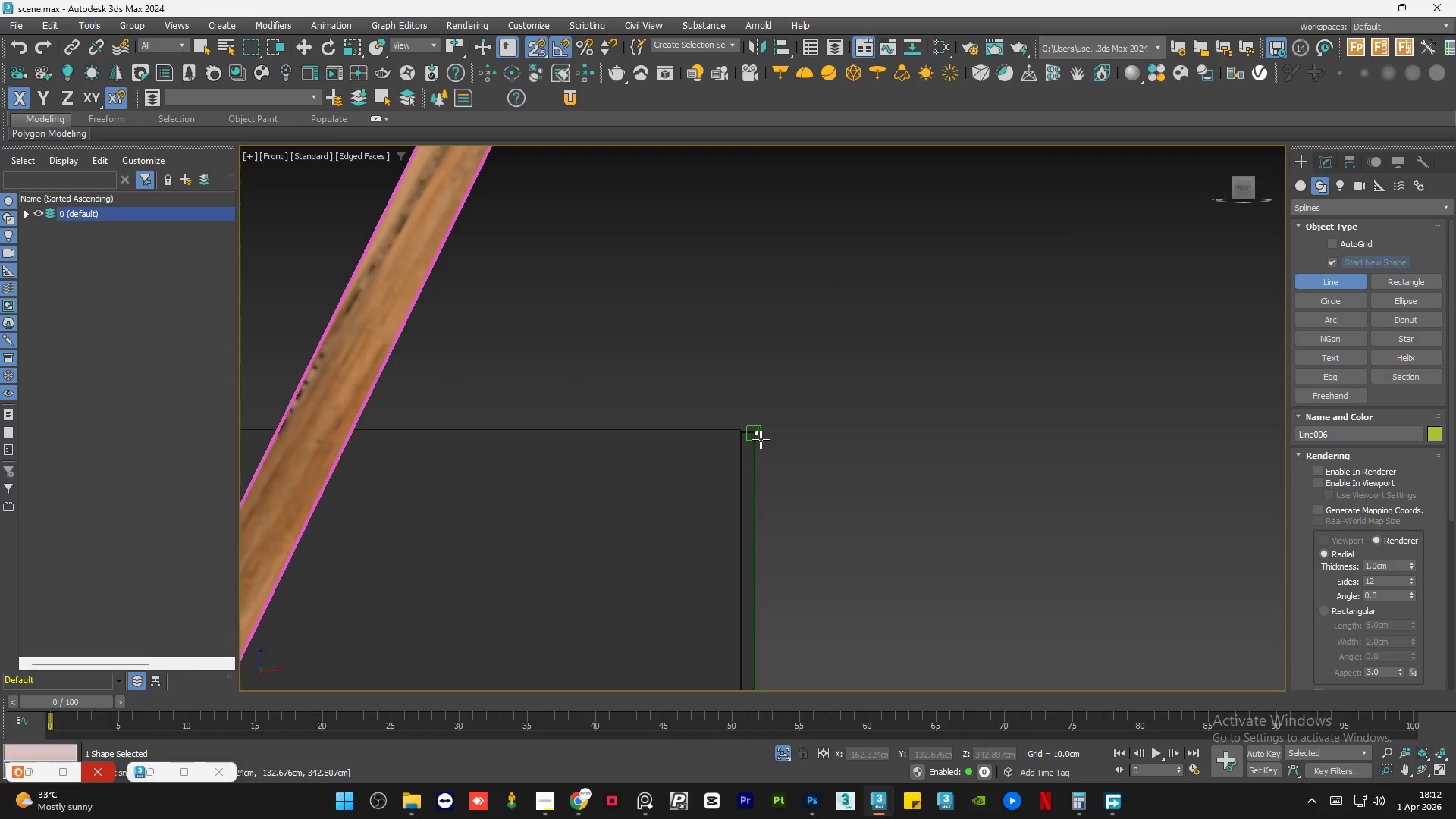 
left_click([761, 439])
 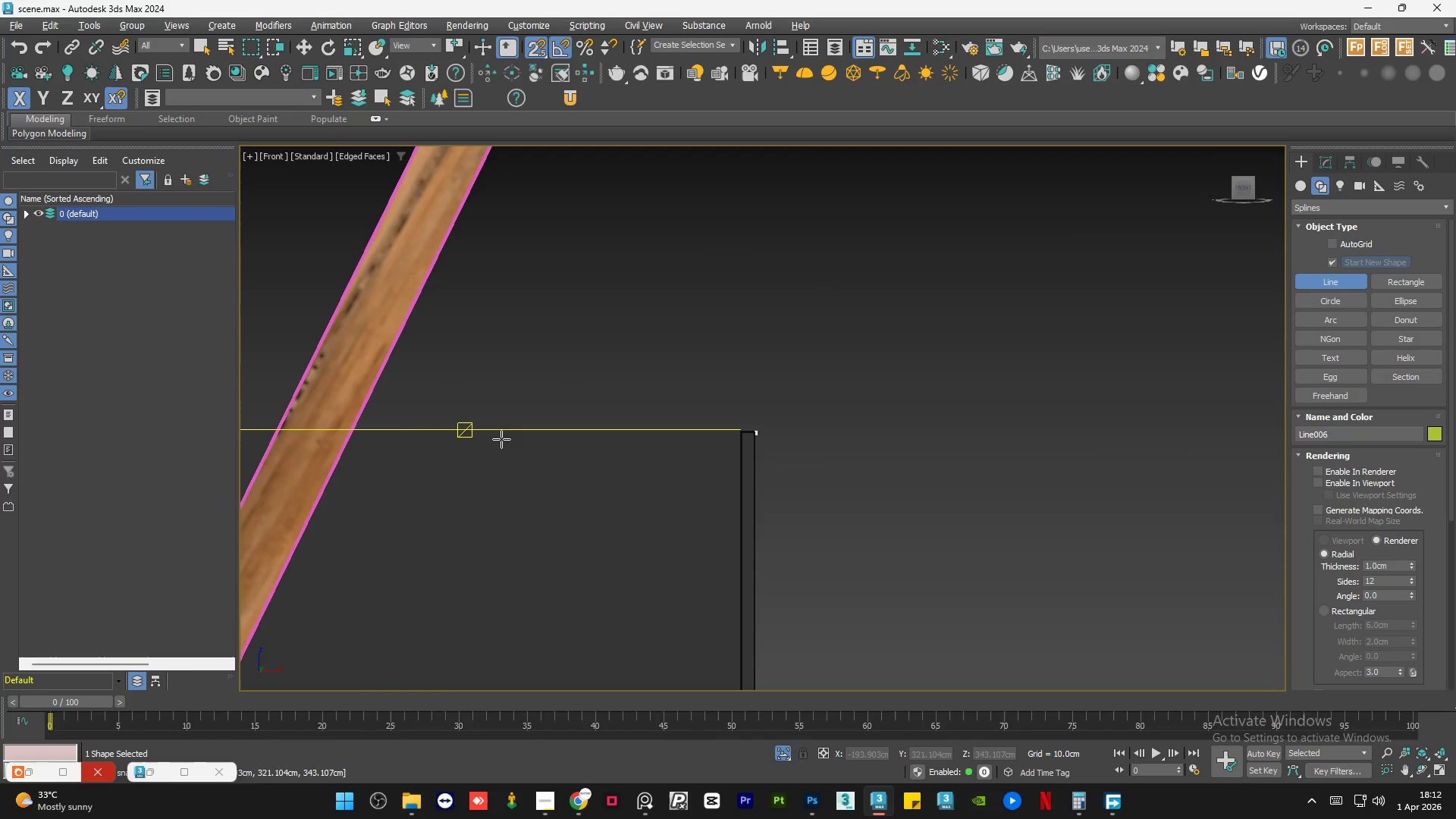 
left_click([471, 433])
 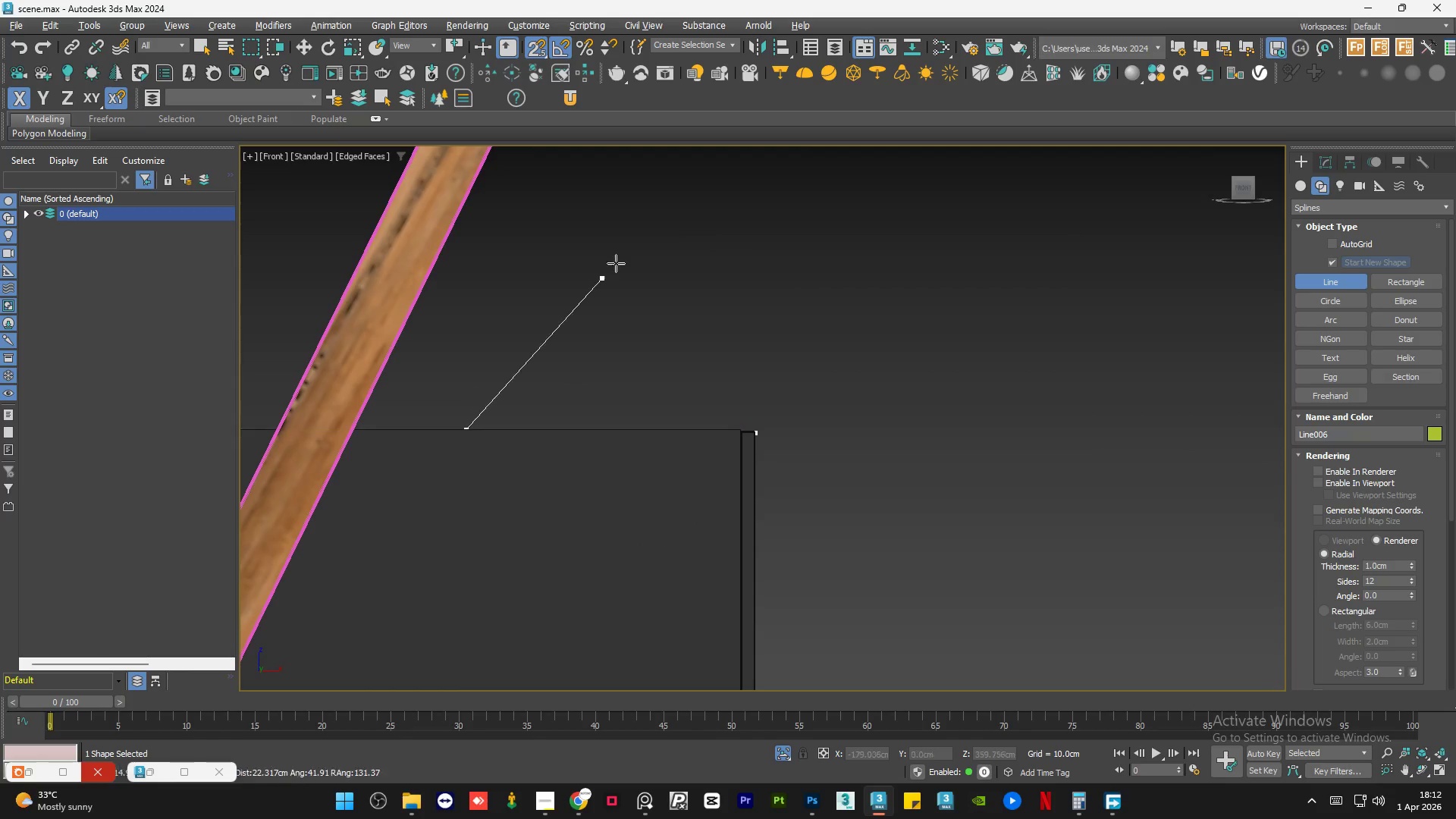 
scroll: coordinate [640, 242], scroll_direction: down, amount: 8.0
 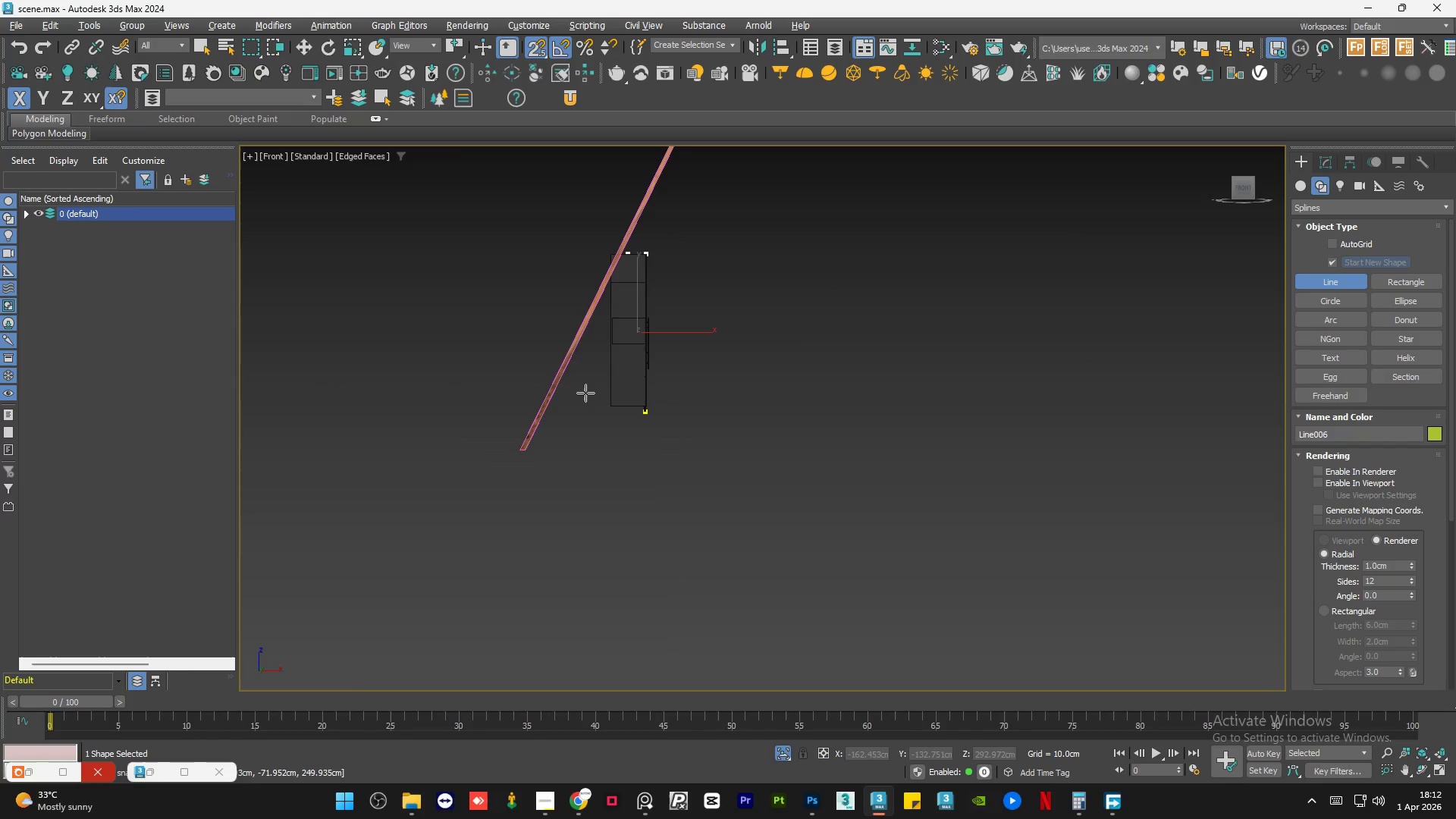 
scroll: coordinate [626, 429], scroll_direction: up, amount: 11.0
 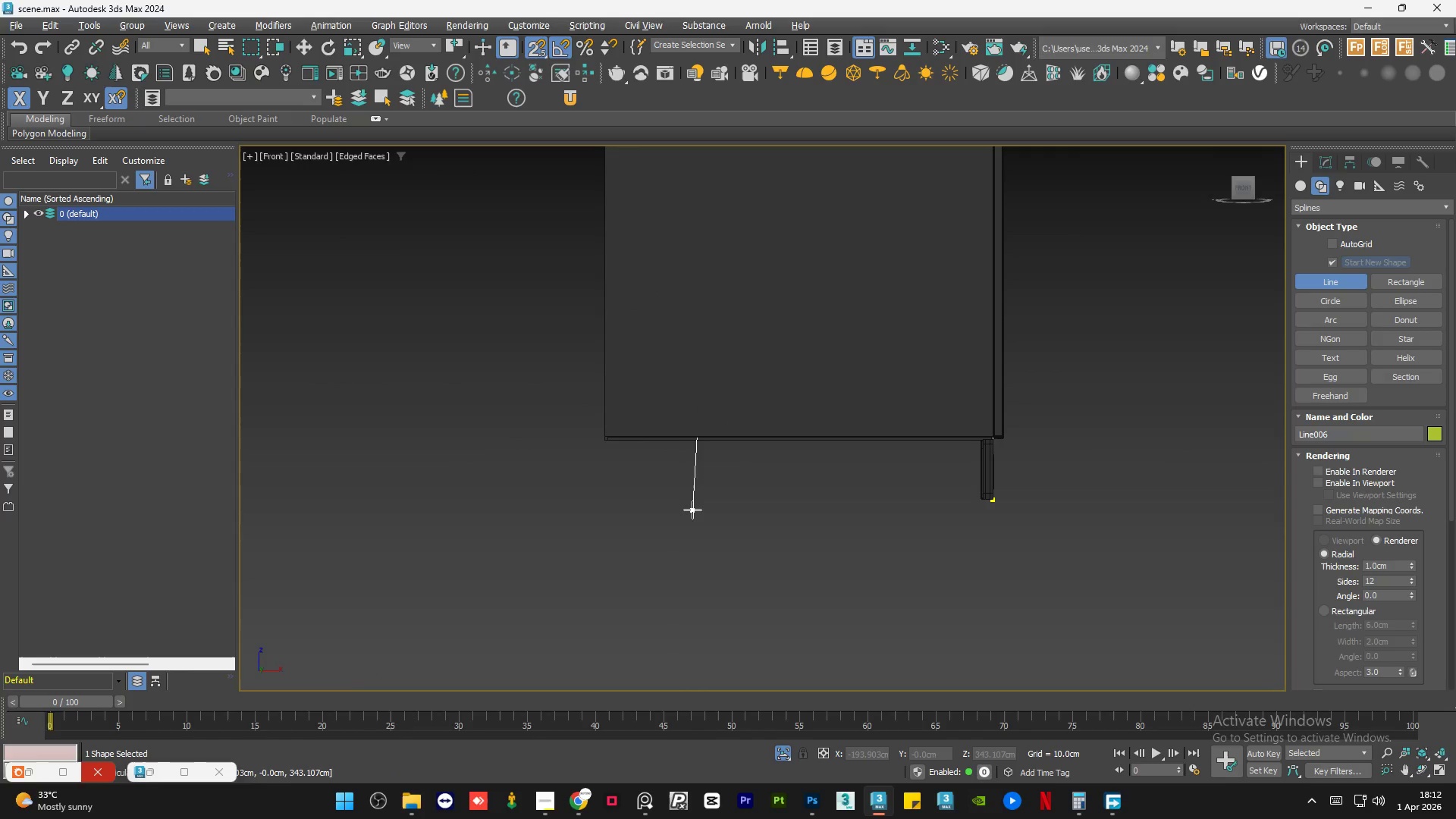 
left_click([642, 506])
 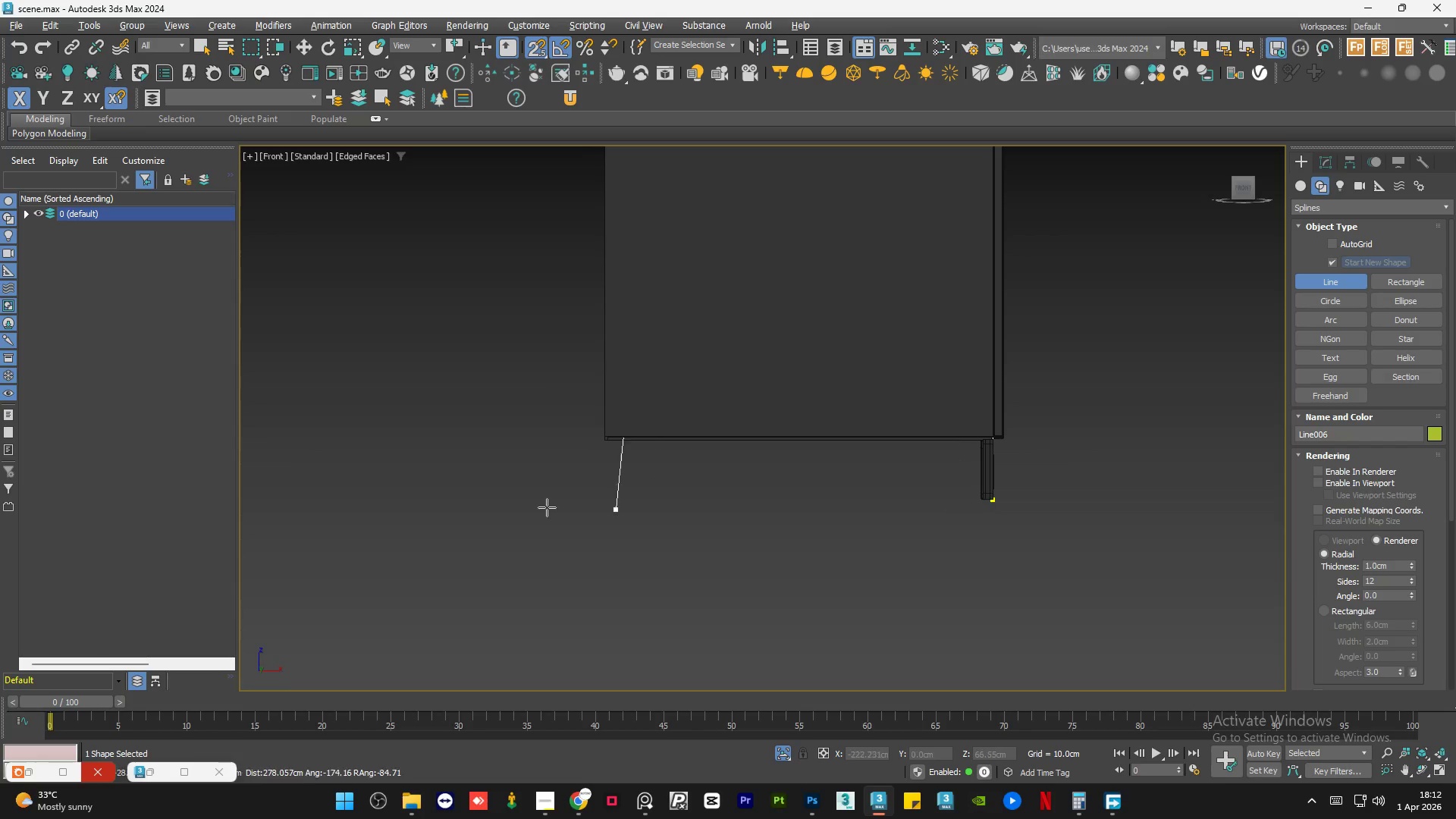 
left_click([485, 510])
 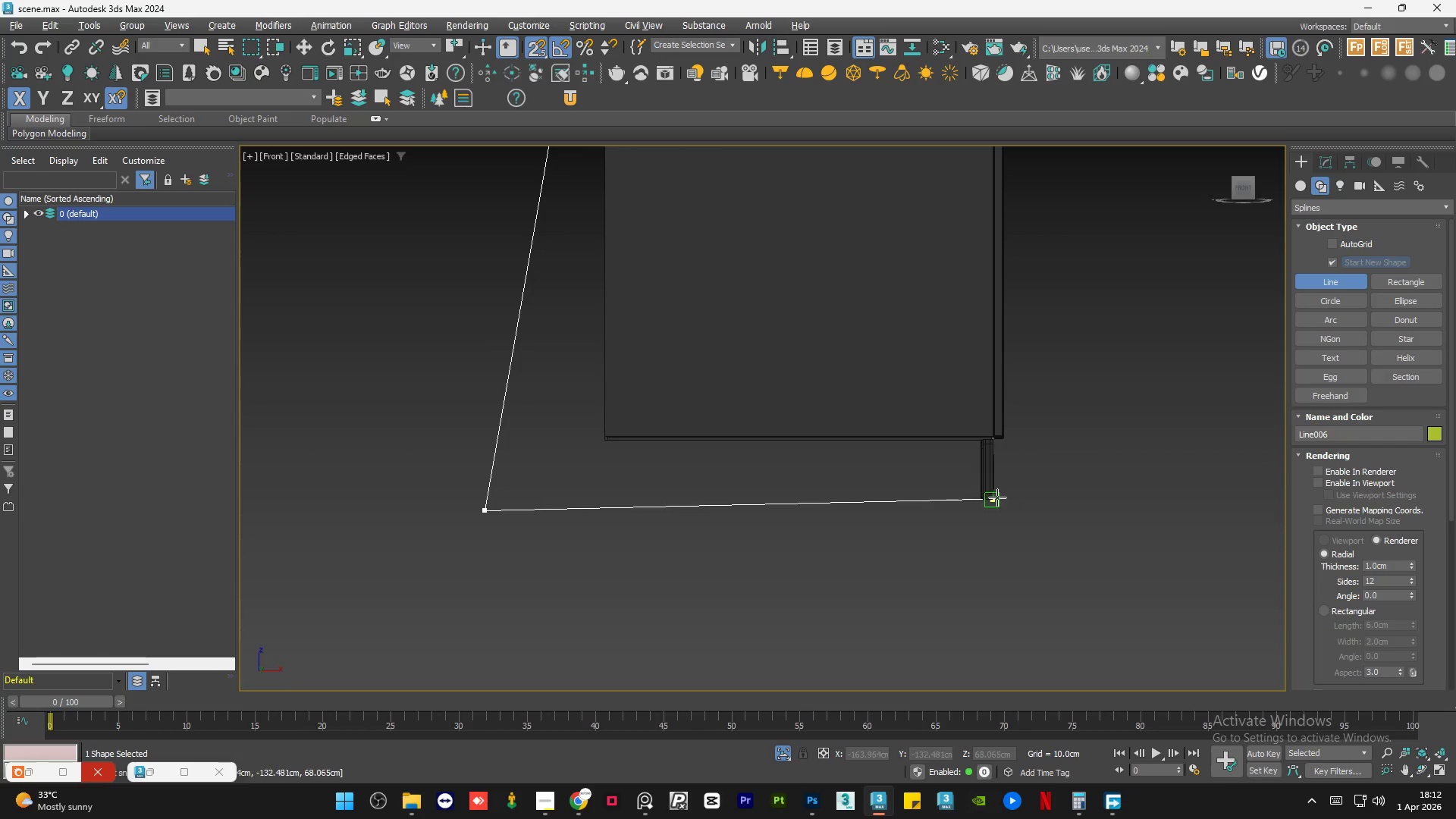 
left_click([996, 498])
 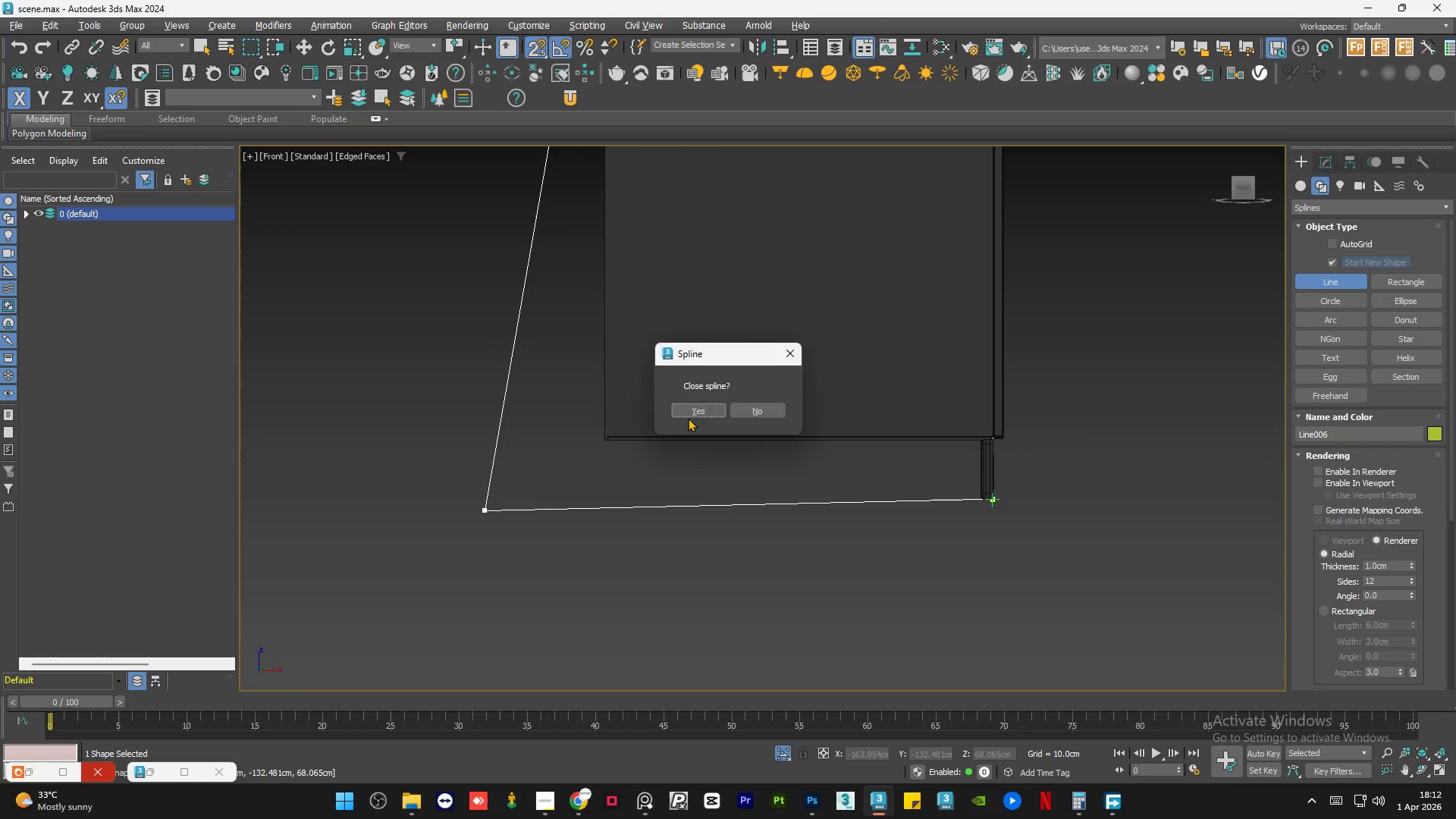 
left_click([695, 410])
 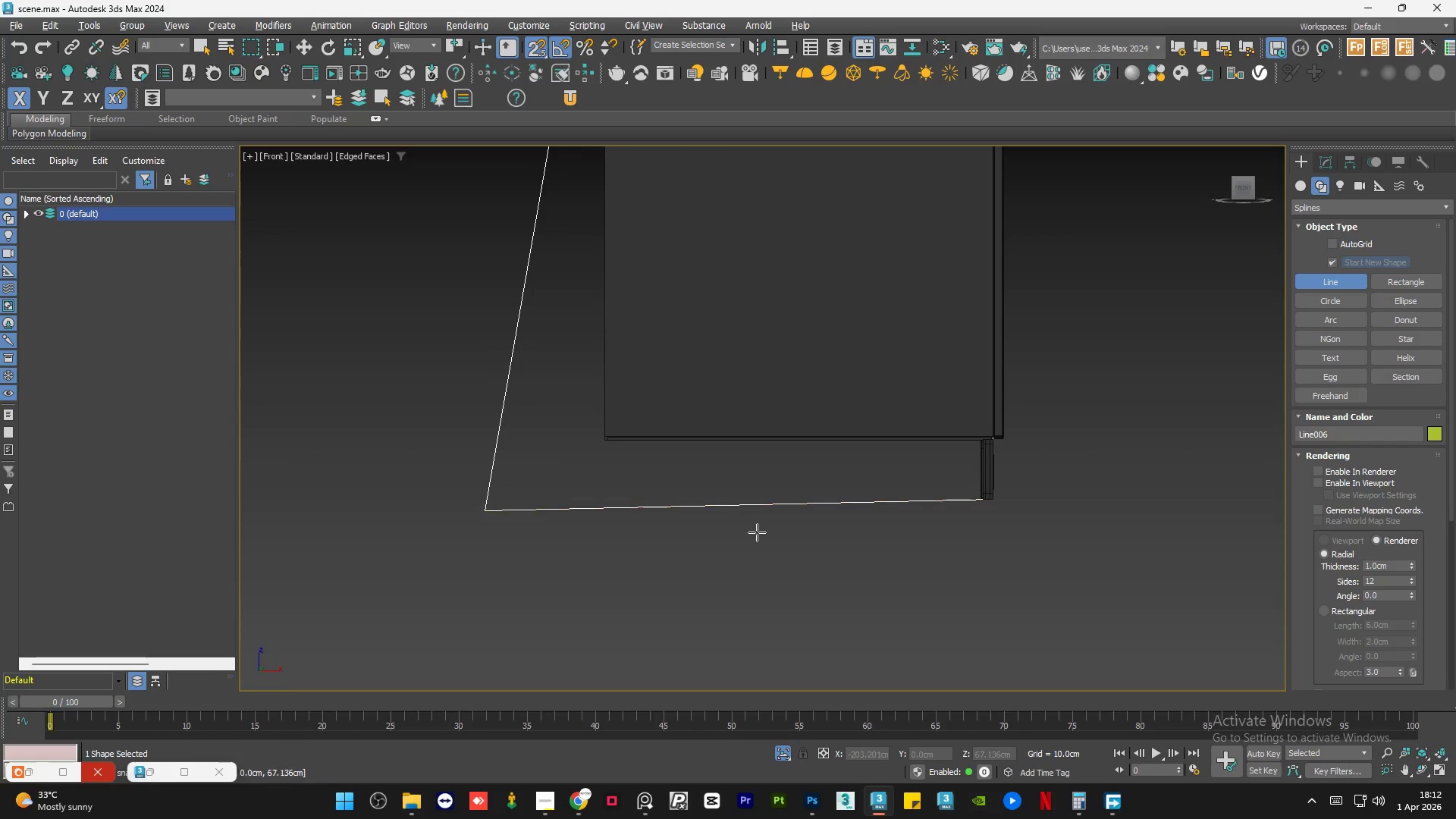 
scroll: coordinate [819, 552], scroll_direction: down, amount: 2.0
 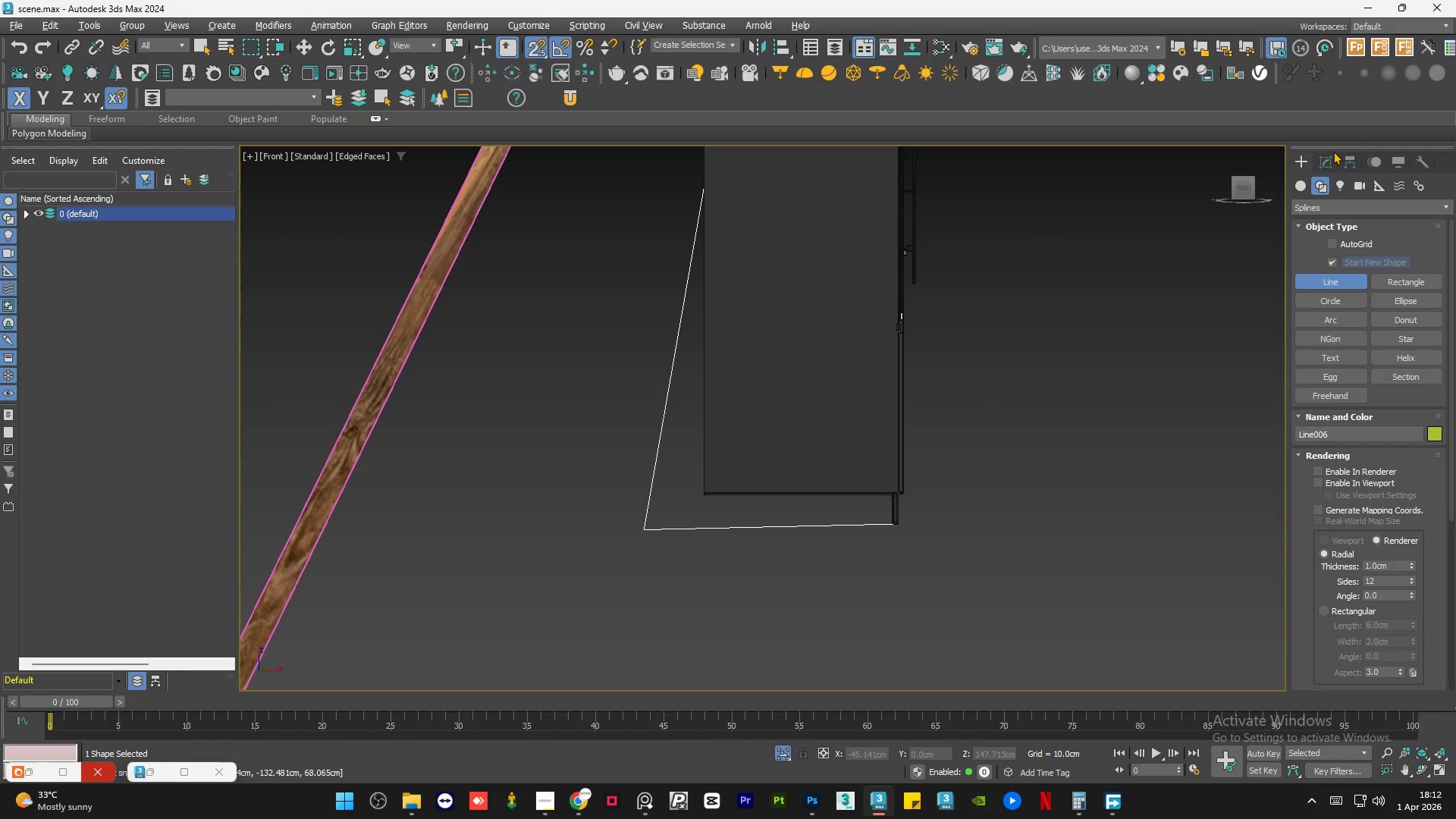 
left_click([1330, 158])
 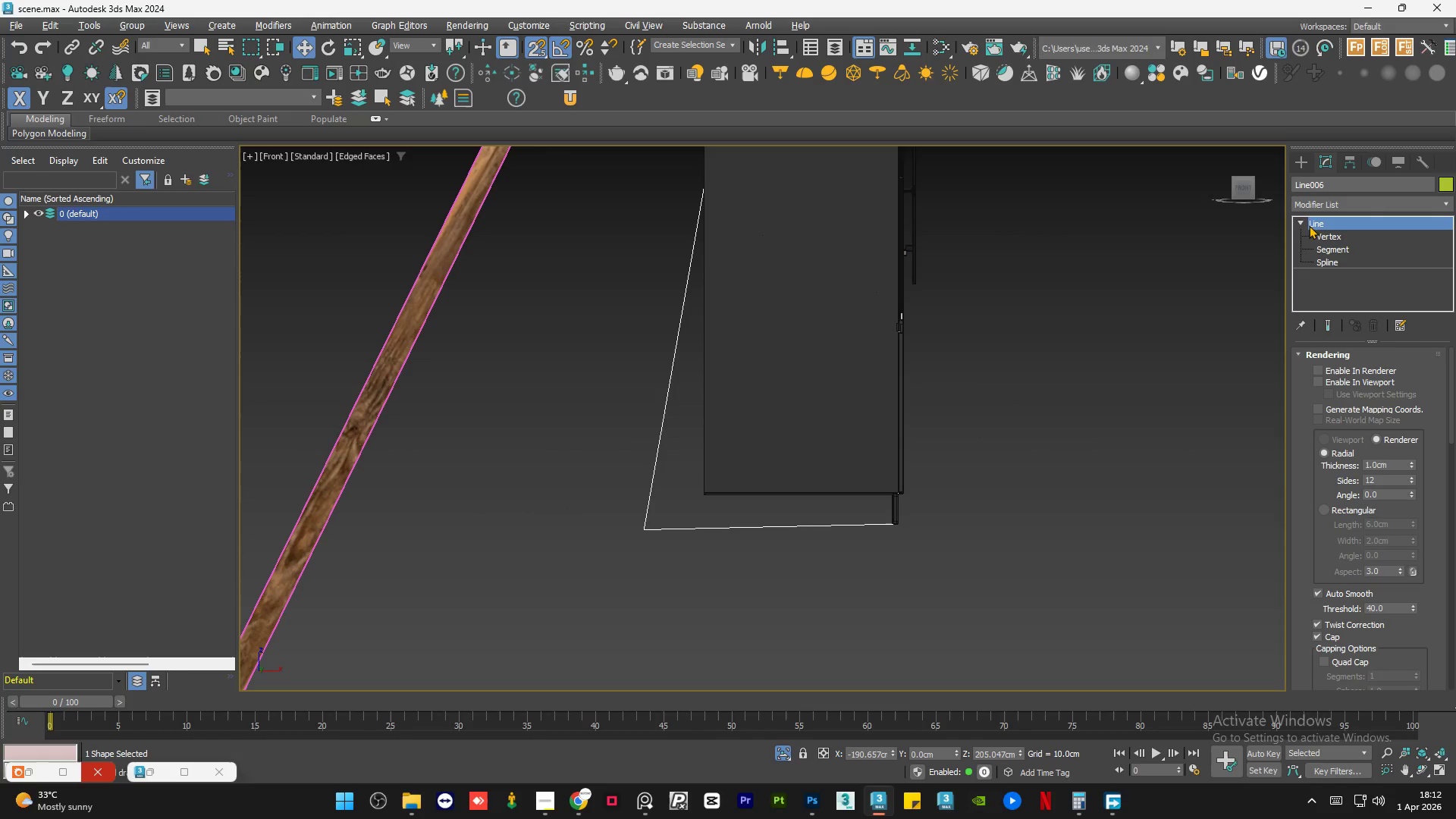 
left_click([1319, 234])
 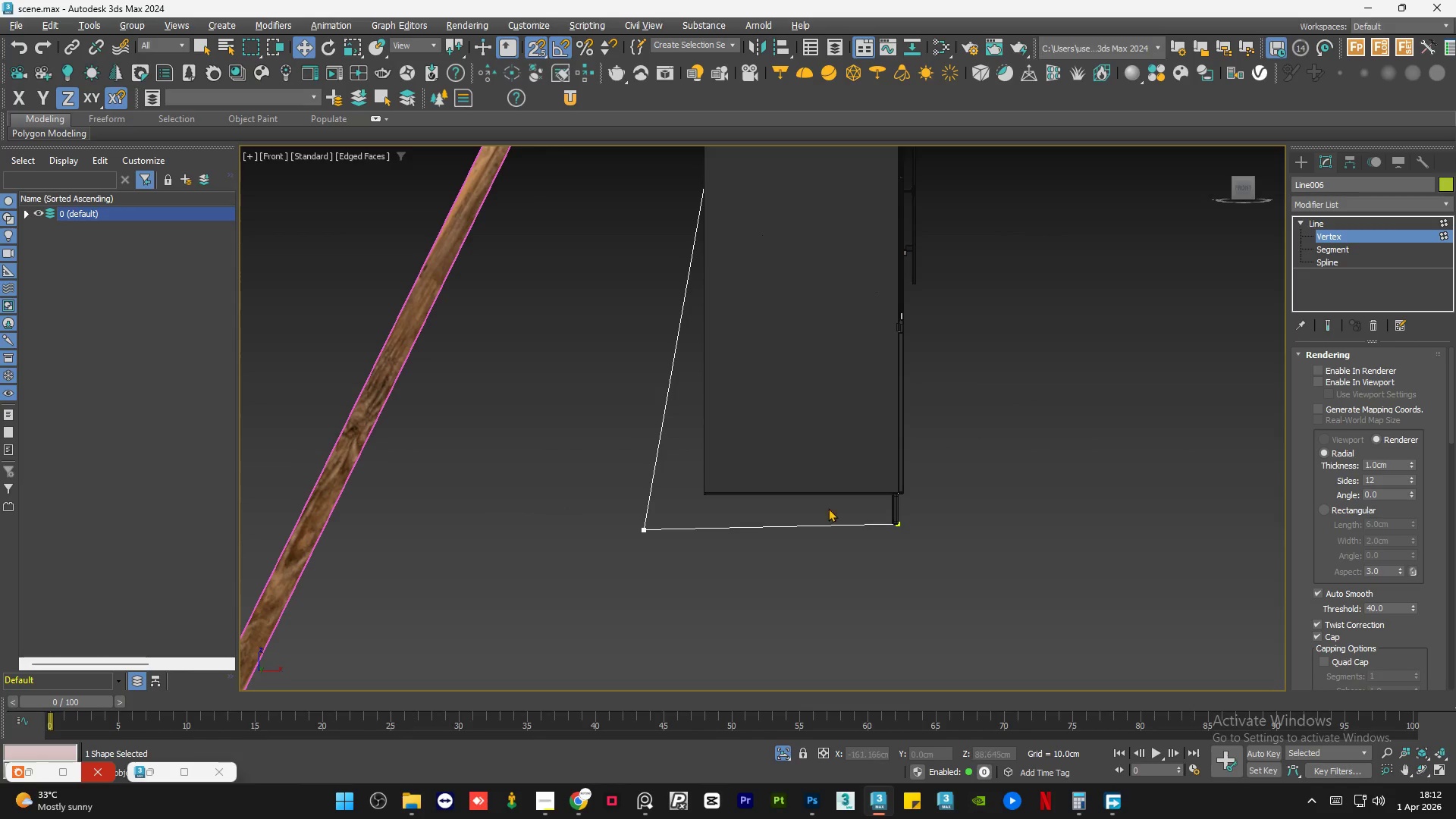 
scroll: coordinate [783, 544], scroll_direction: down, amount: 3.0
 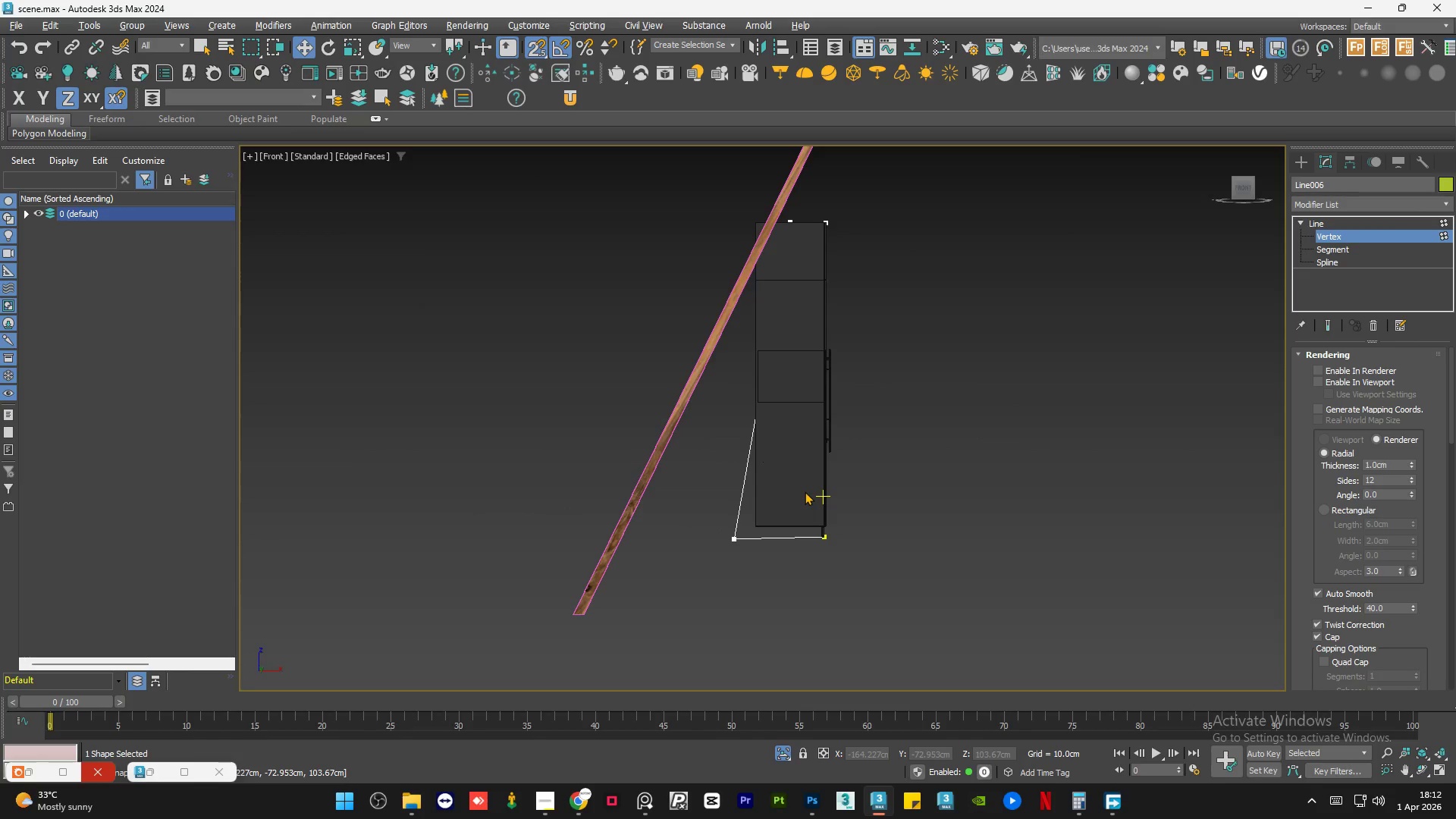 
key(S)
 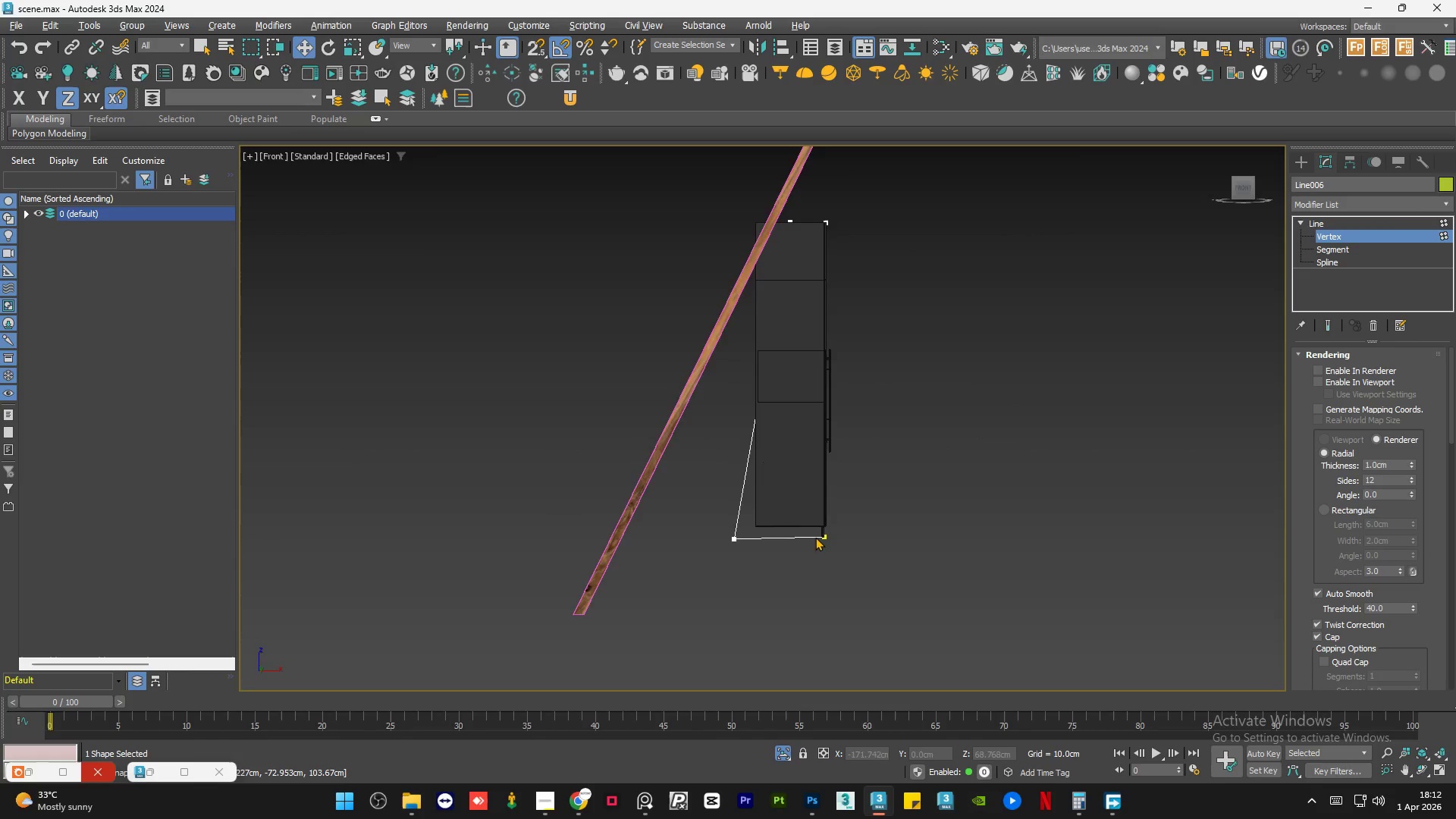 
left_click_drag(start_coordinate=[864, 532], to_coordinate=[803, 596])
 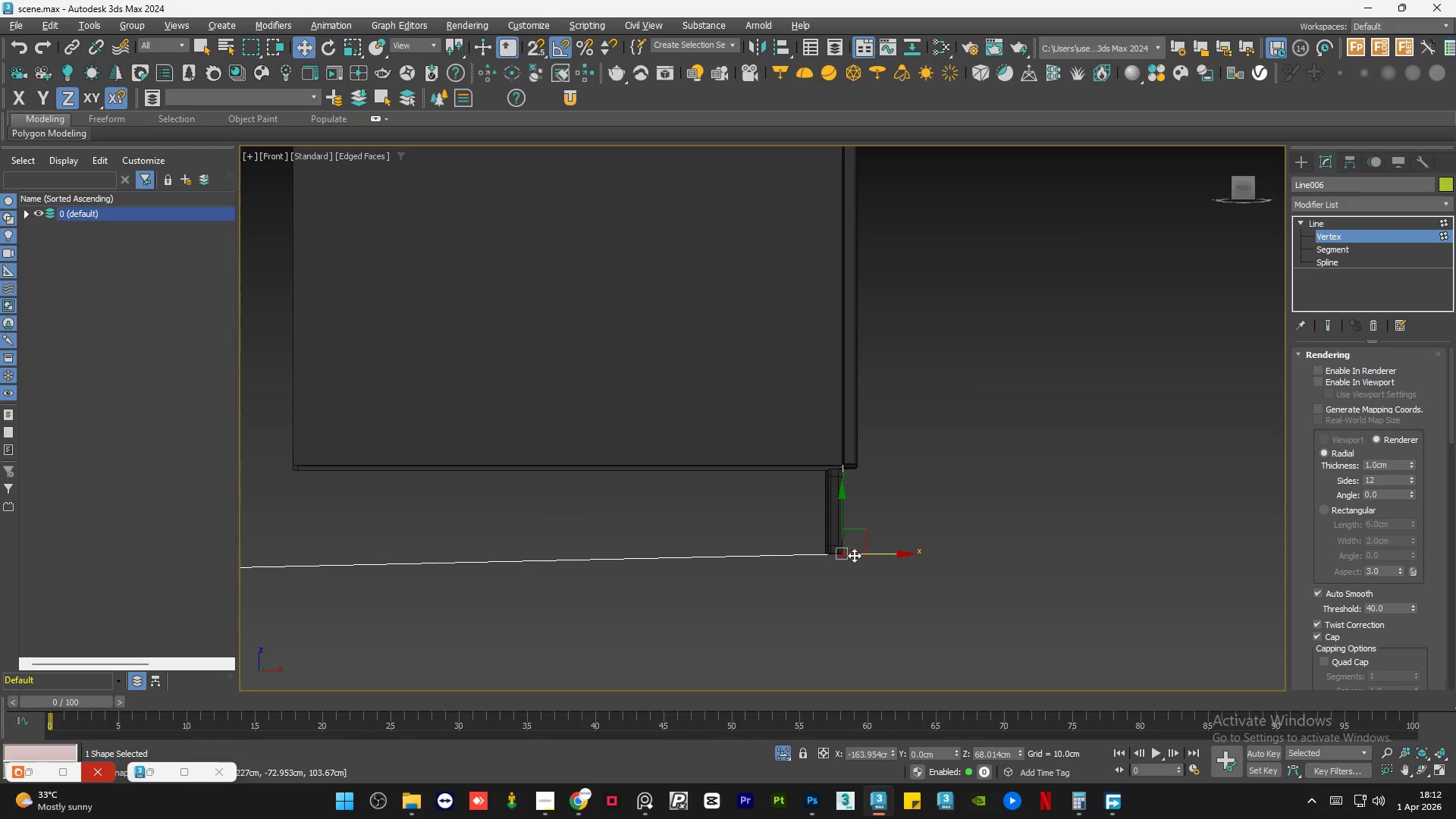 
scroll: coordinate [770, 536], scroll_direction: up, amount: 17.0
 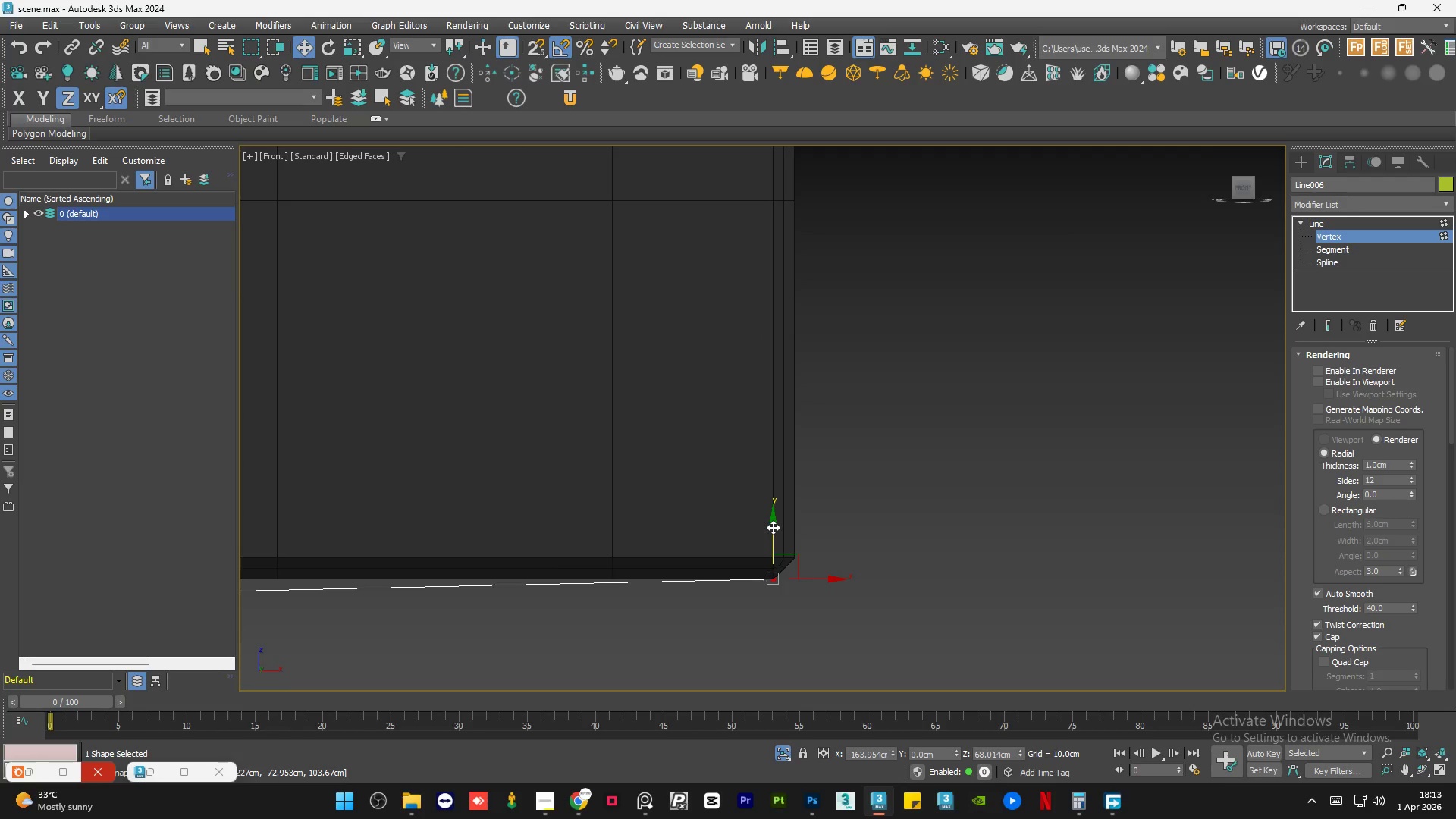 
left_click_drag(start_coordinate=[774, 527], to_coordinate=[781, 544])
 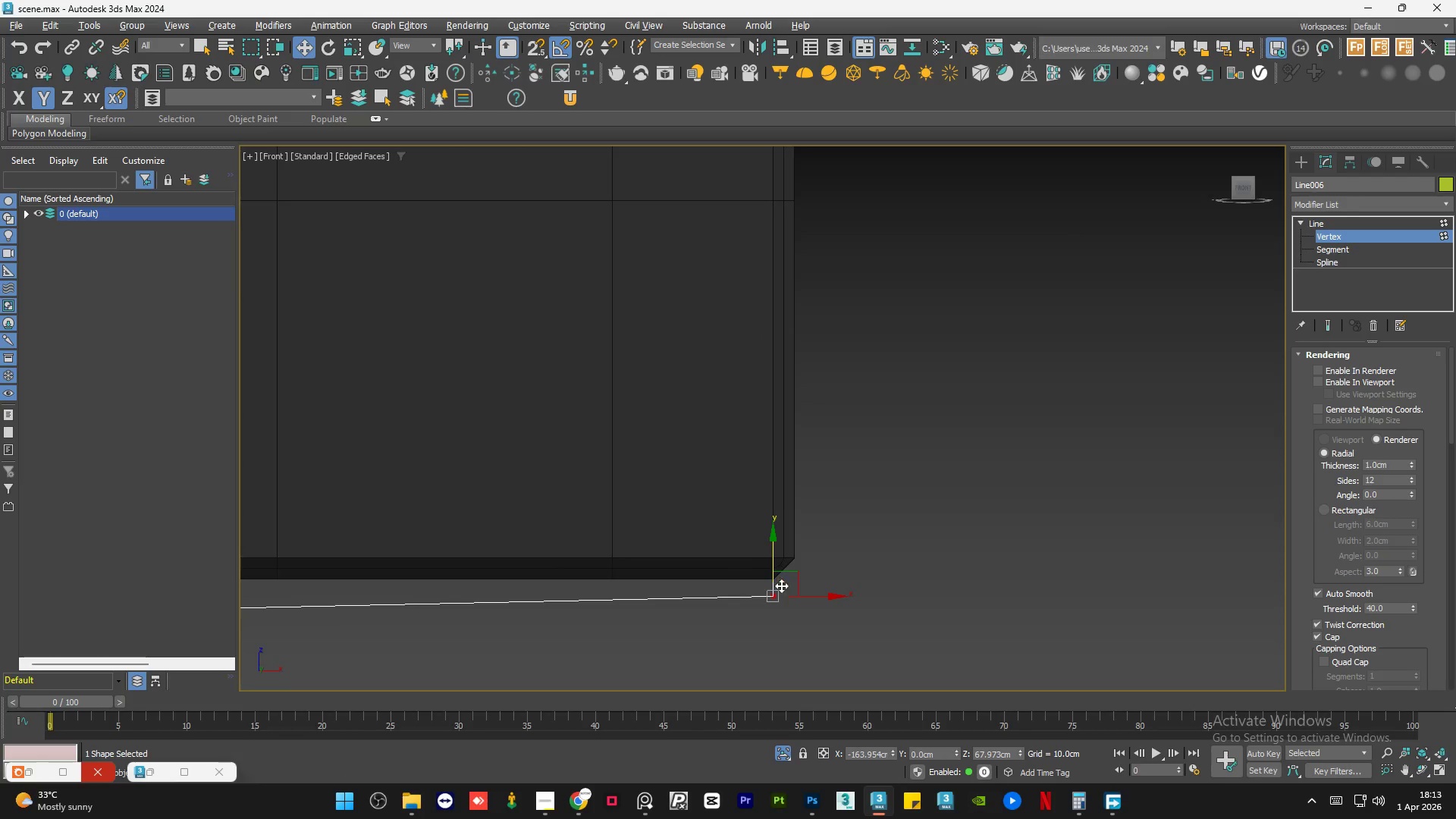 
scroll: coordinate [771, 599], scroll_direction: up, amount: 3.0
 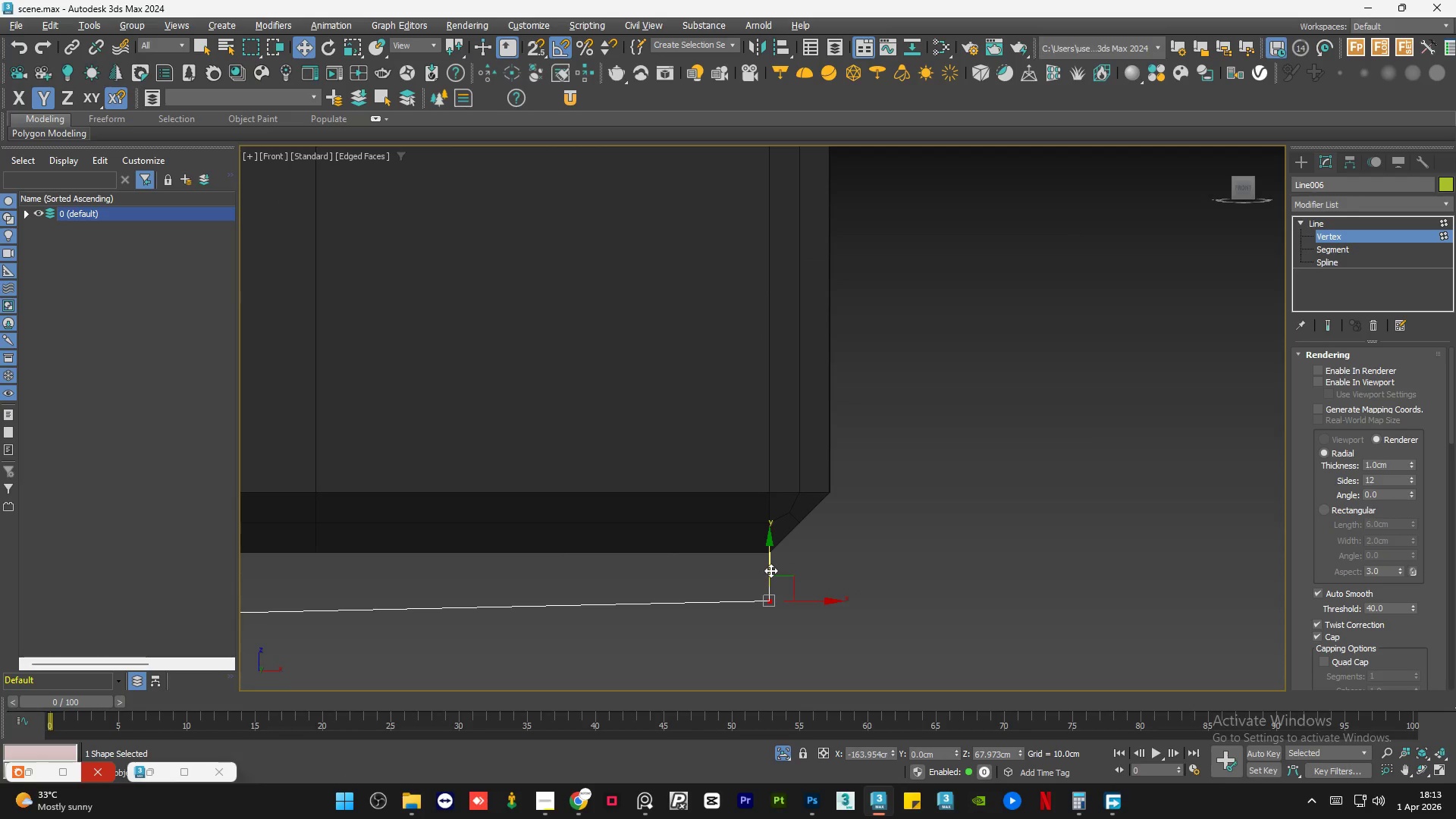 
key(S)
 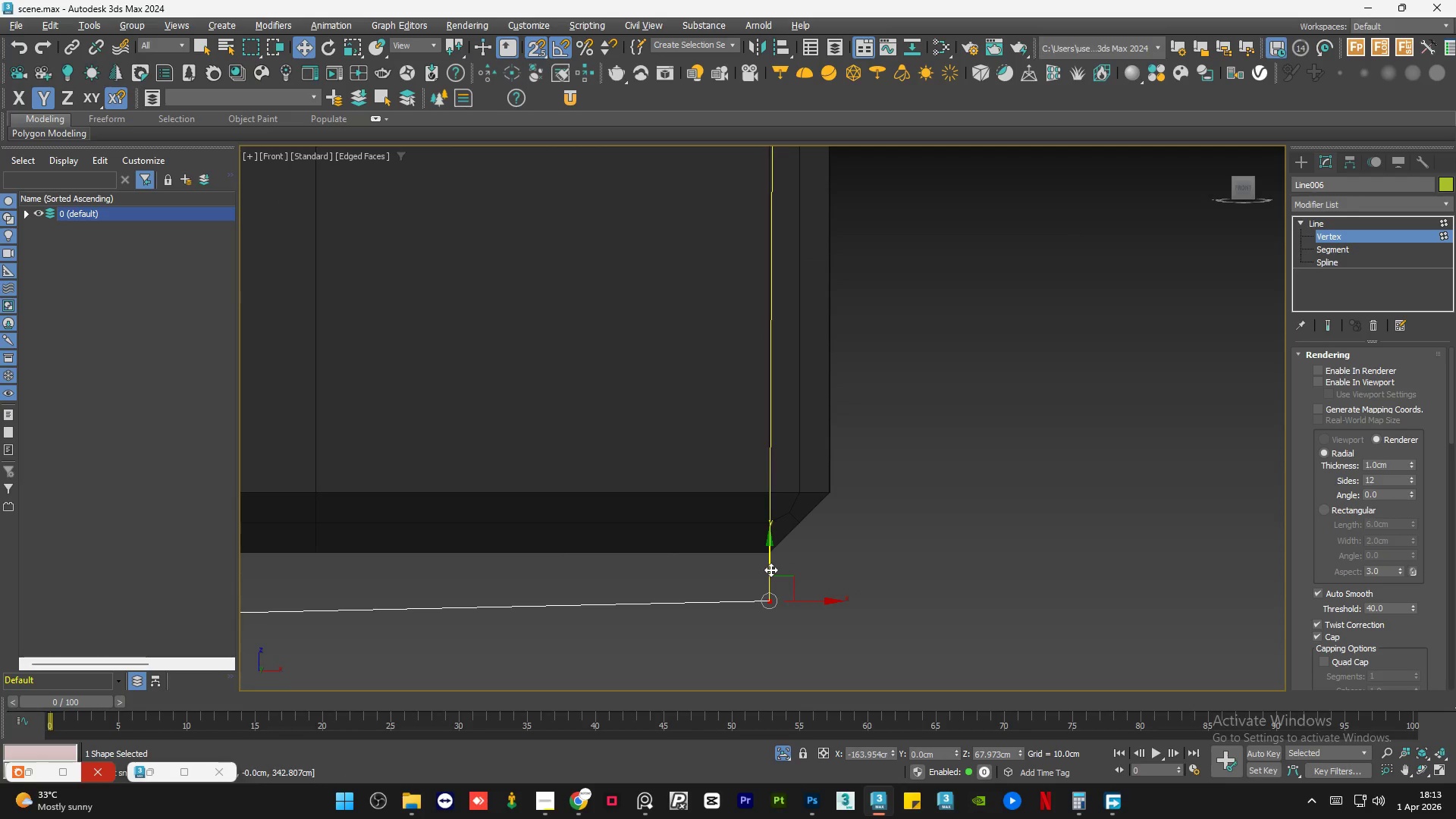 
left_click_drag(start_coordinate=[770, 569], to_coordinate=[766, 558])
 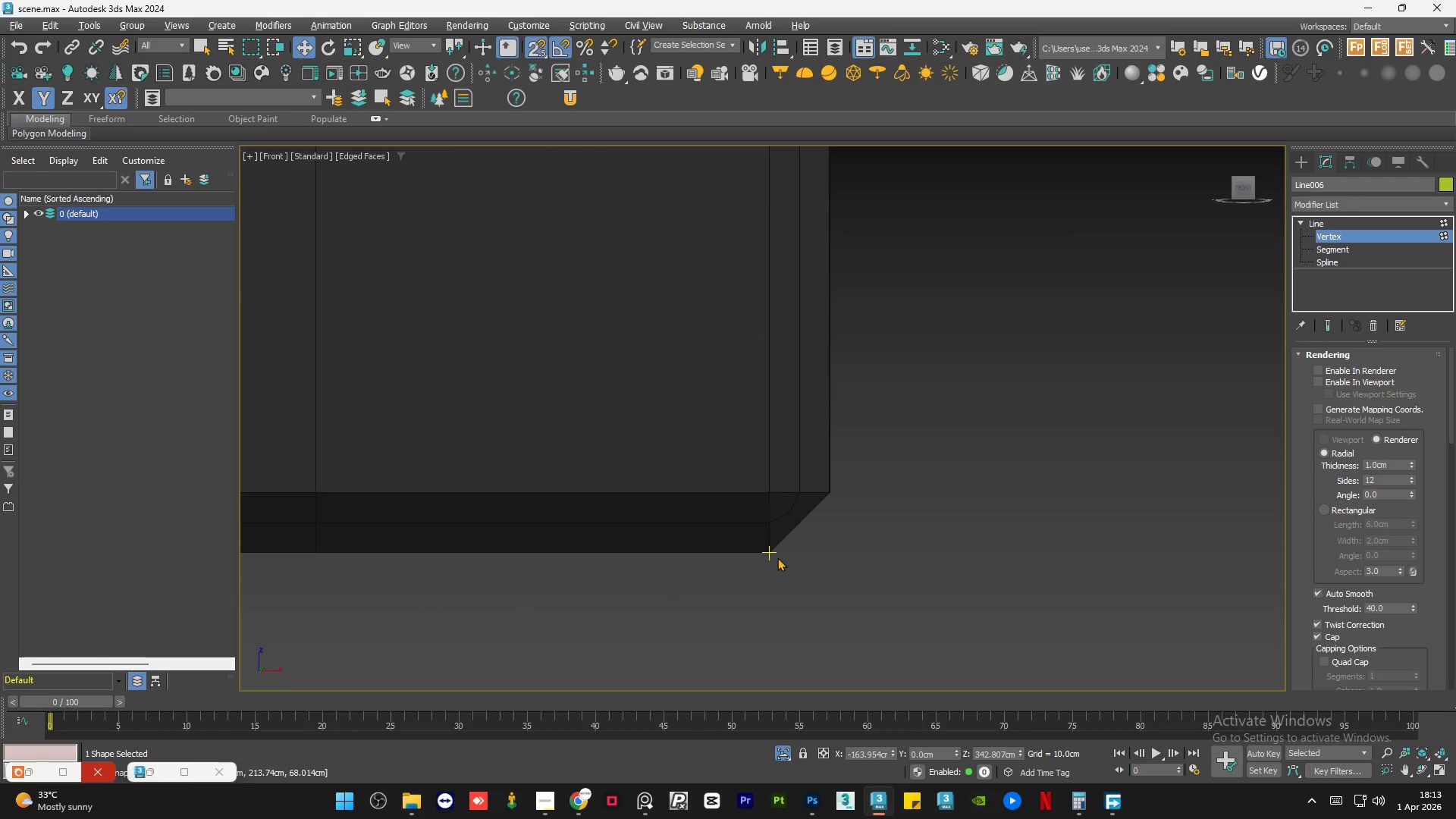 
scroll: coordinate [929, 554], scroll_direction: down, amount: 9.0
 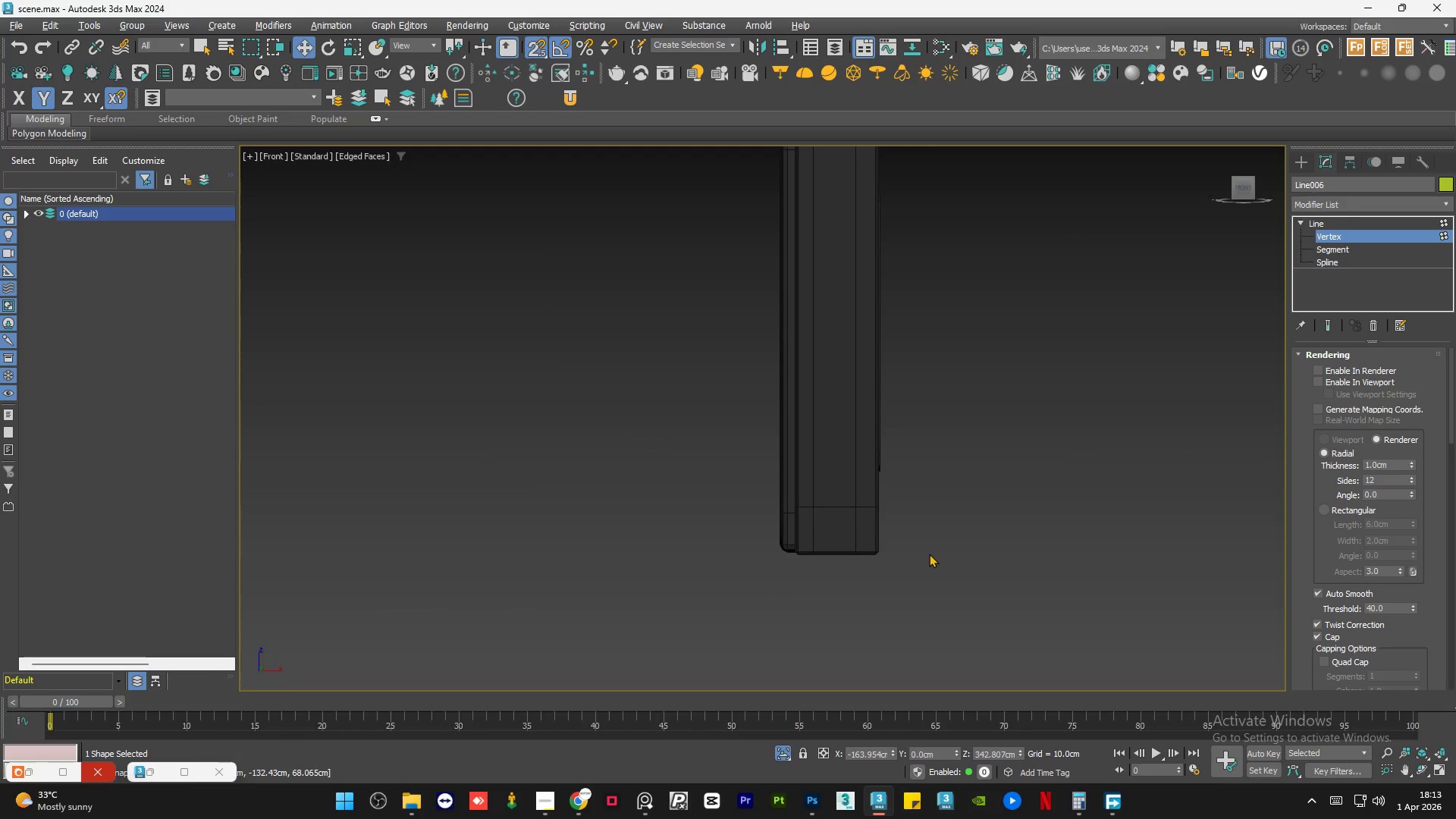 
key(Control+Z)
 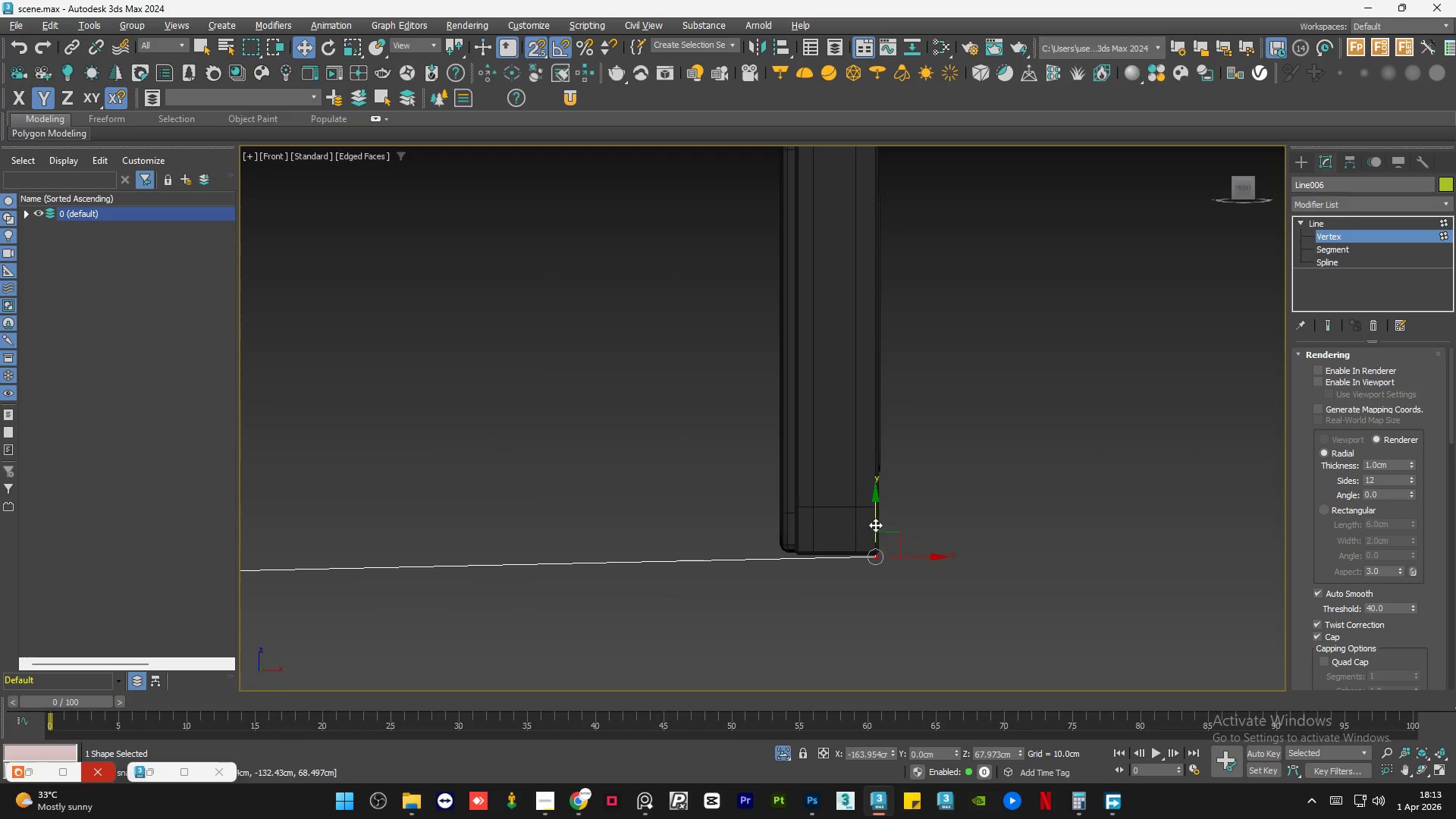 
left_click_drag(start_coordinate=[875, 517], to_coordinate=[874, 563])
 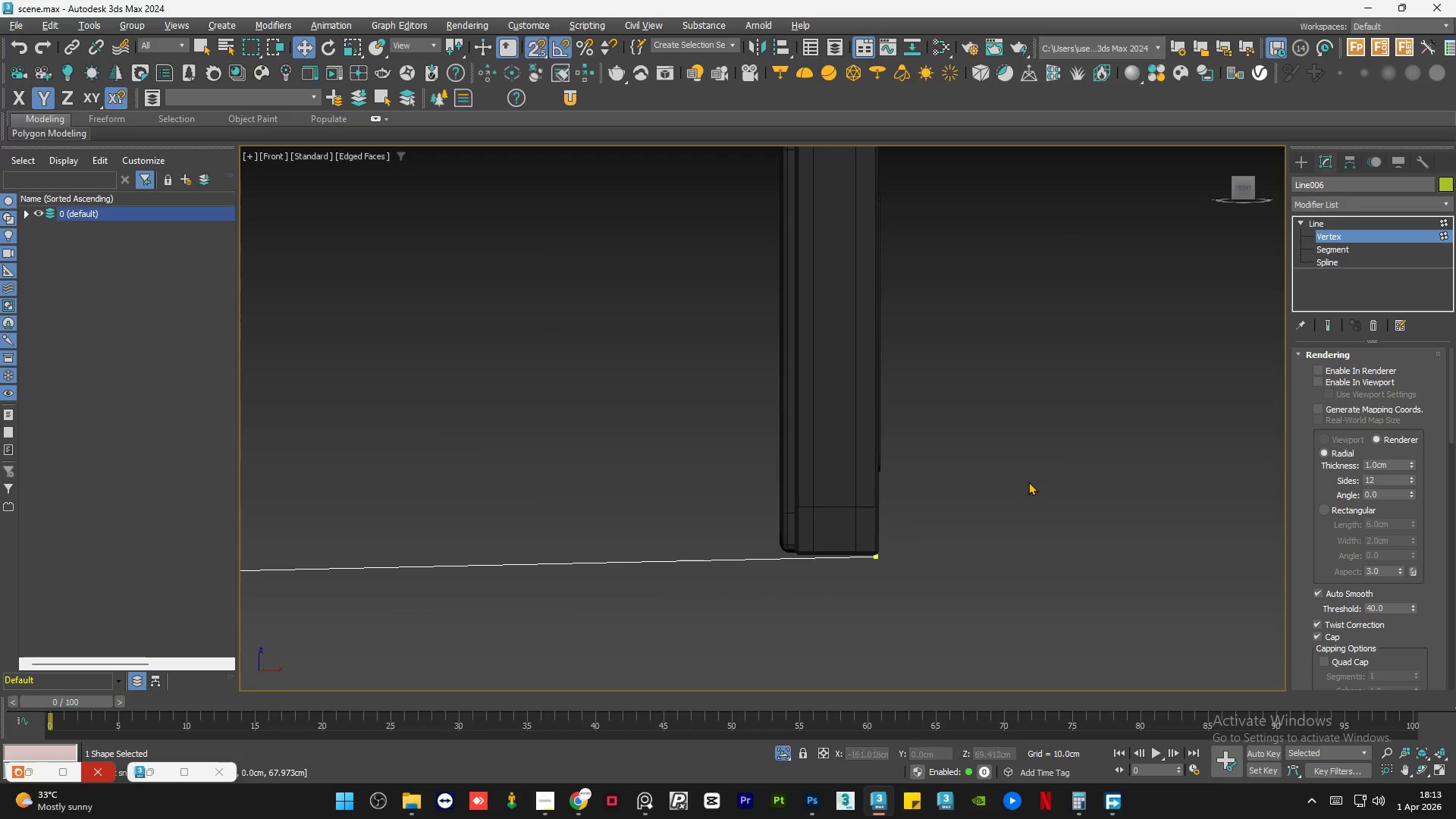 
scroll: coordinate [925, 522], scroll_direction: down, amount: 7.0
 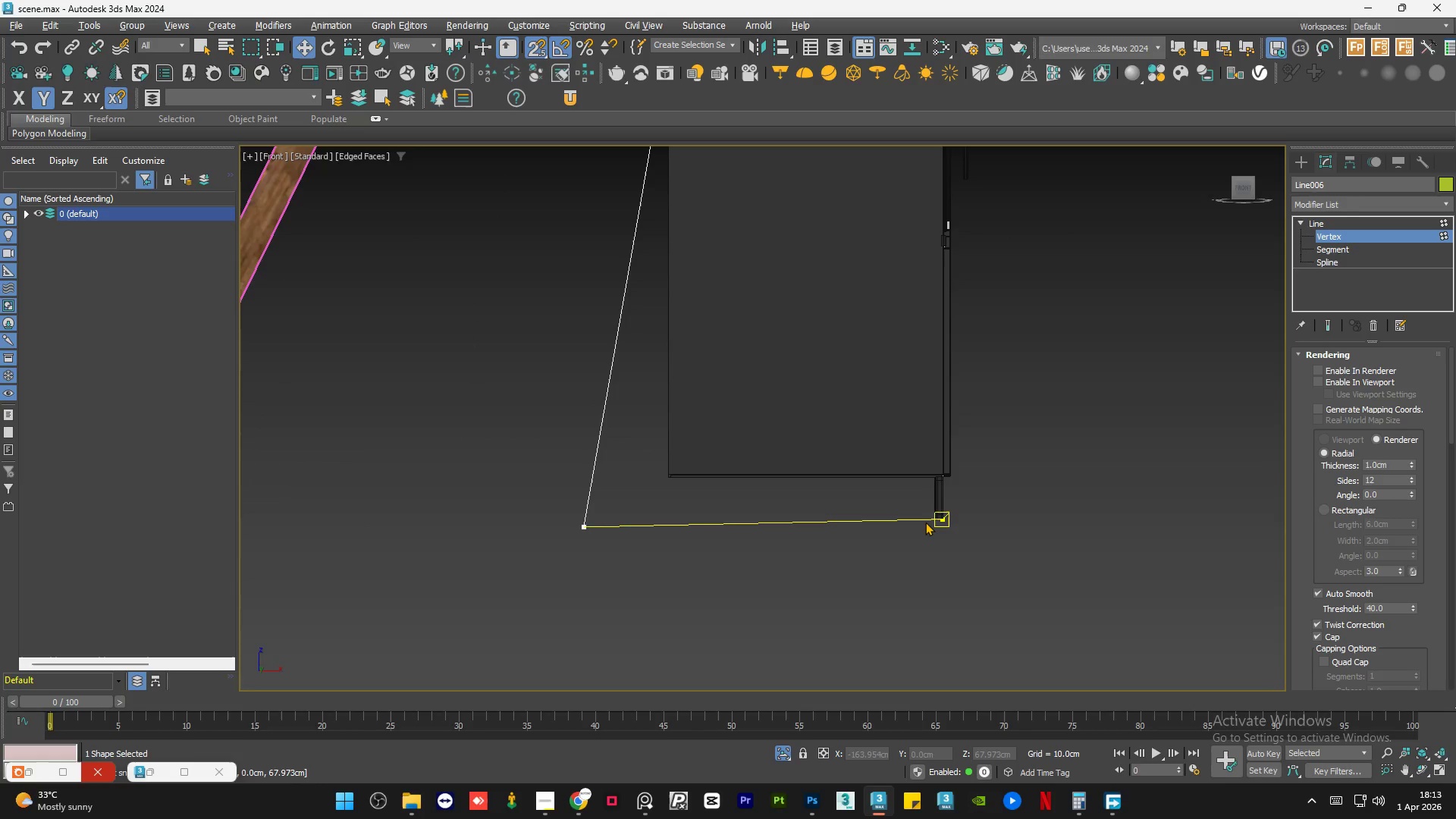 
left_click_drag(start_coordinate=[635, 509], to_coordinate=[539, 555])
 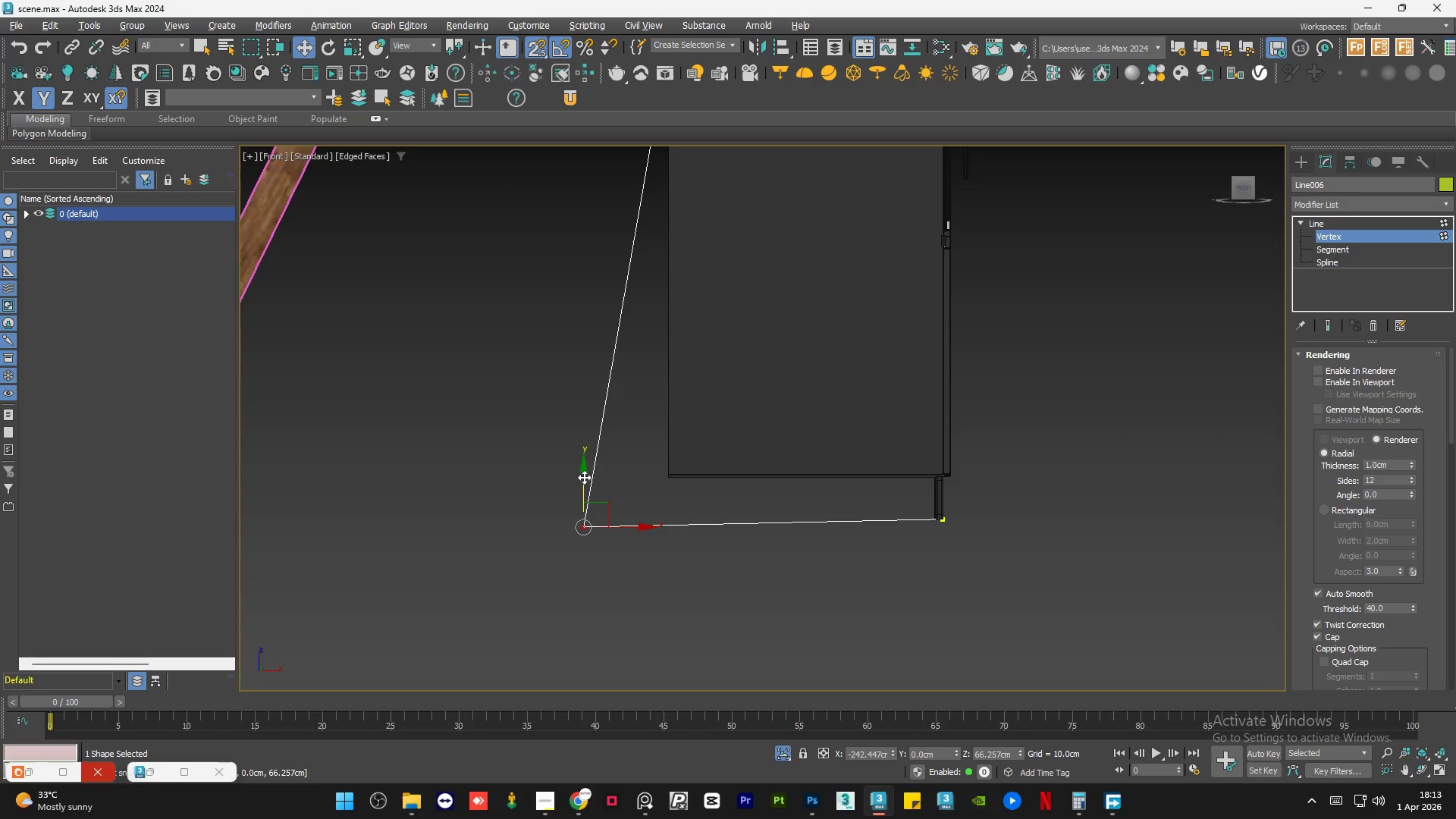 
left_click_drag(start_coordinate=[584, 477], to_coordinate=[910, 469])
 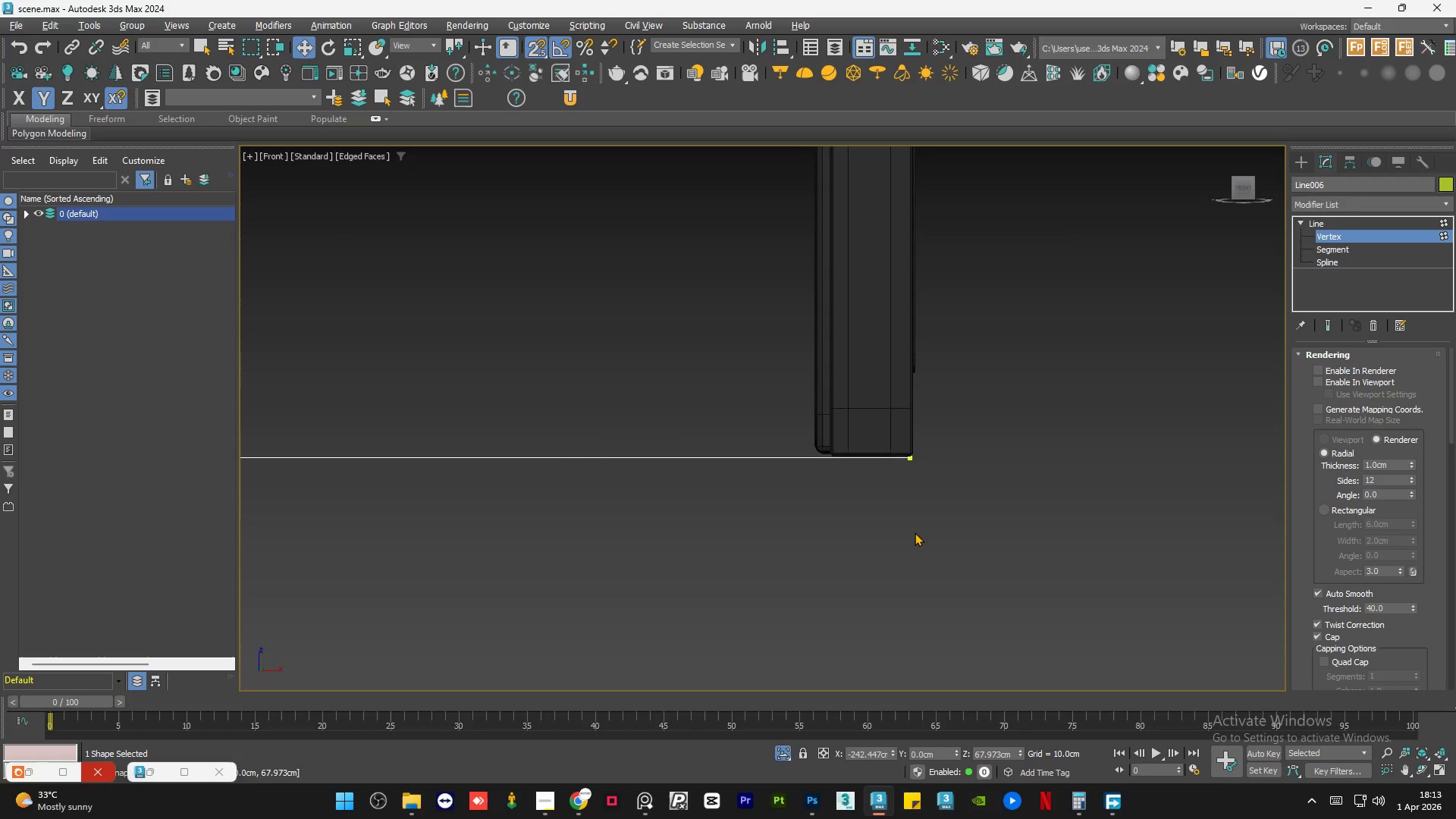 
scroll: coordinate [946, 525], scroll_direction: up, amount: 7.0
 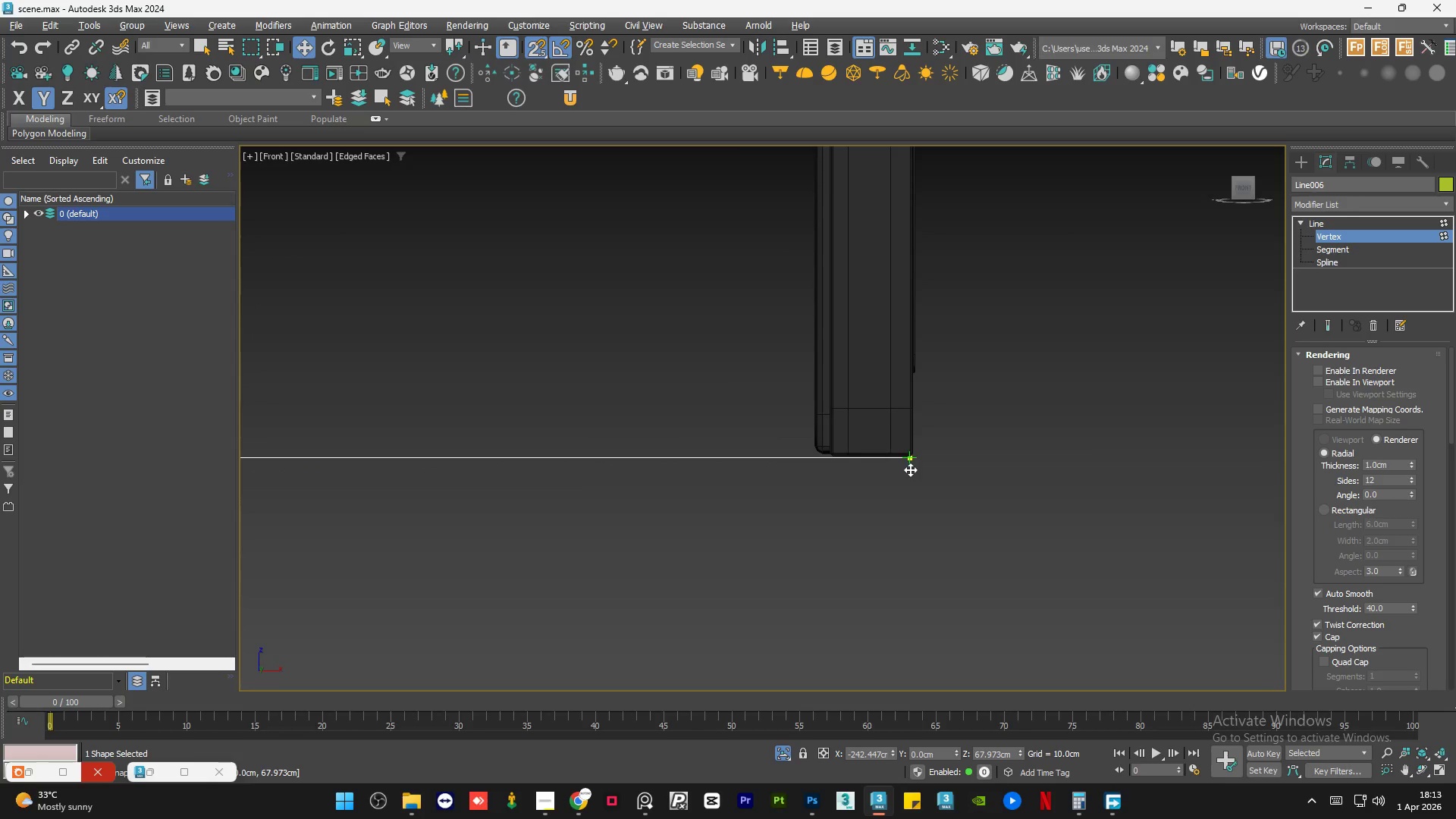 
scroll: coordinate [918, 540], scroll_direction: down, amount: 7.0
 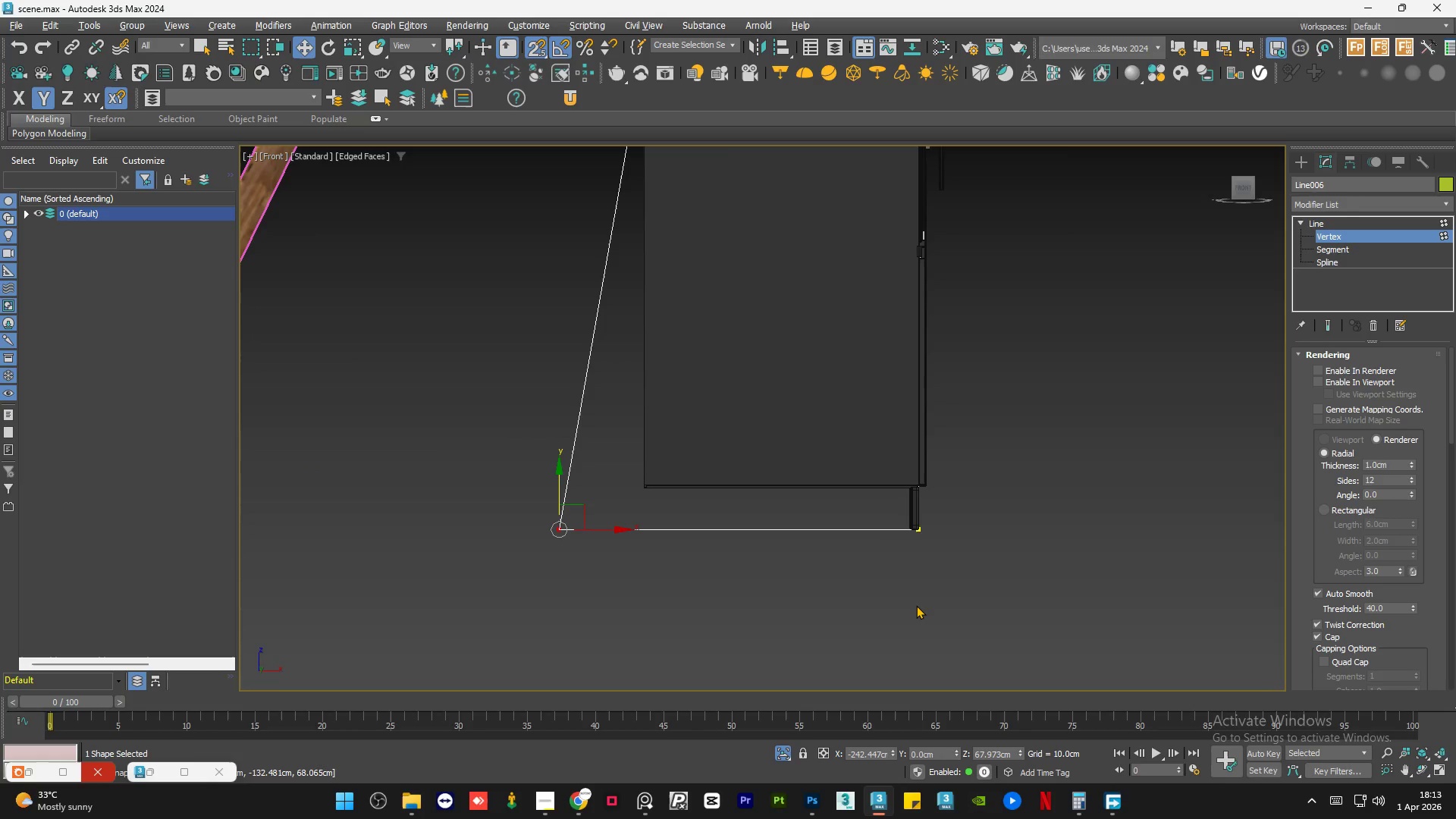 
left_click([915, 605])
 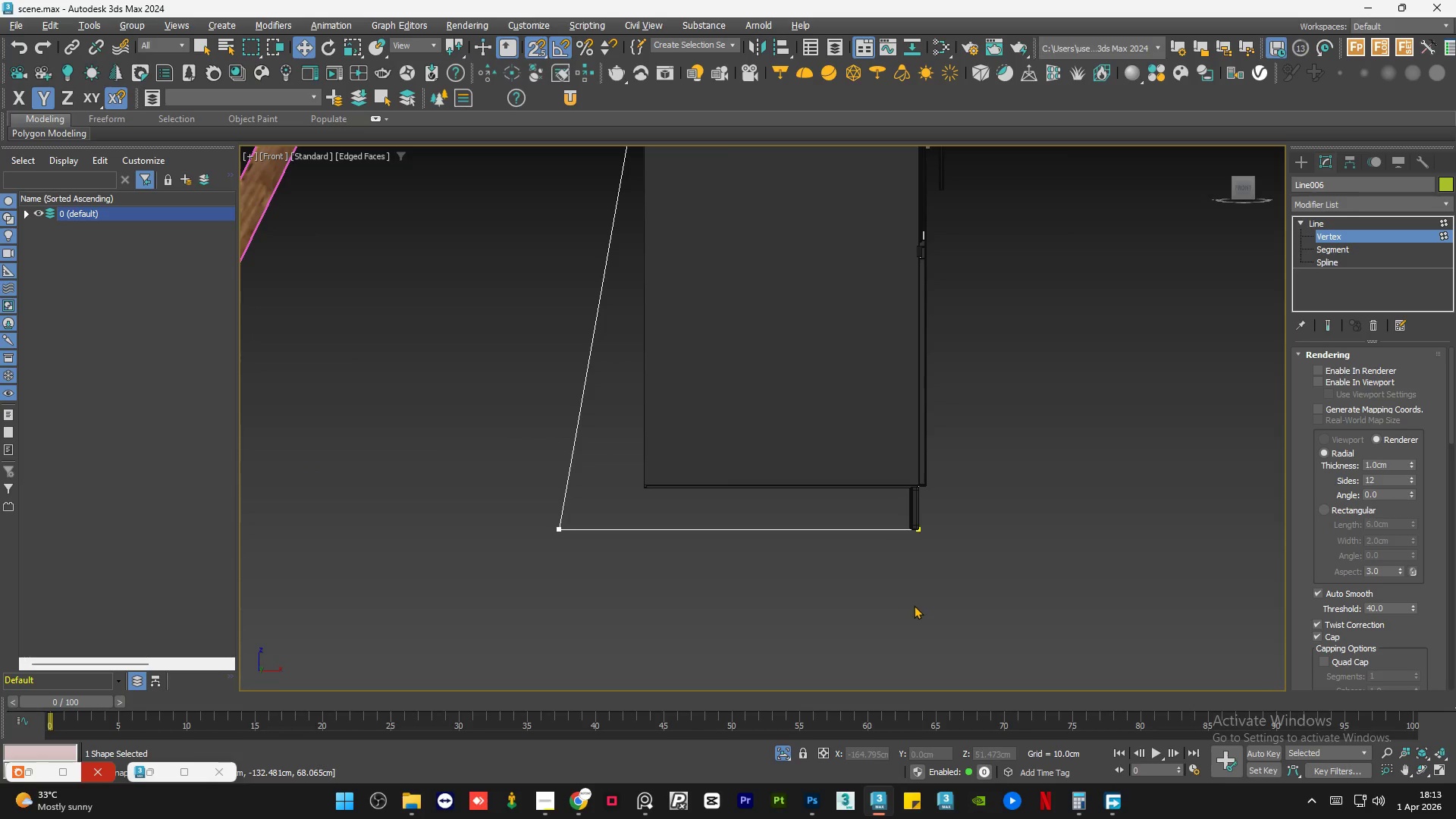 
scroll: coordinate [742, 561], scroll_direction: down, amount: 5.0
 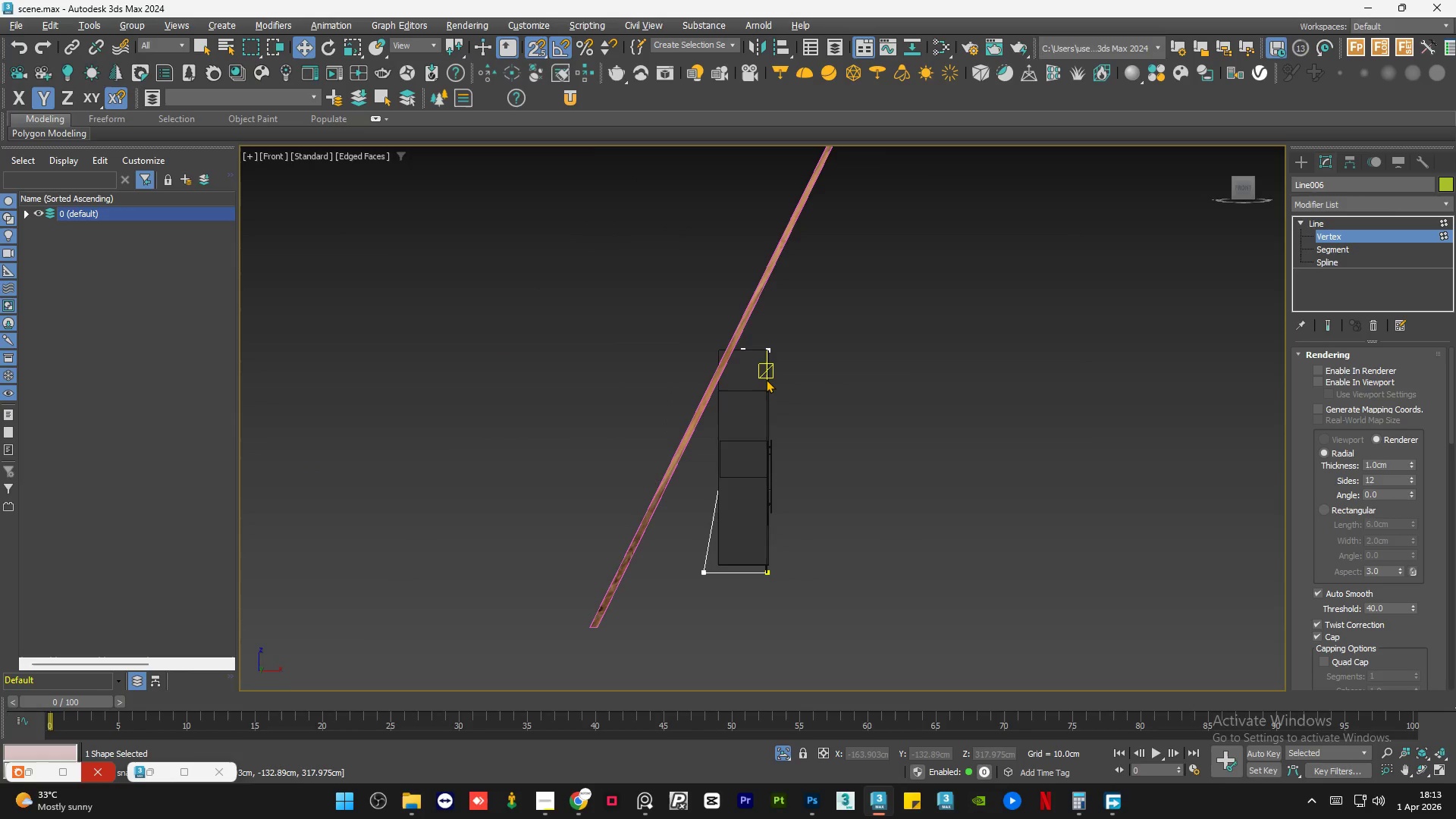 
key(F3)
 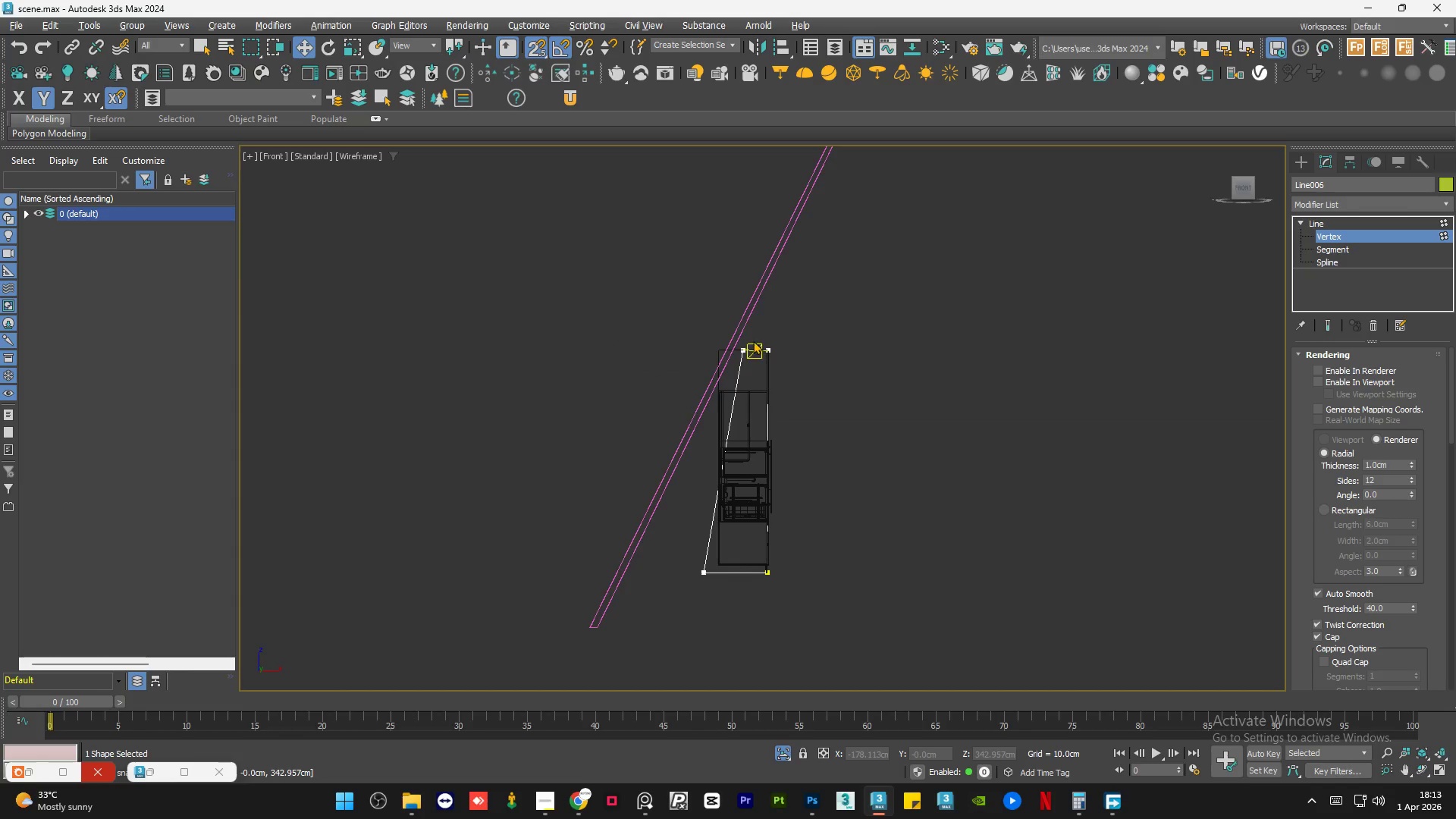 
left_click_drag(start_coordinate=[745, 366], to_coordinate=[598, 477])
 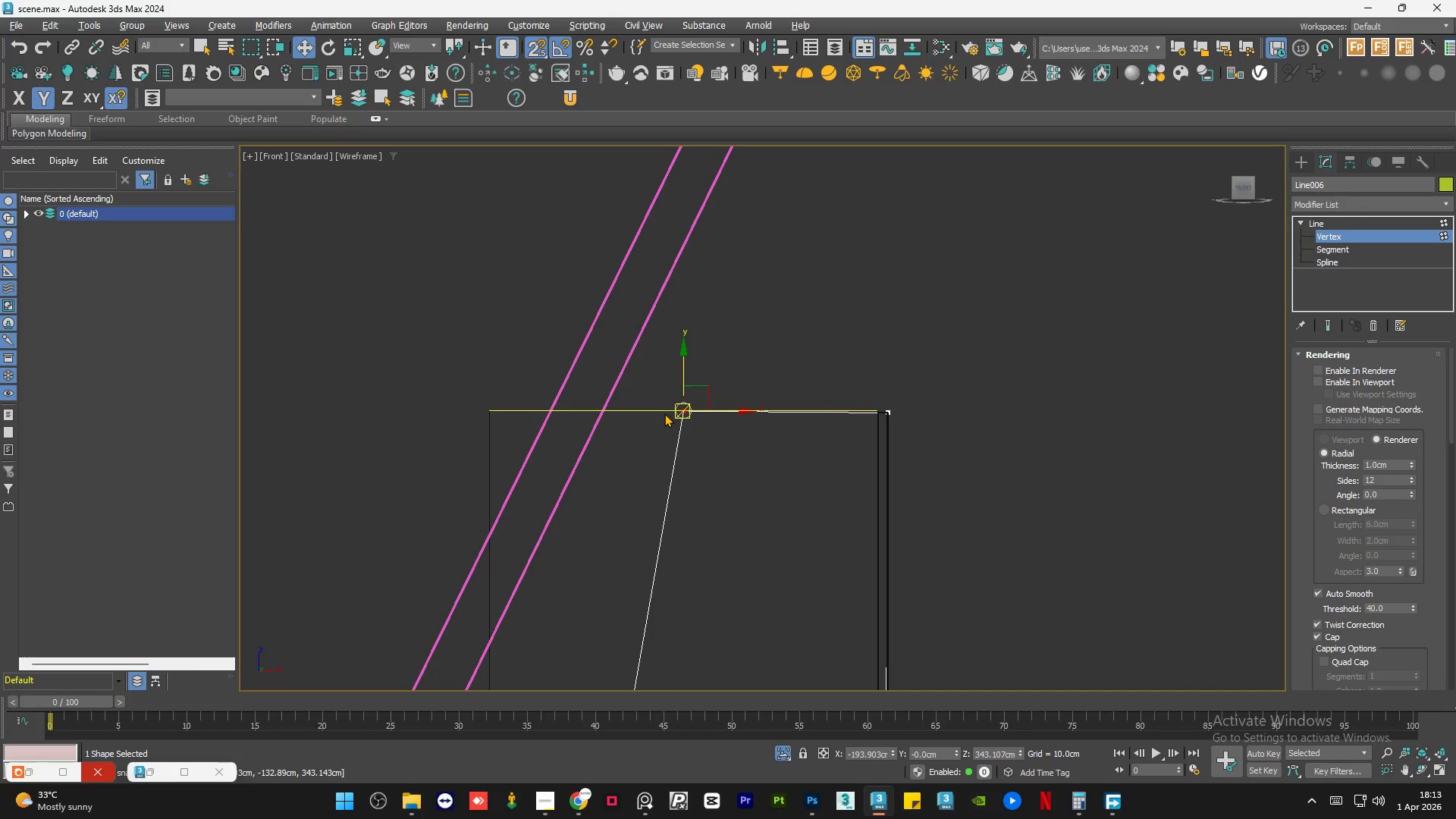 
scroll: coordinate [741, 349], scroll_direction: up, amount: 6.0
 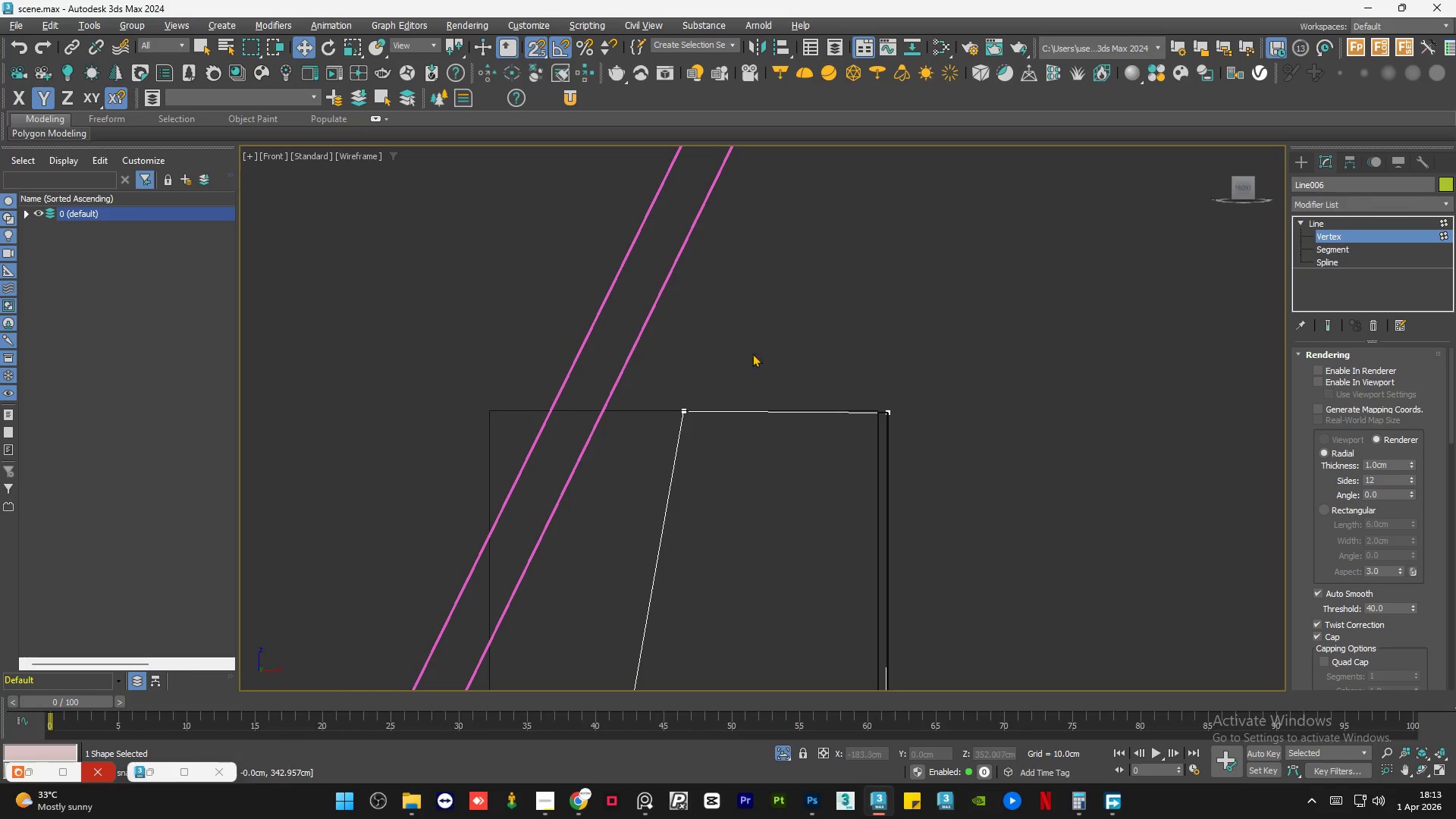 
key(S)
 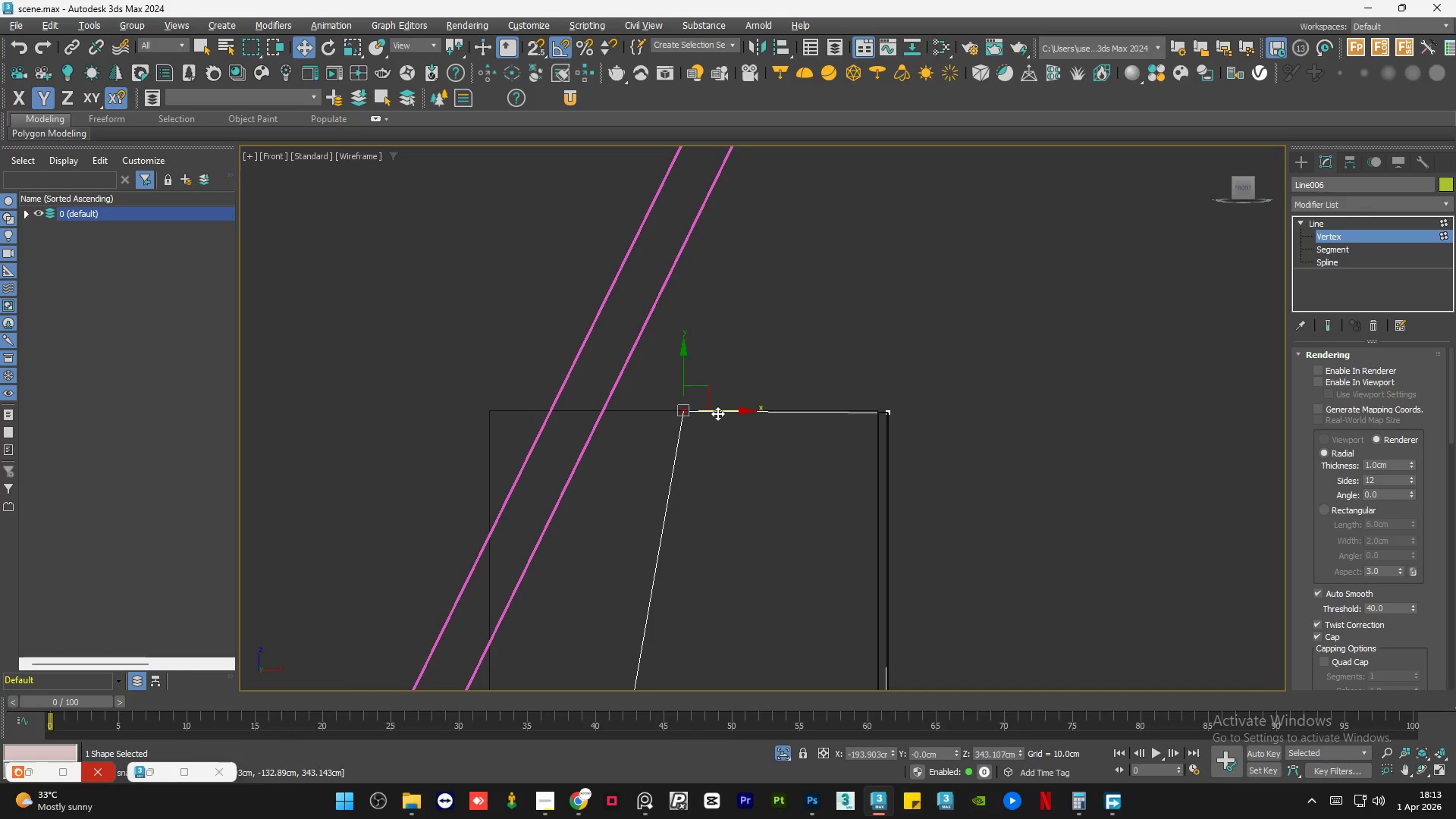 
left_click_drag(start_coordinate=[719, 412], to_coordinate=[643, 405])
 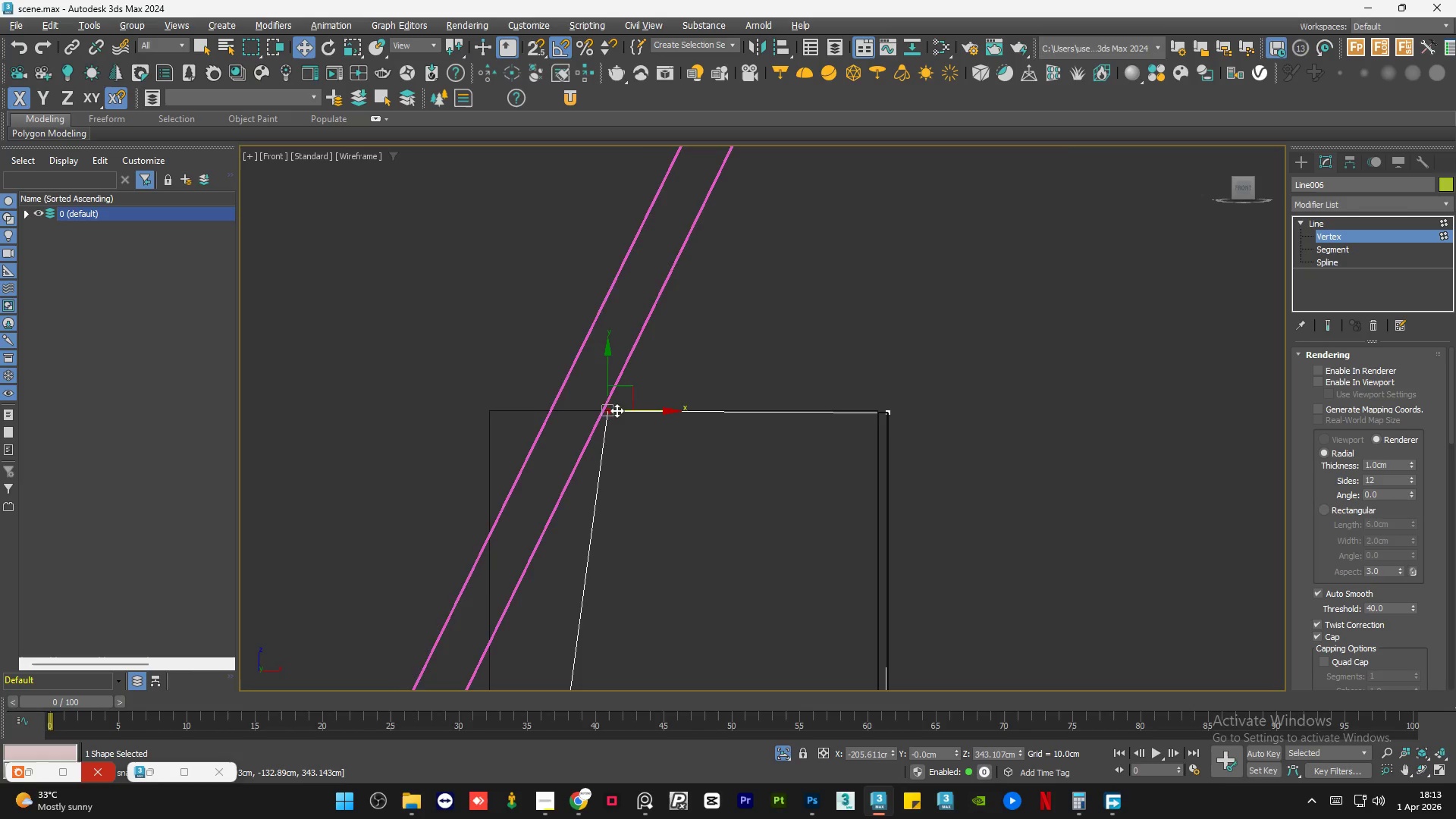 
scroll: coordinate [686, 413], scroll_direction: up, amount: 9.0
 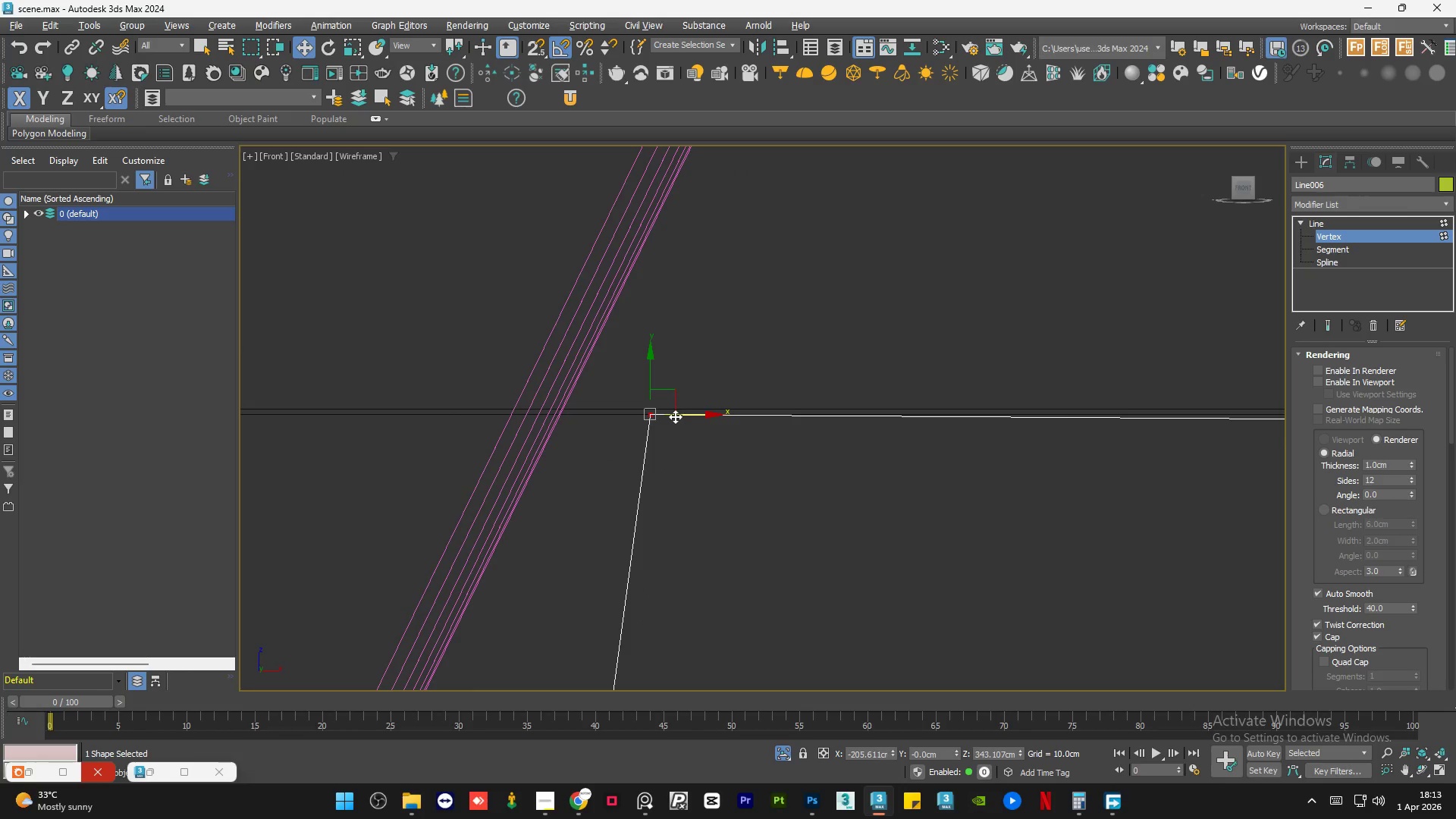 
left_click_drag(start_coordinate=[676, 416], to_coordinate=[587, 408])
 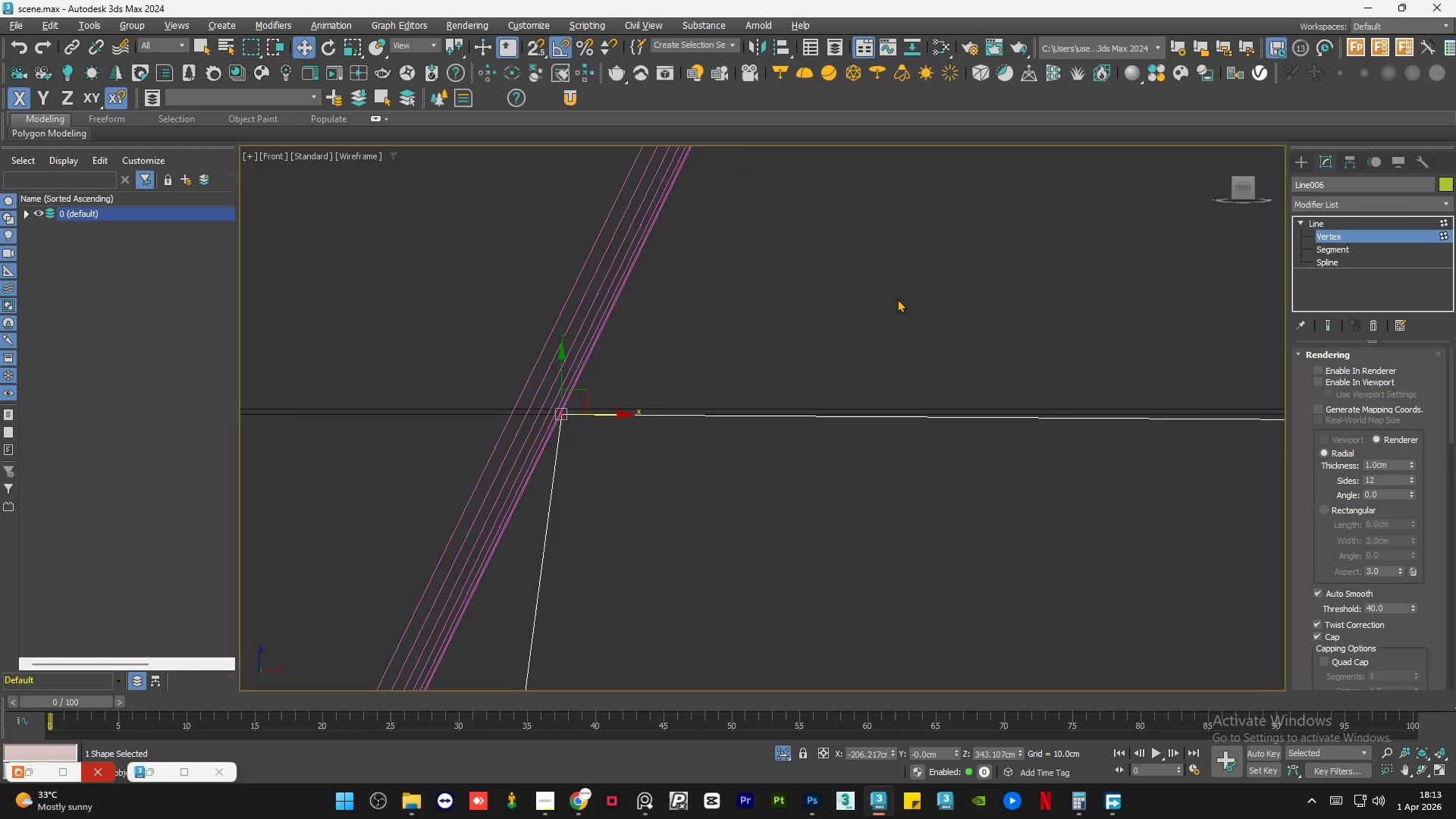 
scroll: coordinate [923, 573], scroll_direction: down, amount: 14.0
 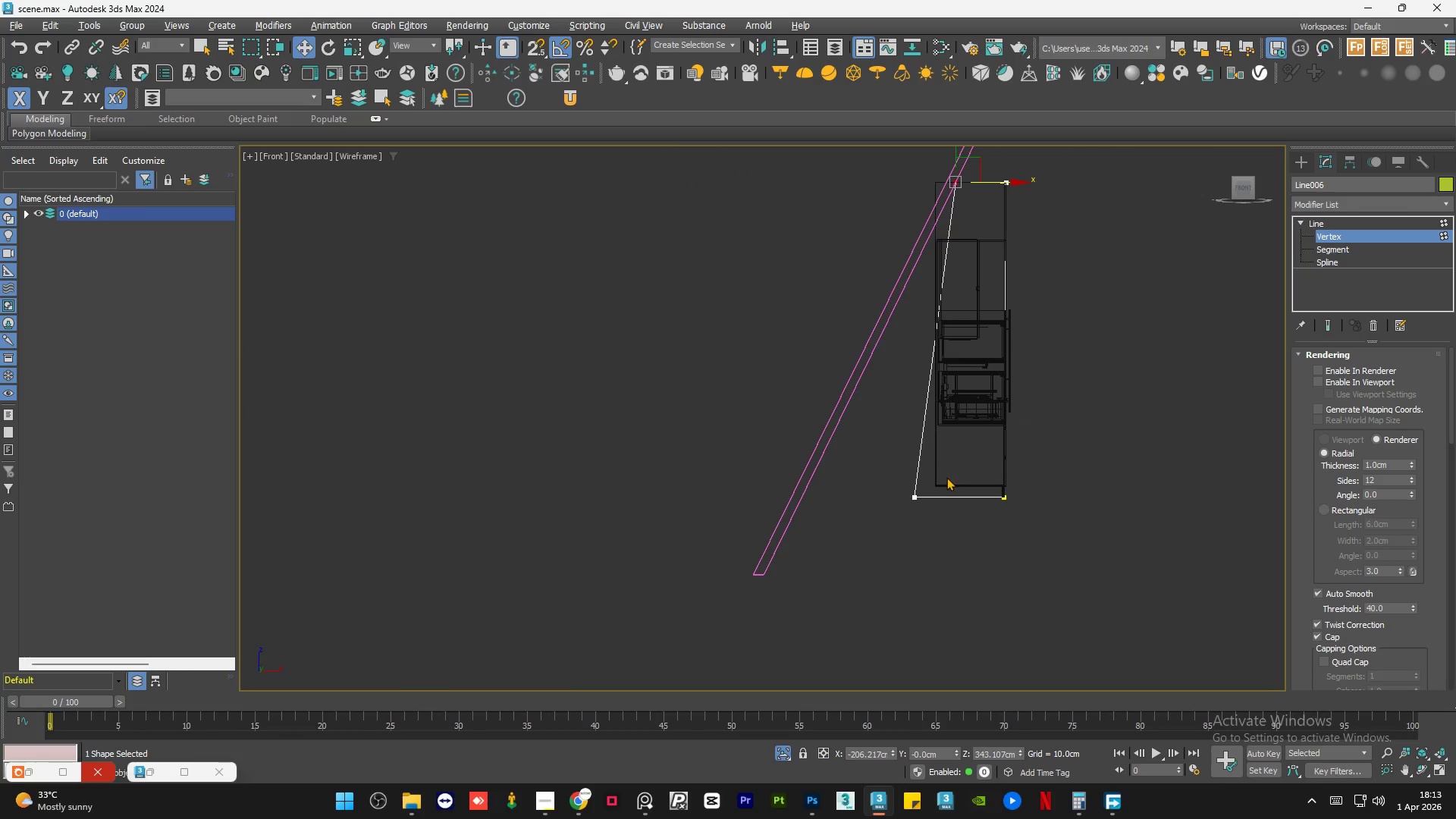 
left_click_drag(start_coordinate=[947, 474], to_coordinate=[822, 539])
 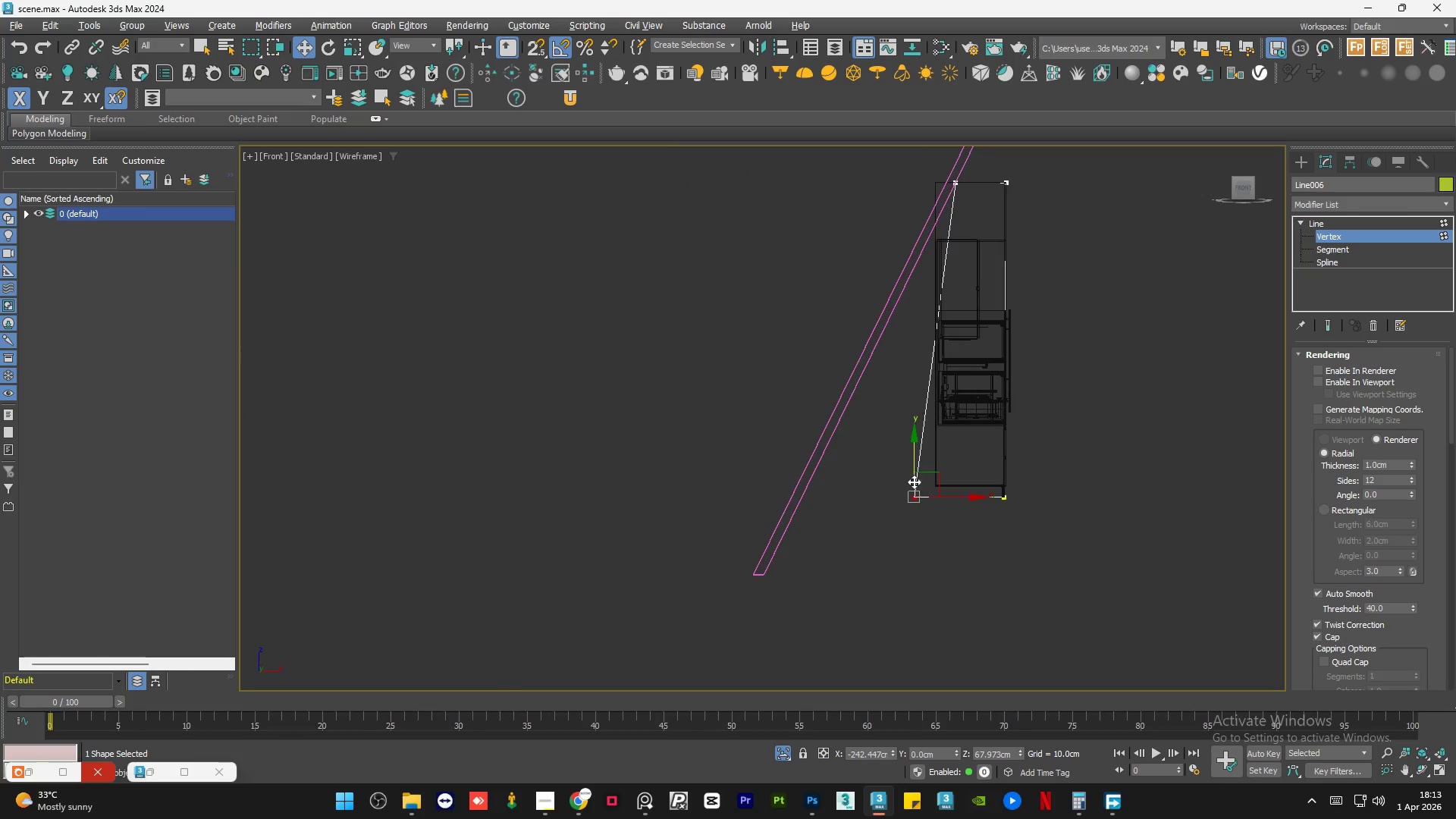 
scroll: coordinate [927, 477], scroll_direction: up, amount: 4.0
 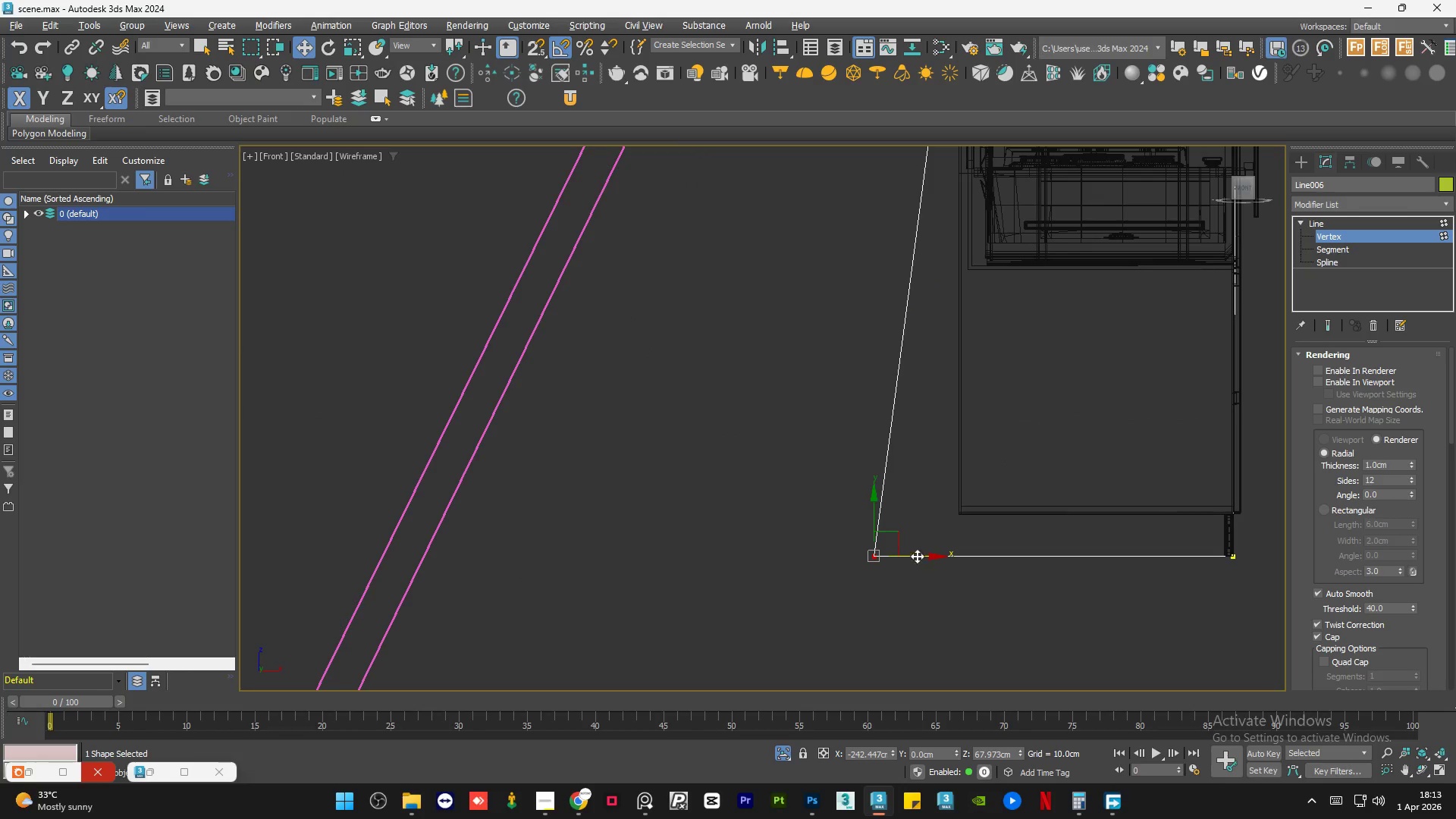 
left_click_drag(start_coordinate=[917, 553], to_coordinate=[469, 539])
 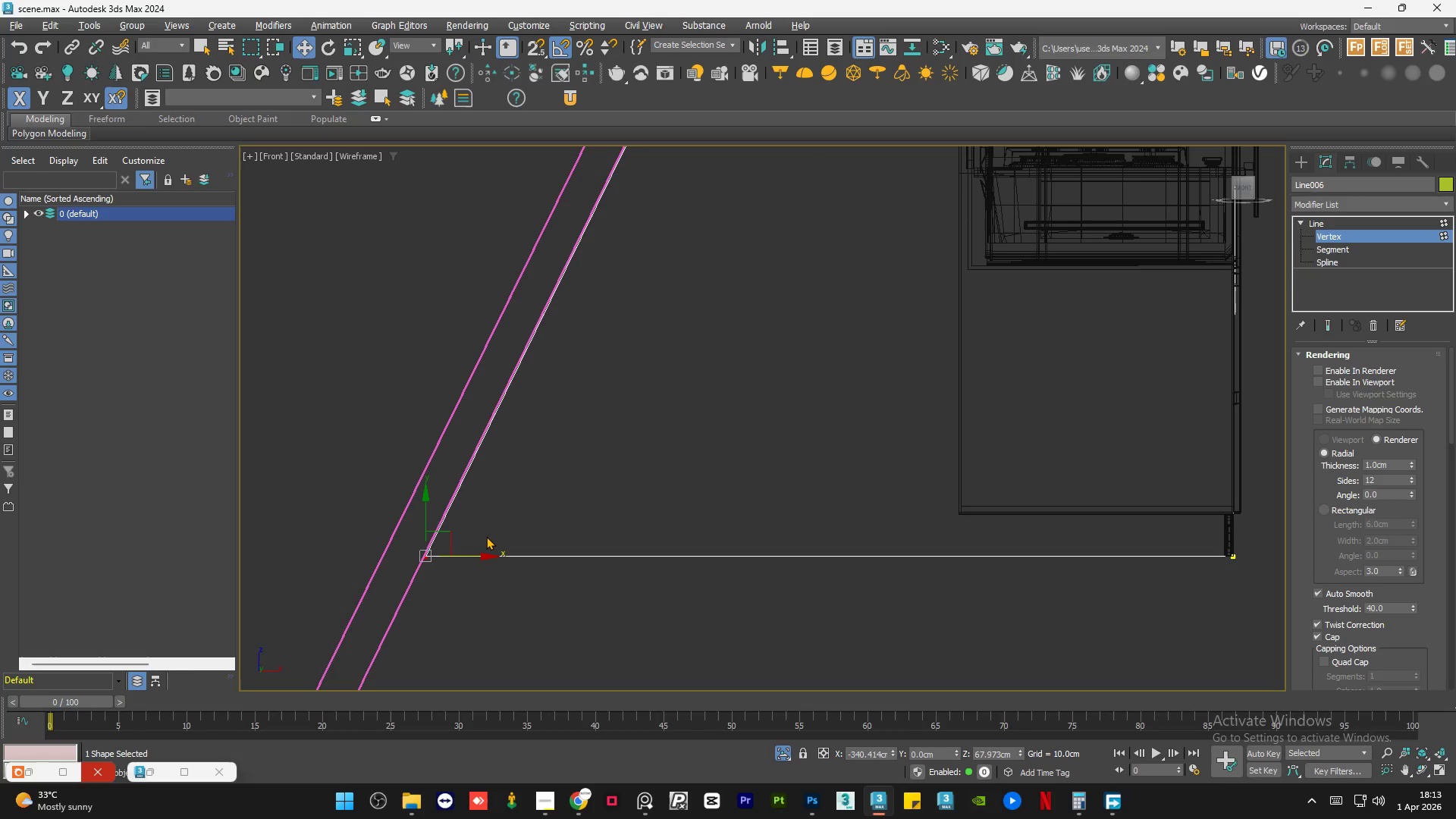 
scroll: coordinate [441, 529], scroll_direction: up, amount: 8.0
 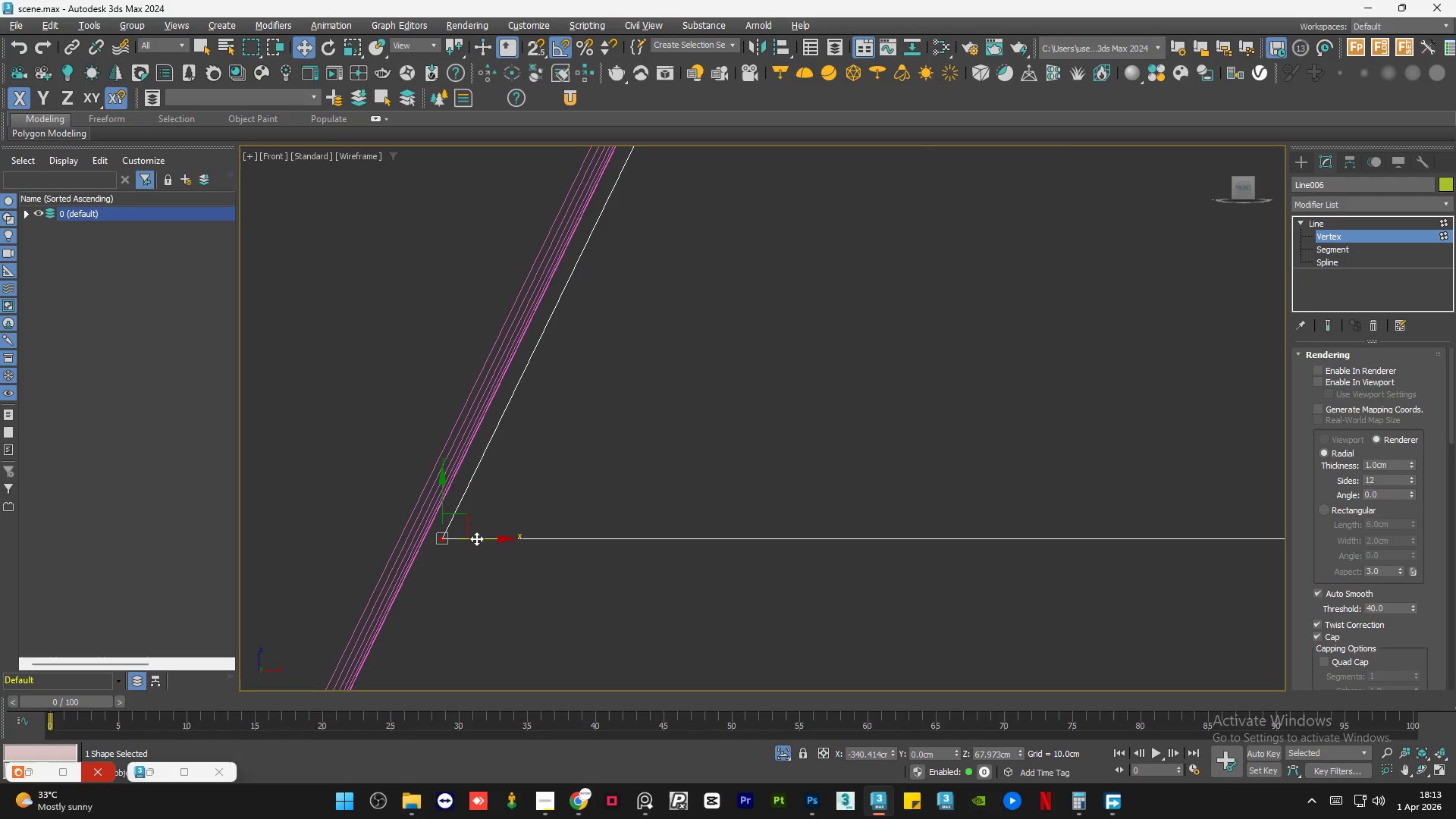 
left_click_drag(start_coordinate=[477, 538], to_coordinate=[468, 538])
 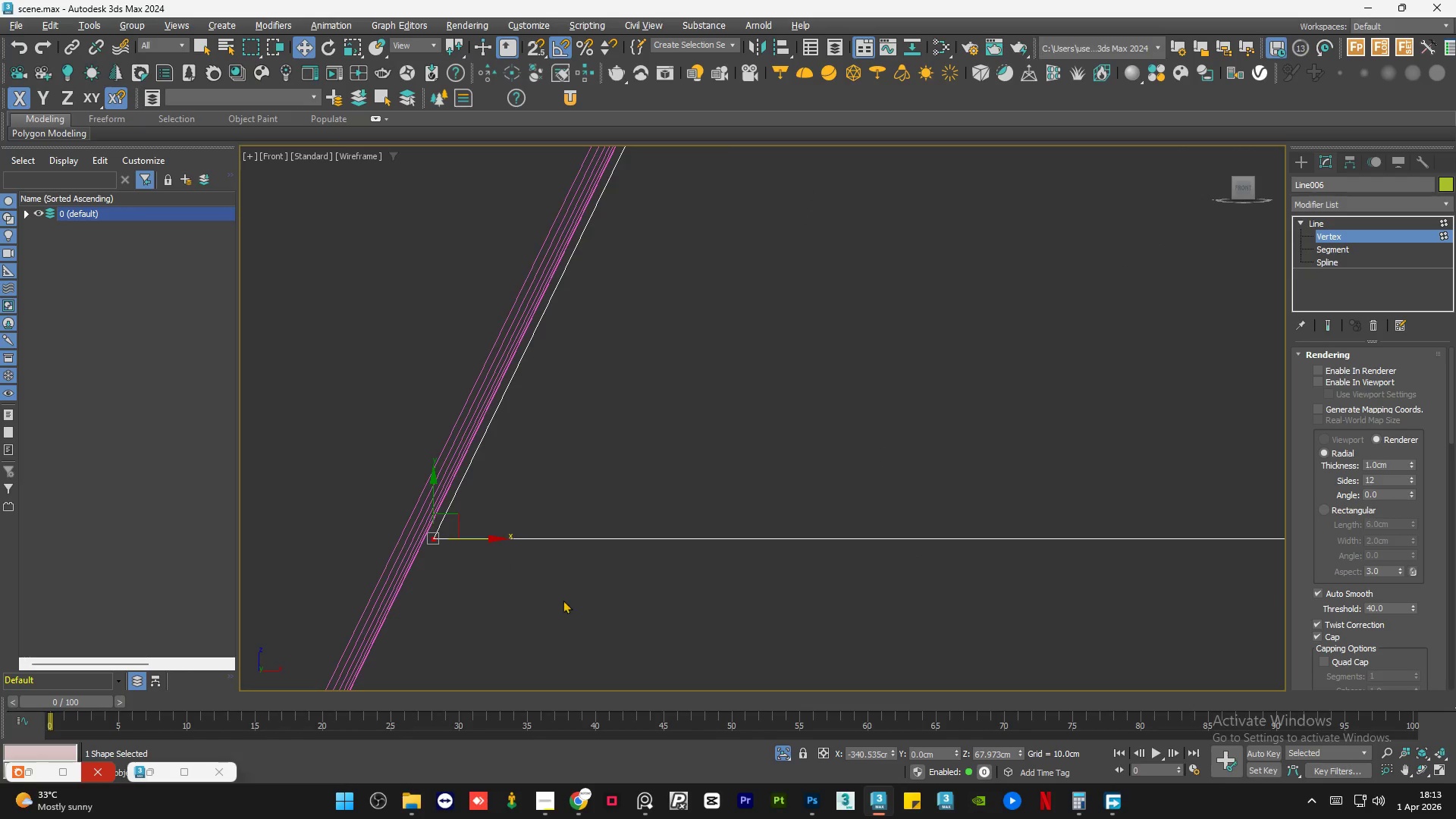 
scroll: coordinate [602, 572], scroll_direction: down, amount: 12.0
 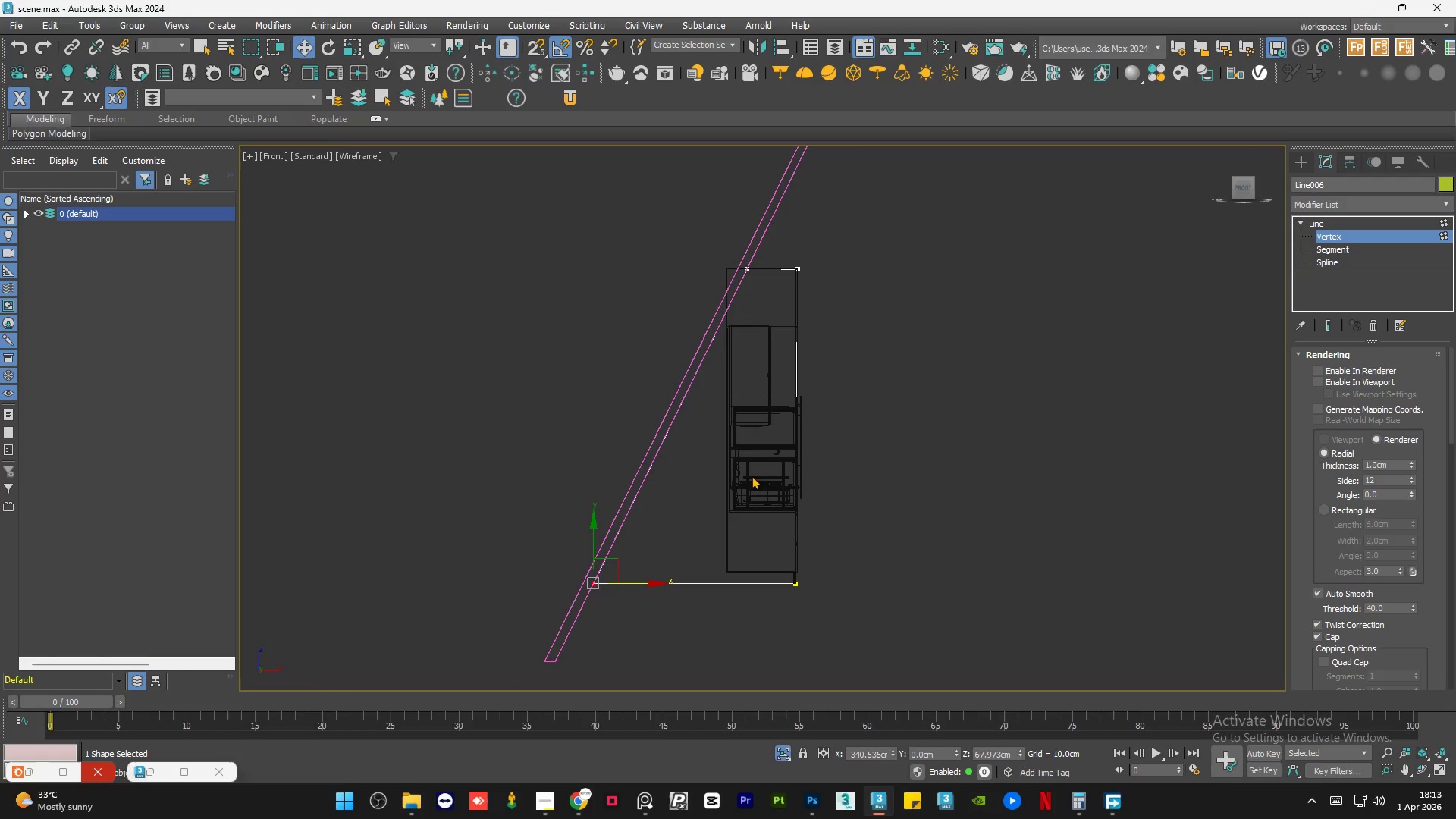 
scroll: coordinate [794, 260], scroll_direction: up, amount: 7.0
 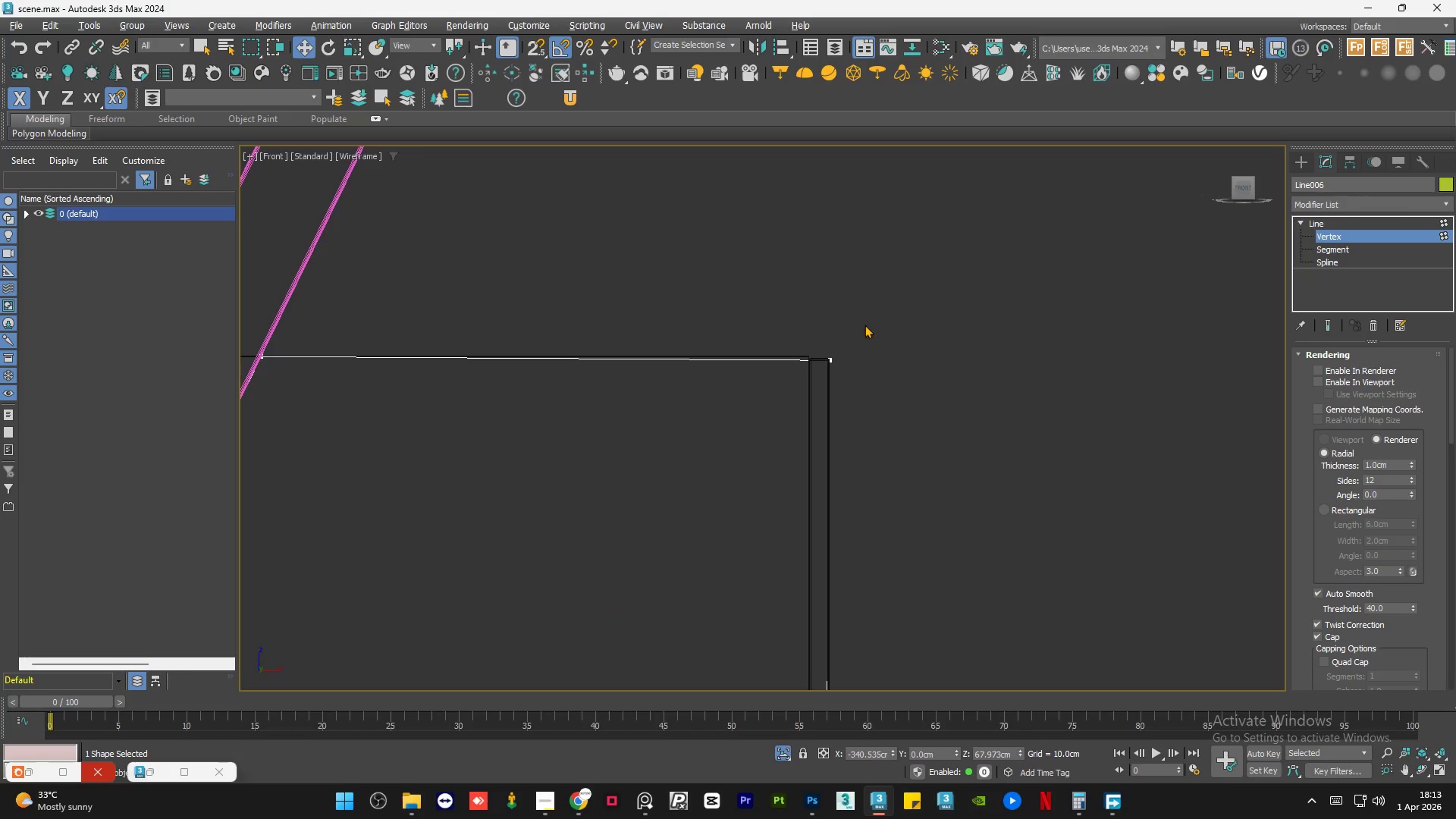 
left_click_drag(start_coordinate=[953, 333], to_coordinate=[466, 413])
 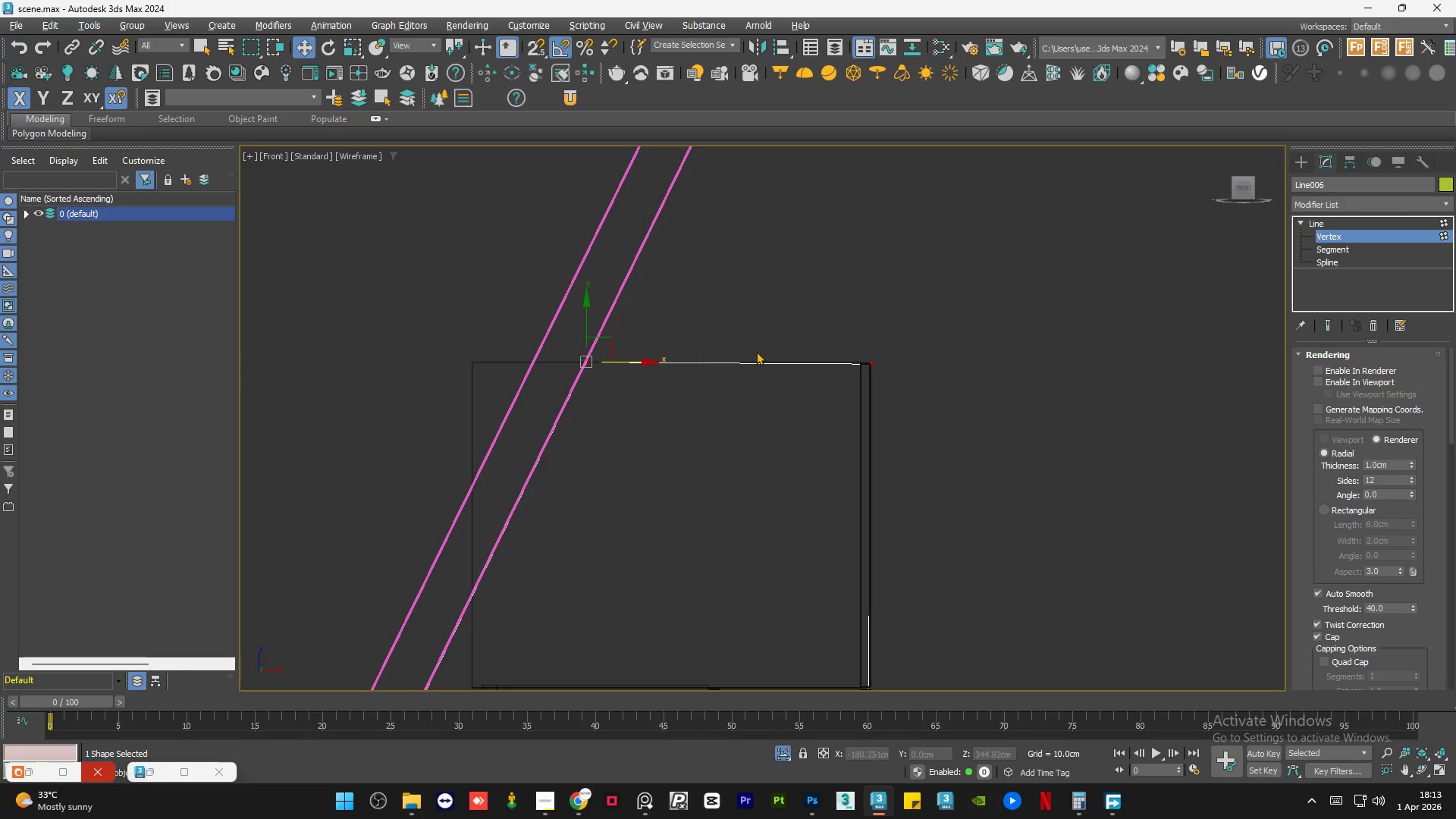 
scroll: coordinate [913, 368], scroll_direction: down, amount: 2.0
 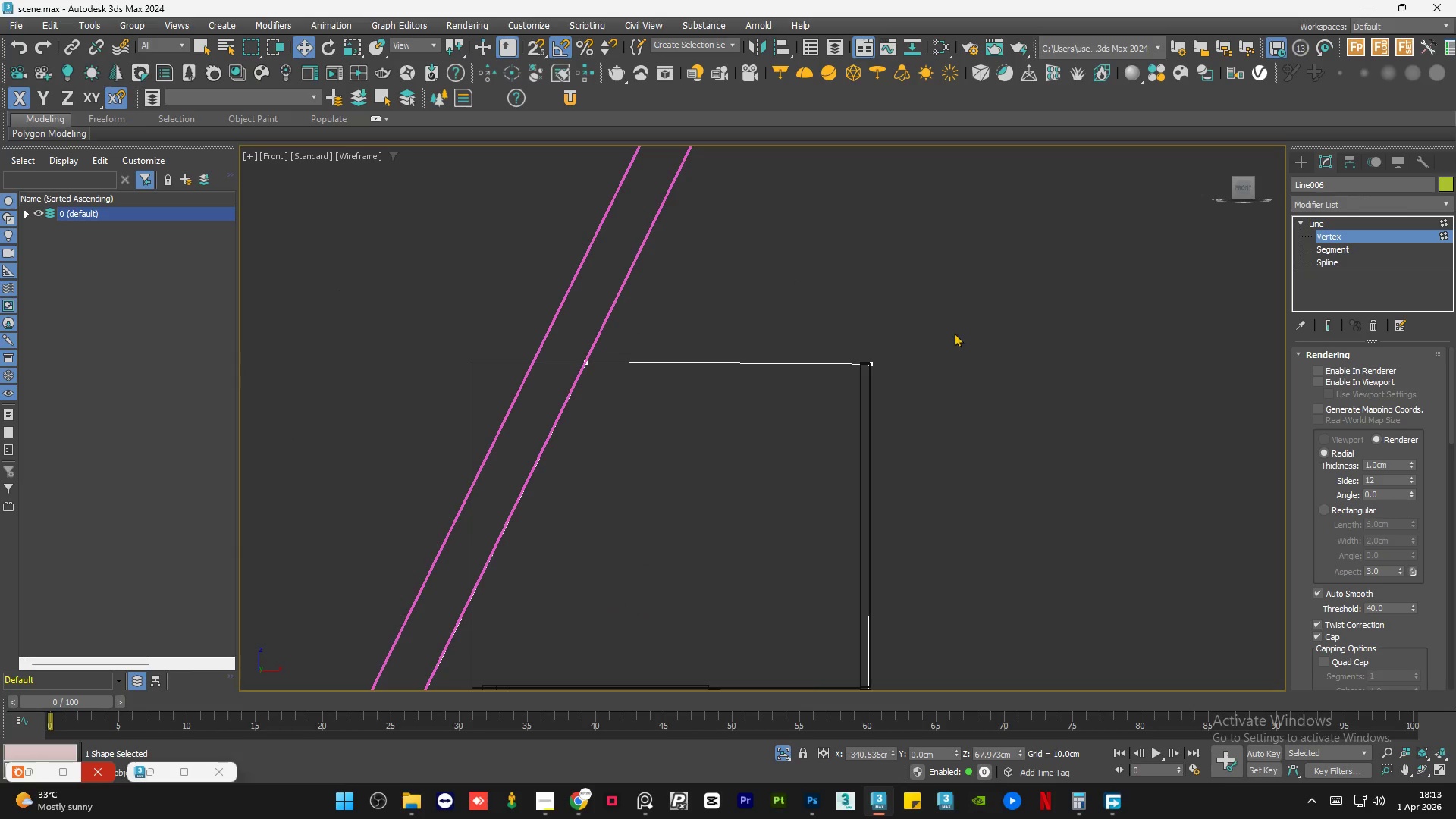 
scroll: coordinate [651, 358], scroll_direction: up, amount: 3.0
 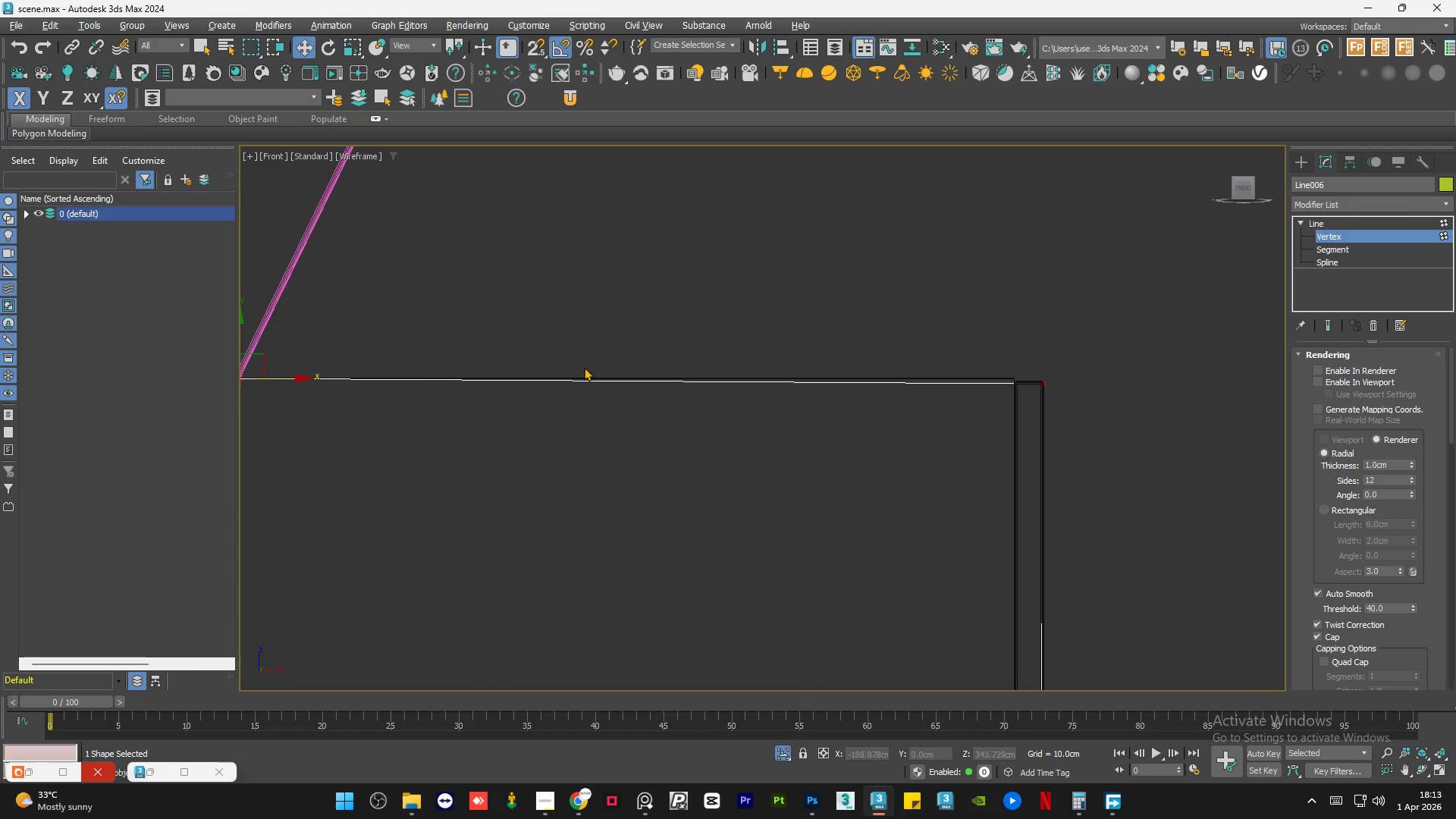 
left_click_drag(start_coordinate=[1112, 354], to_coordinate=[1017, 421])
 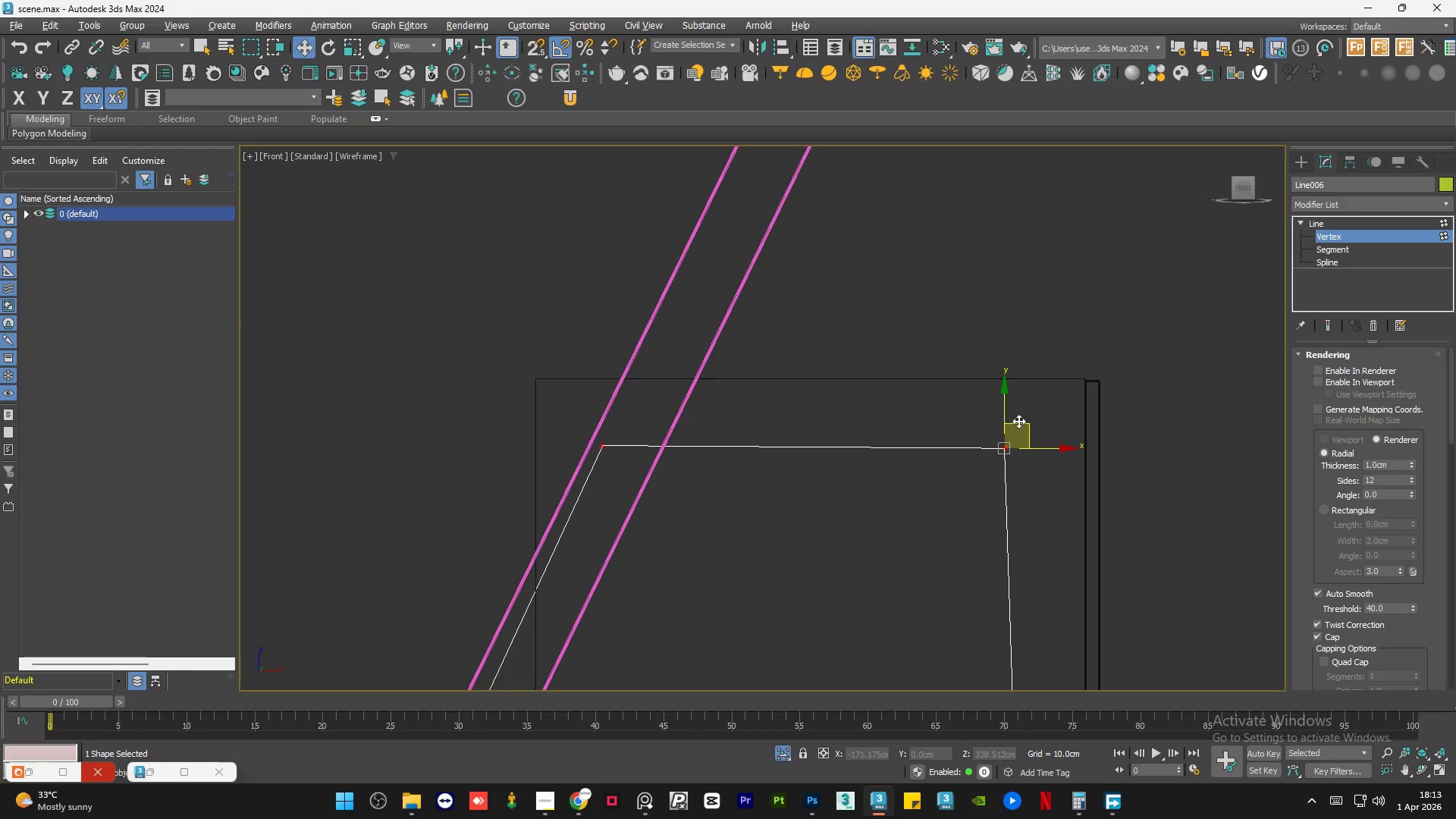 
scroll: coordinate [1154, 379], scroll_direction: down, amount: 2.0
 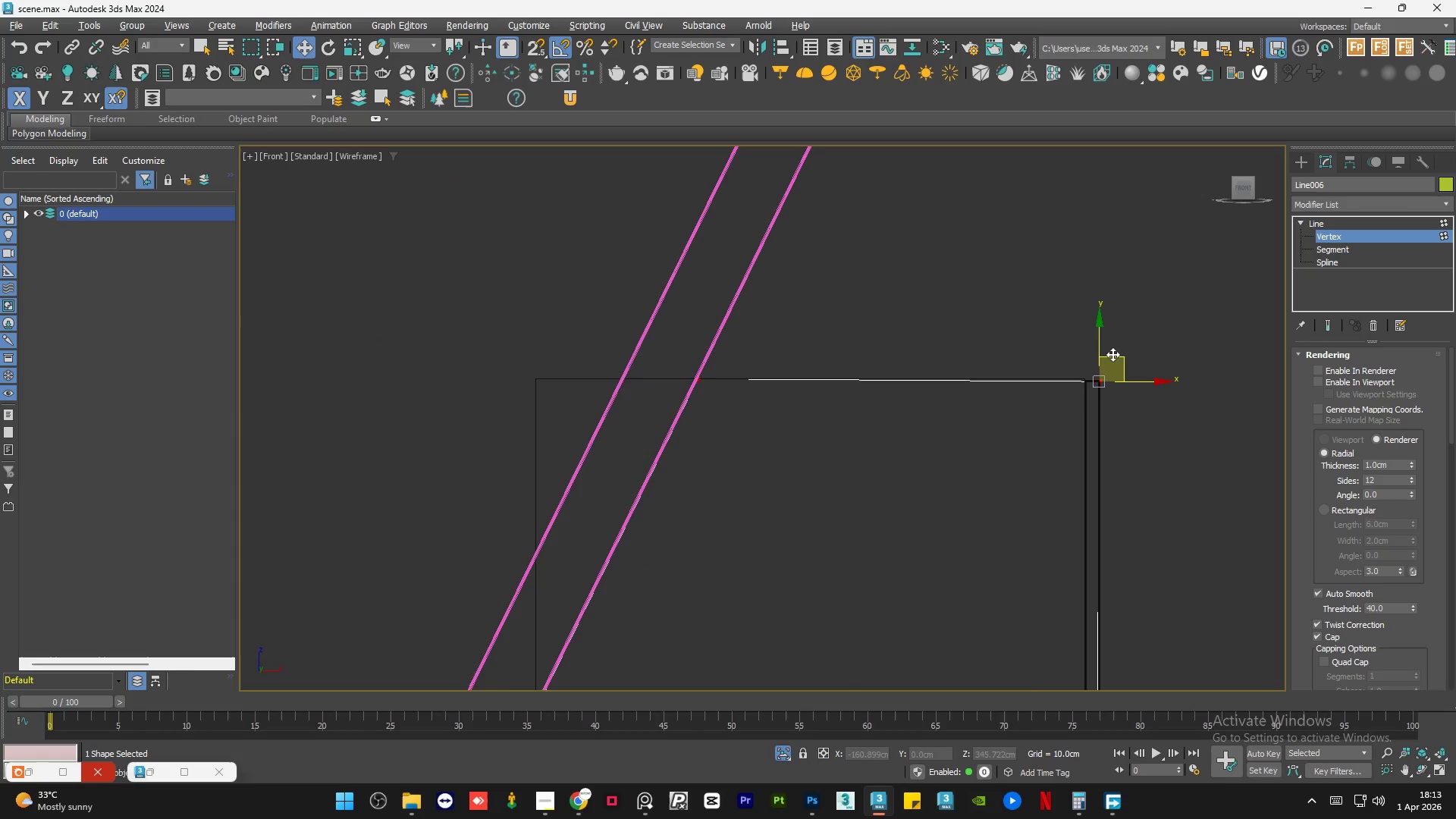 
key(Control+Z)
 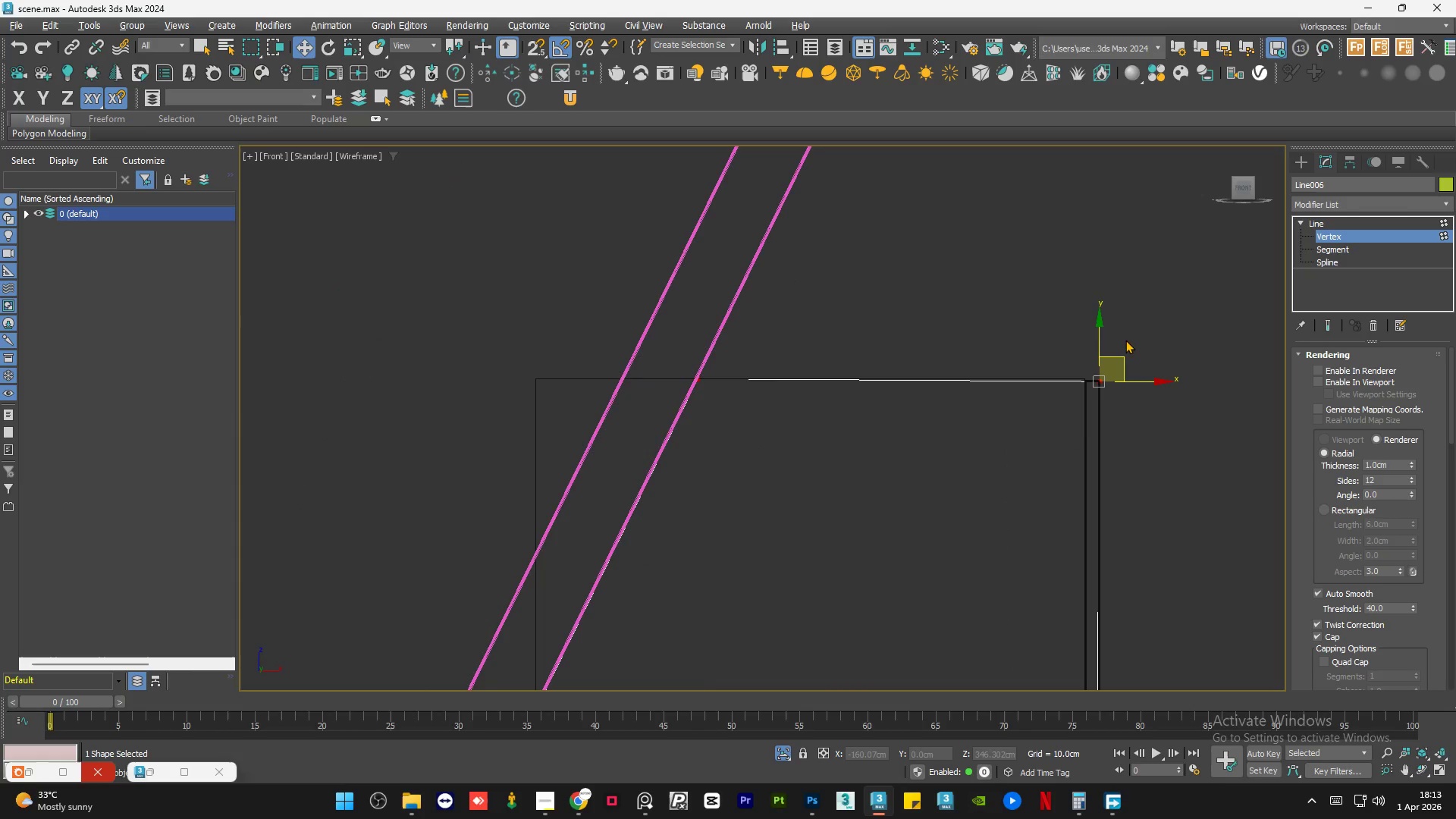 
left_click([1160, 297])
 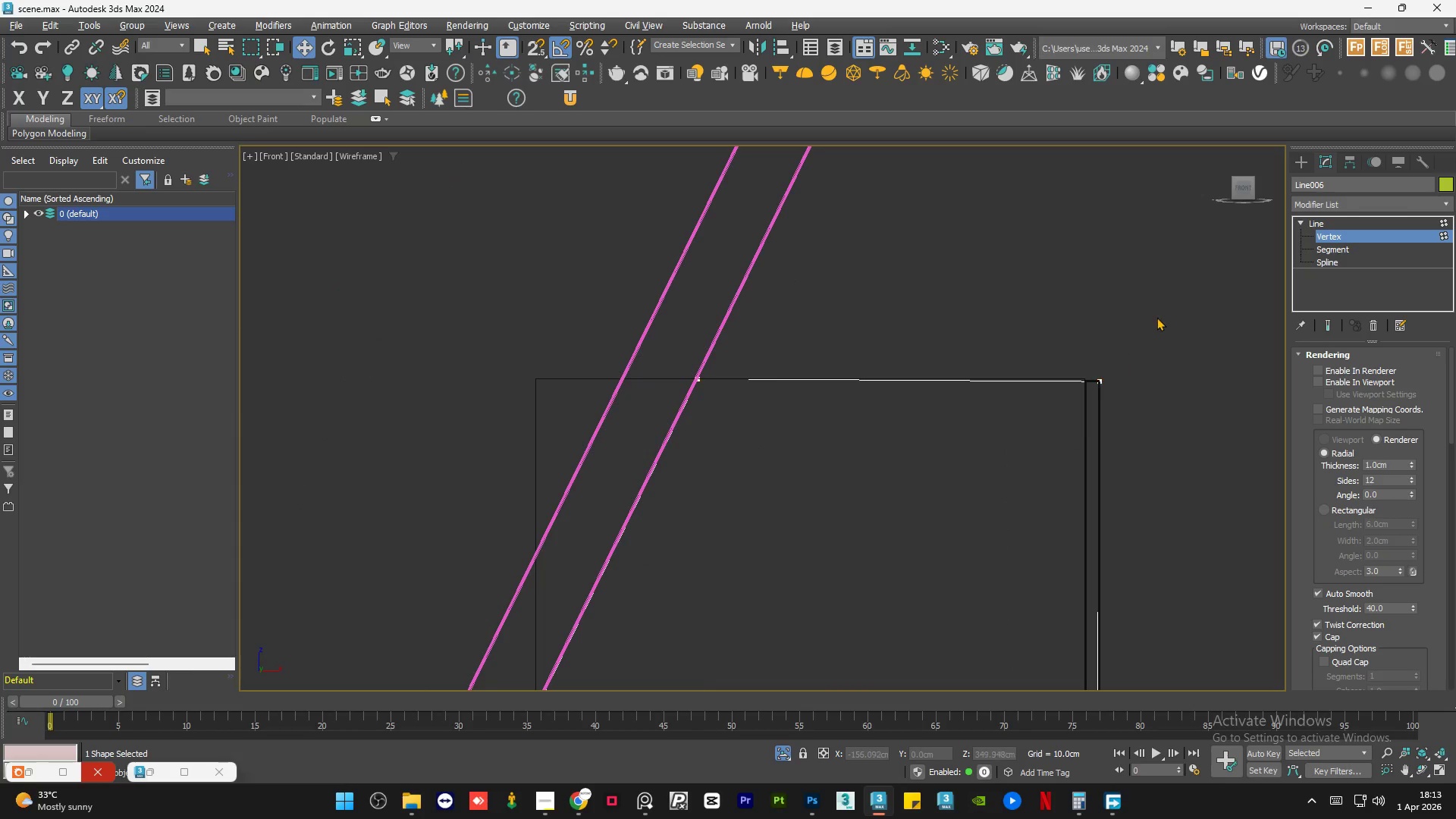 
left_click_drag(start_coordinate=[1156, 331], to_coordinate=[1028, 454])
 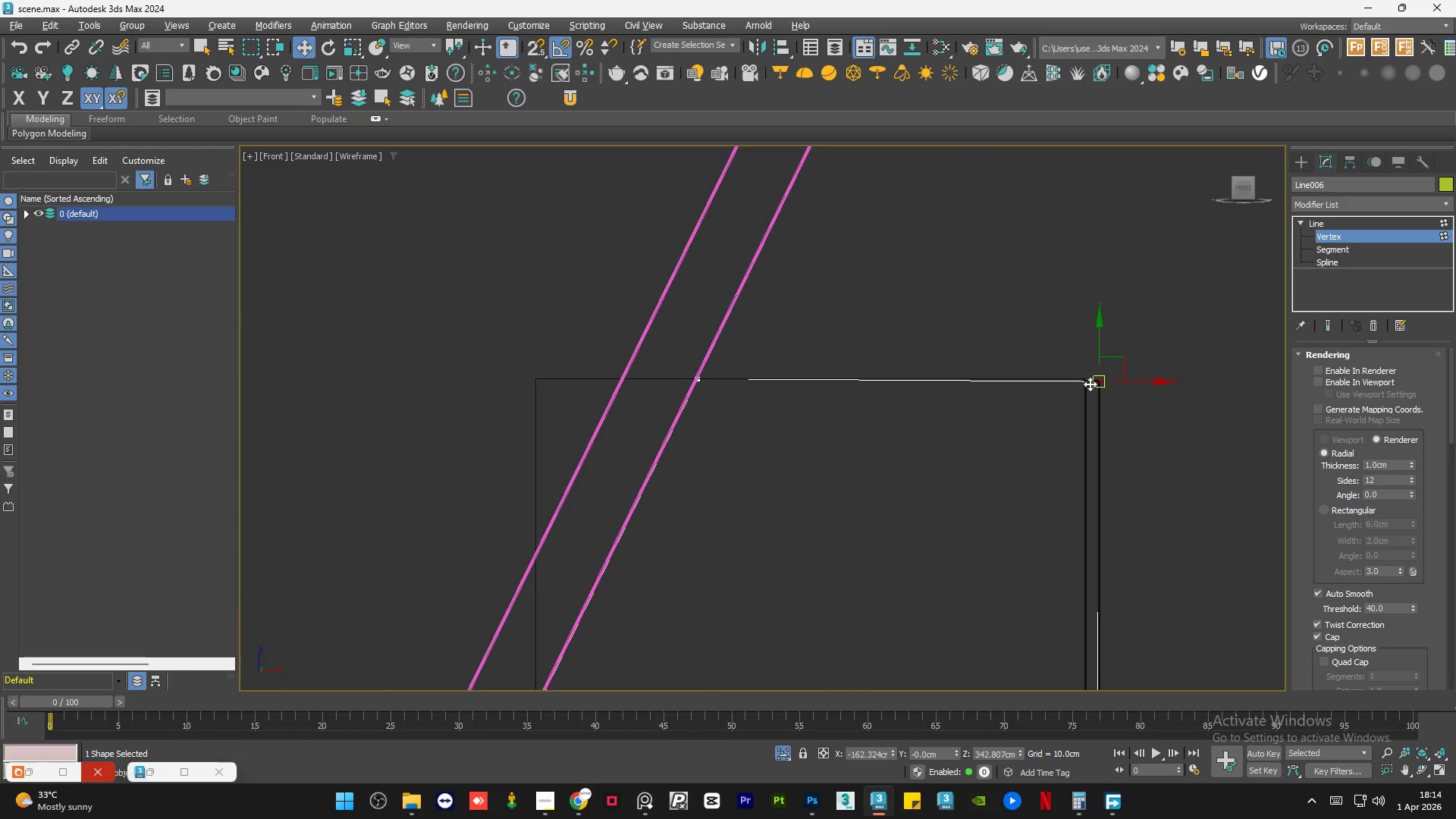 
scroll: coordinate [1093, 378], scroll_direction: up, amount: 1.0
 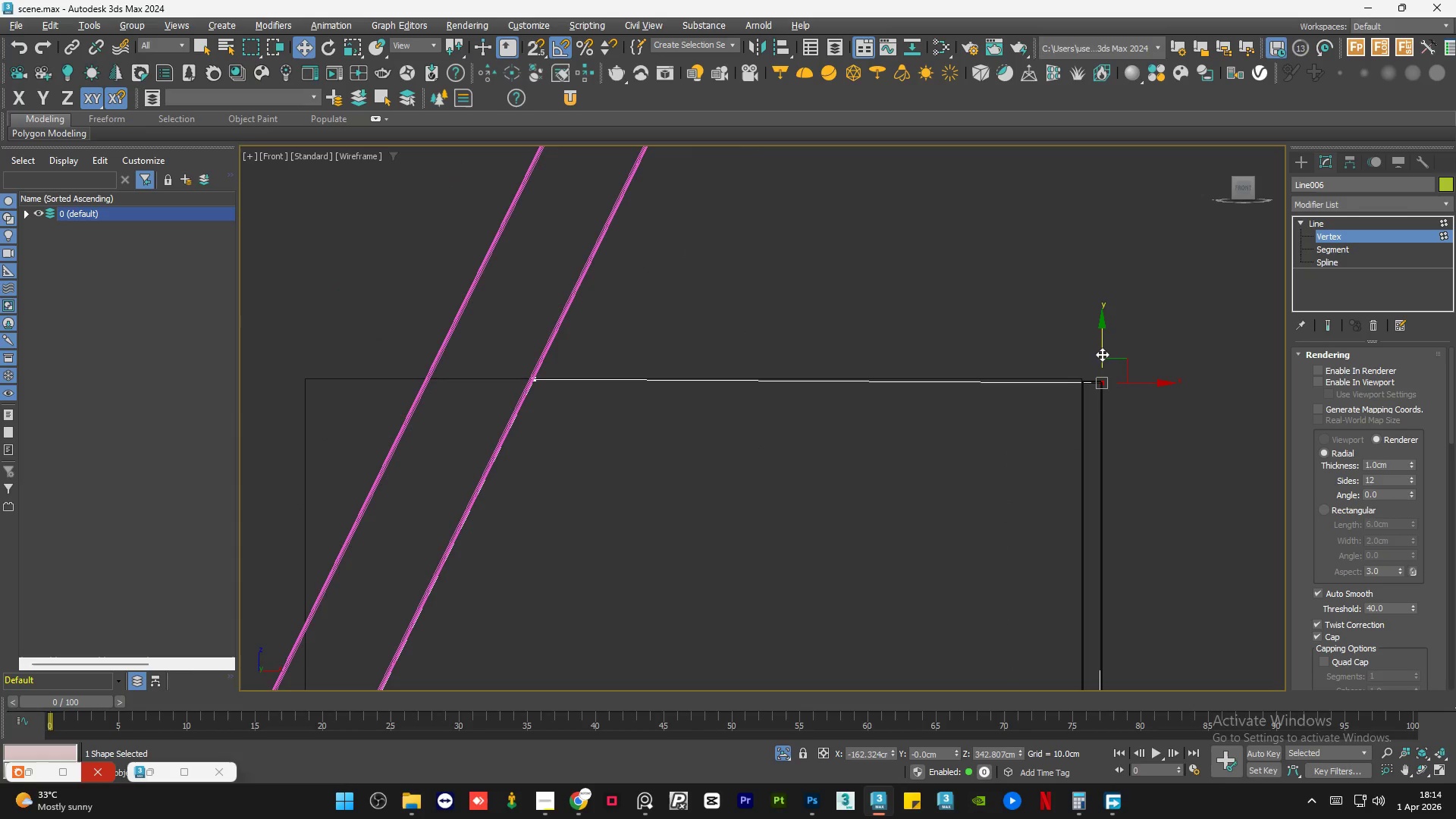 
key(S)
 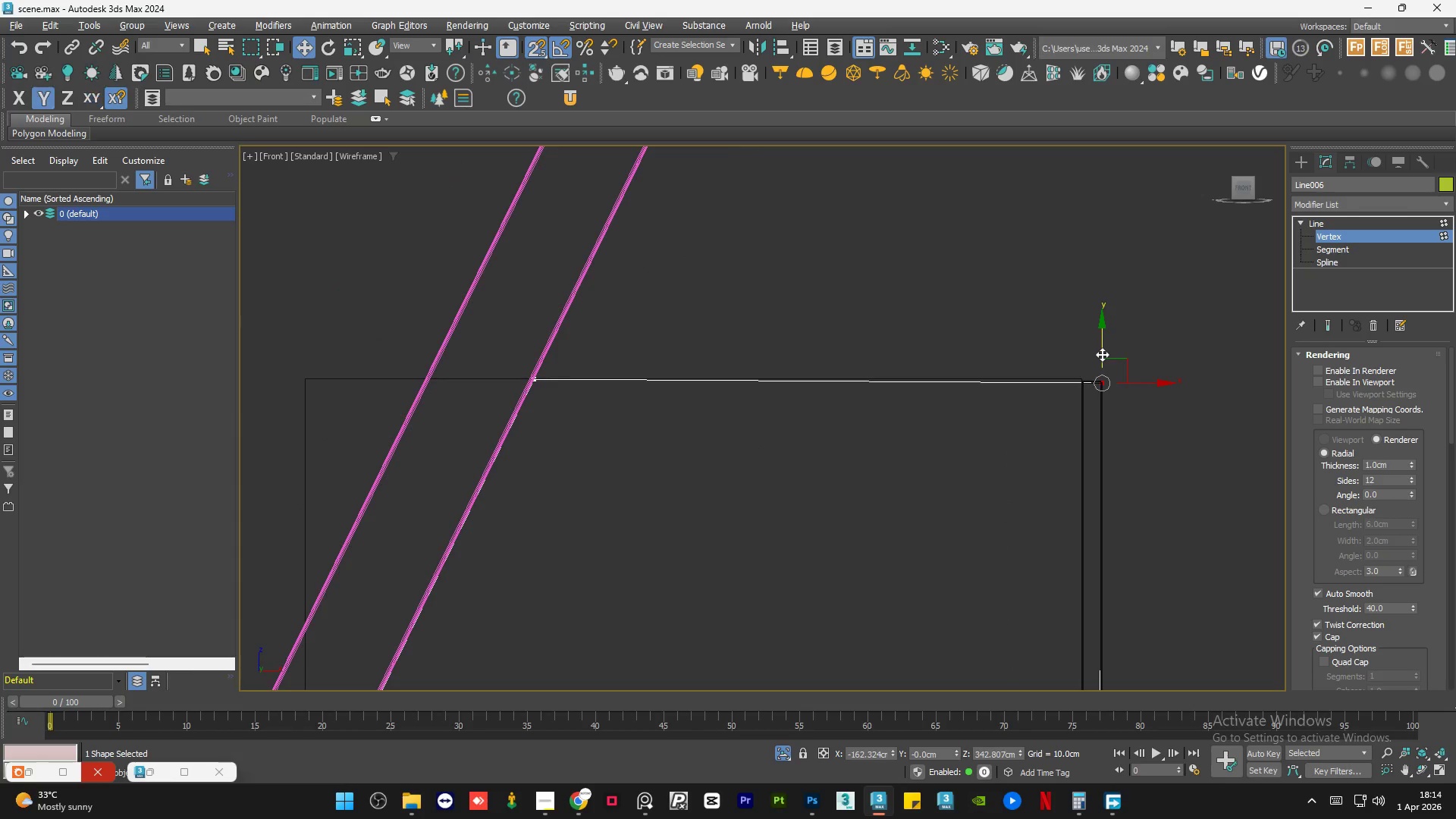 
left_click_drag(start_coordinate=[1102, 354], to_coordinate=[538, 375])
 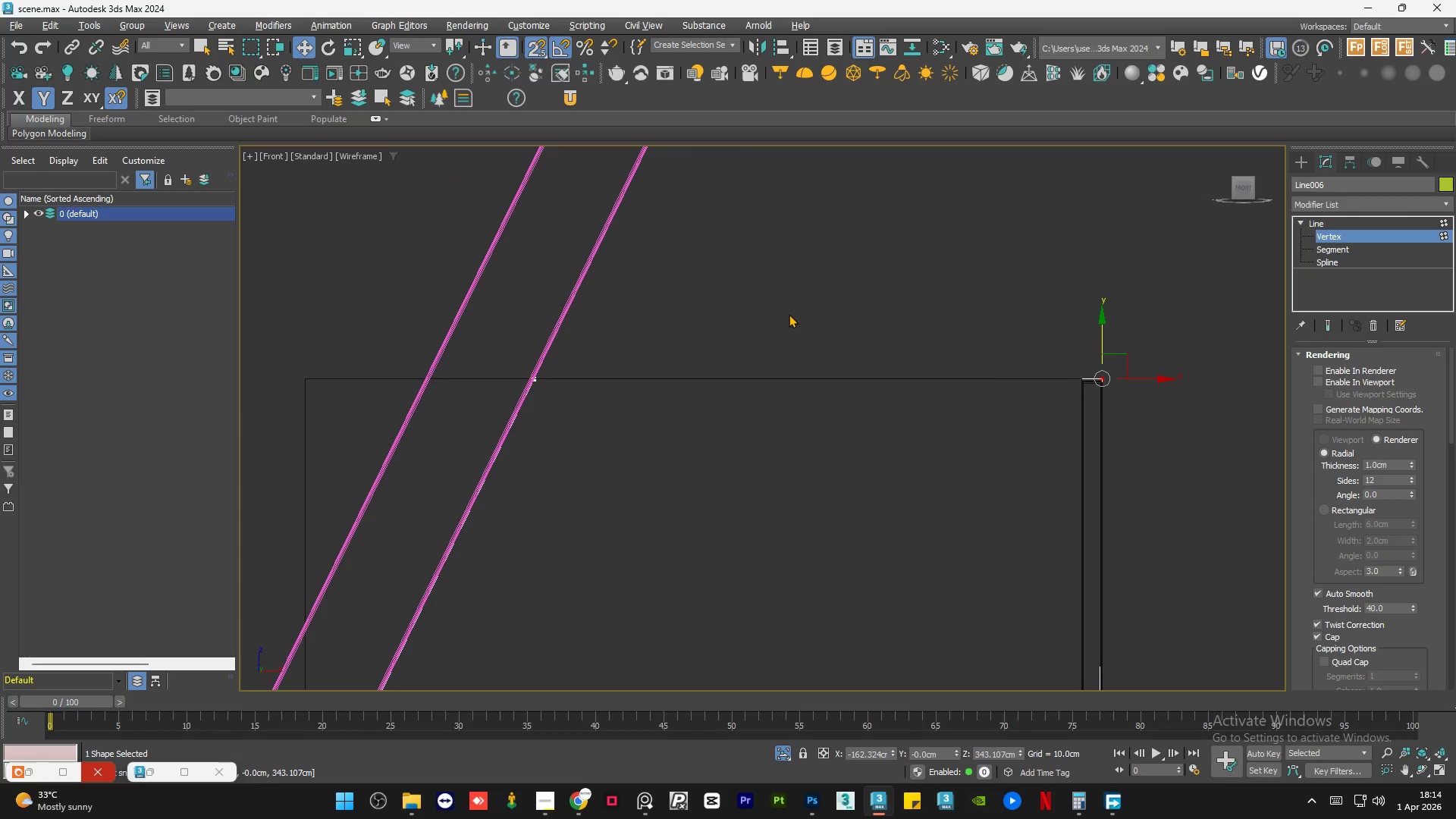 
left_click([789, 314])
 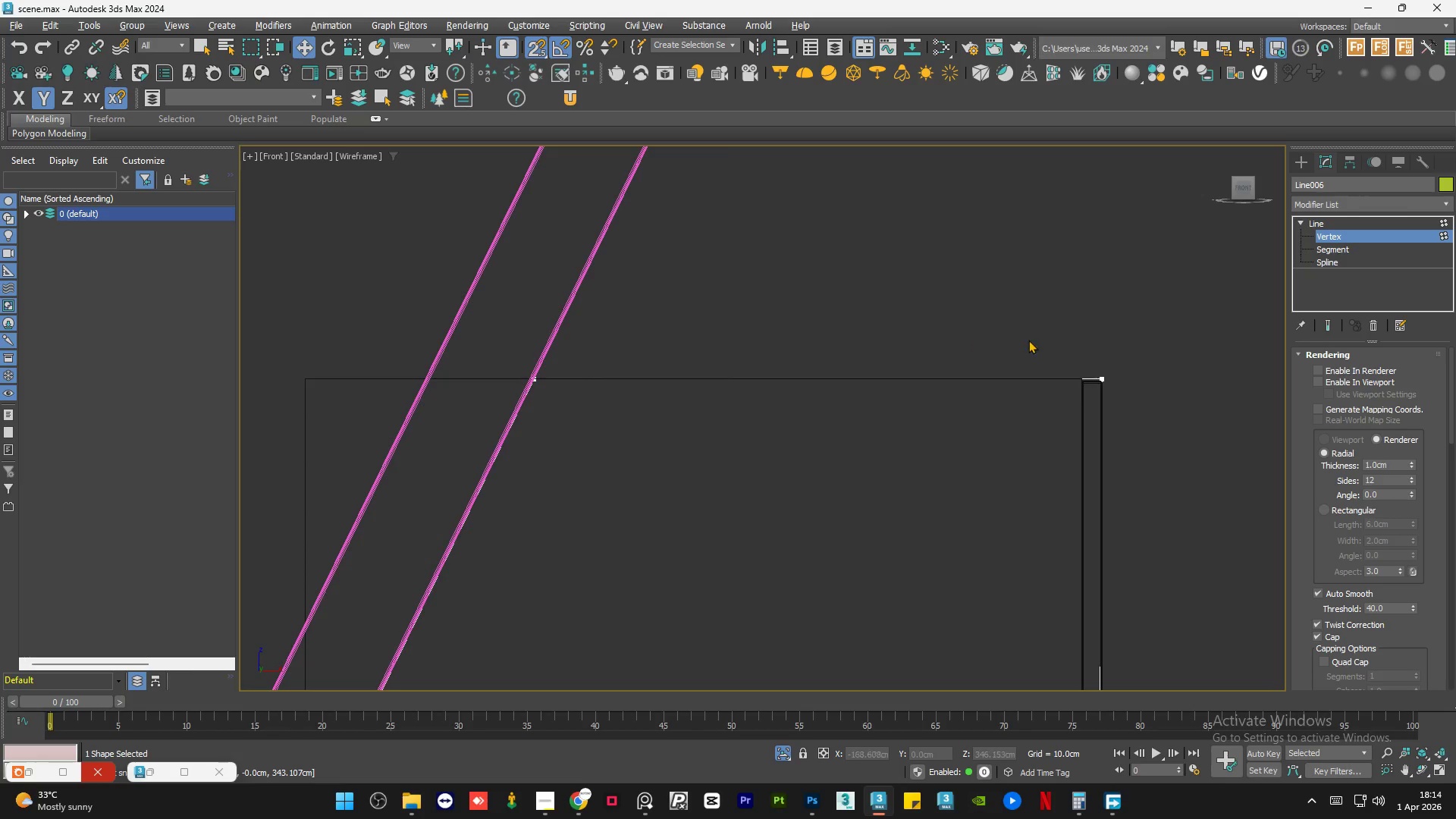 
key(S)
 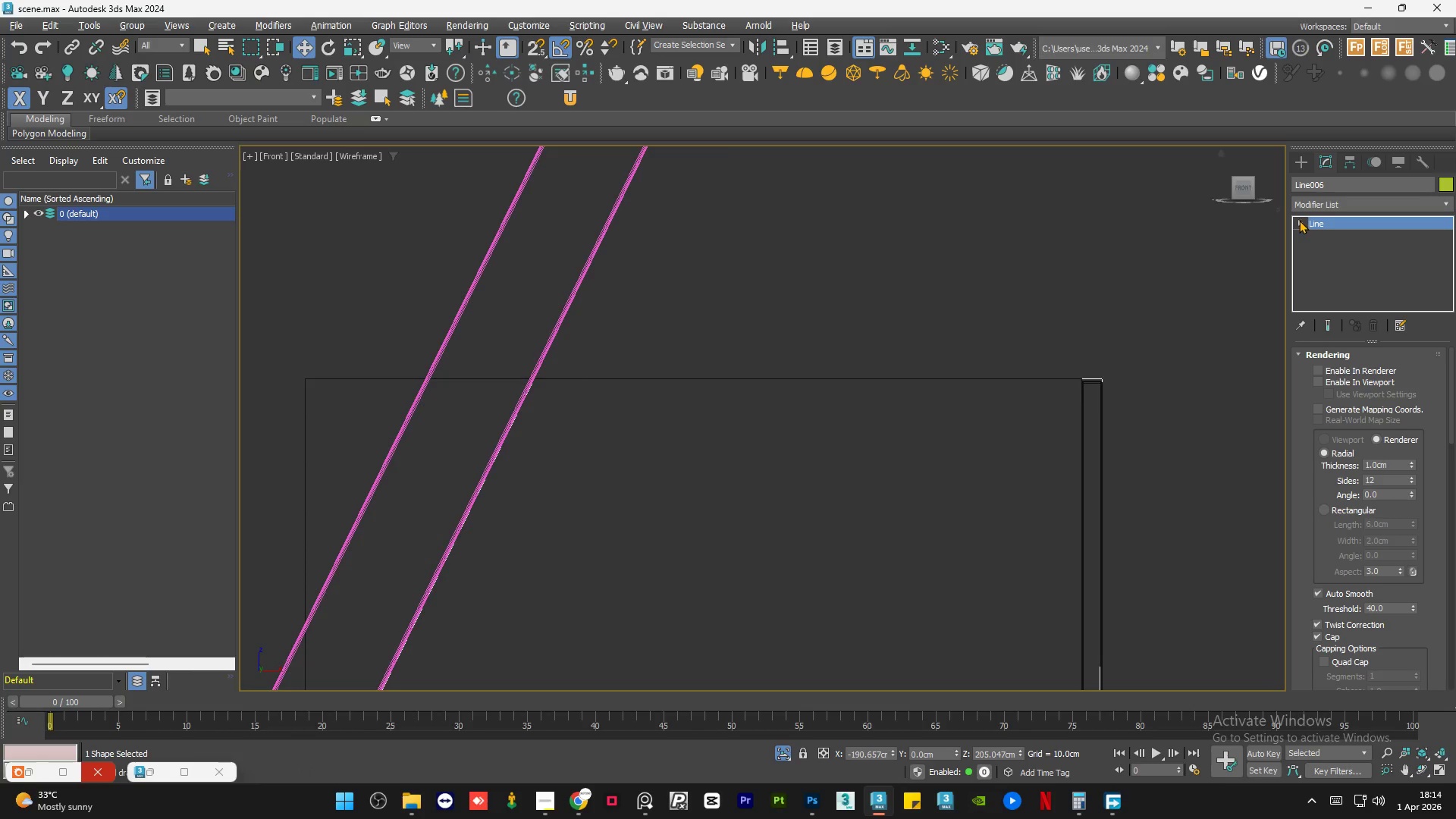 
left_click([1323, 208])
 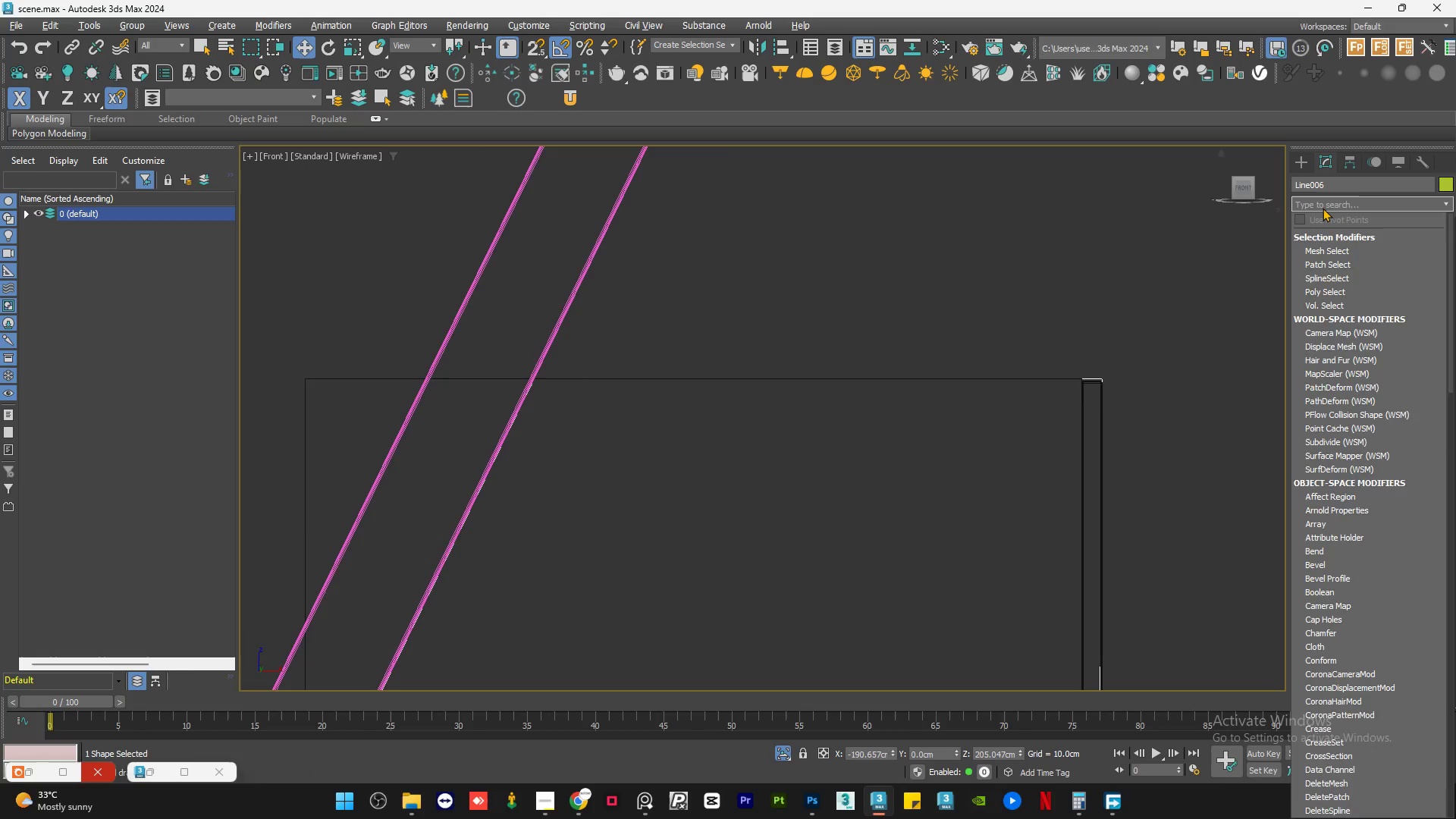 
type(EX)
 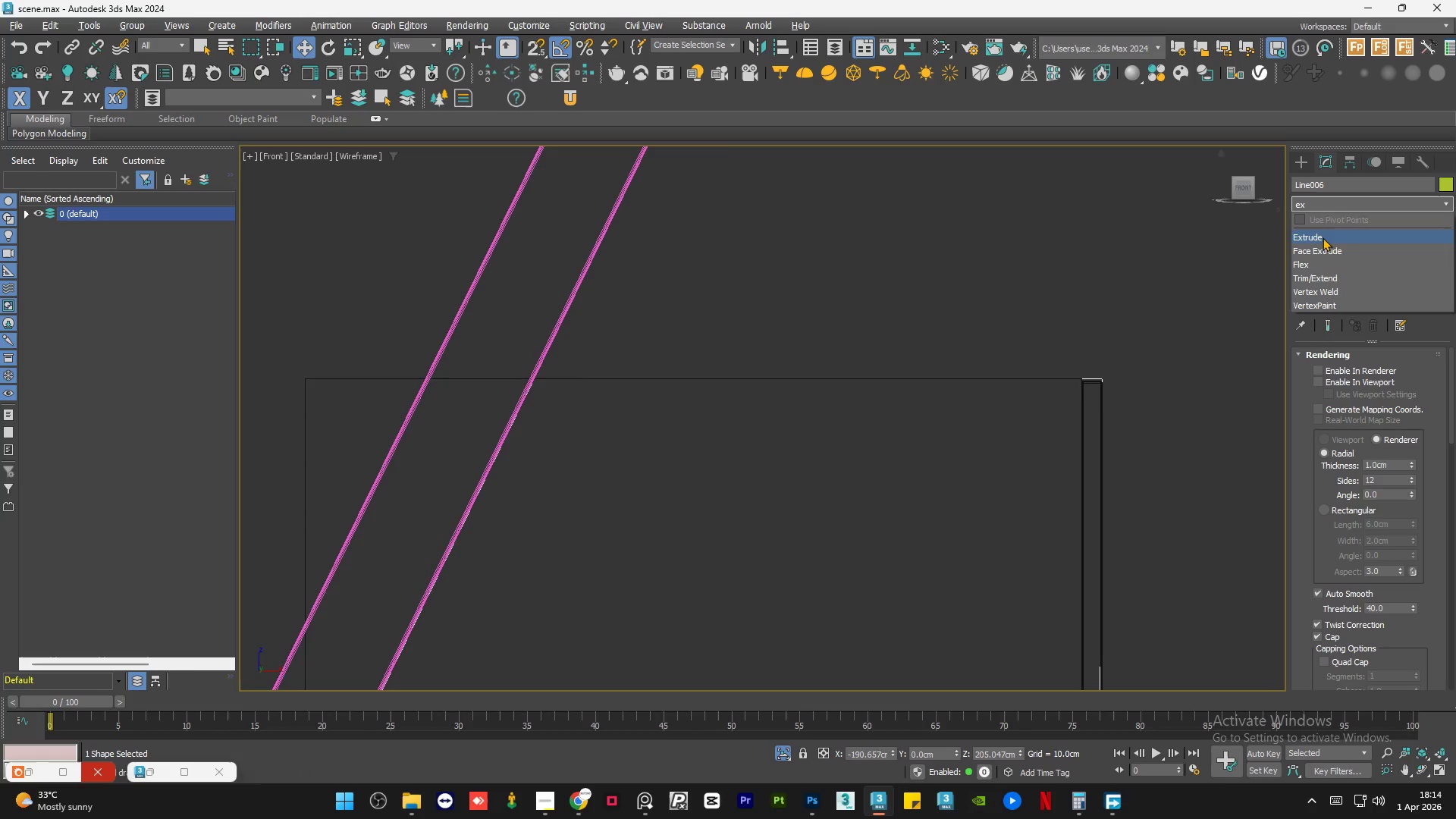 
left_click([1322, 238])
 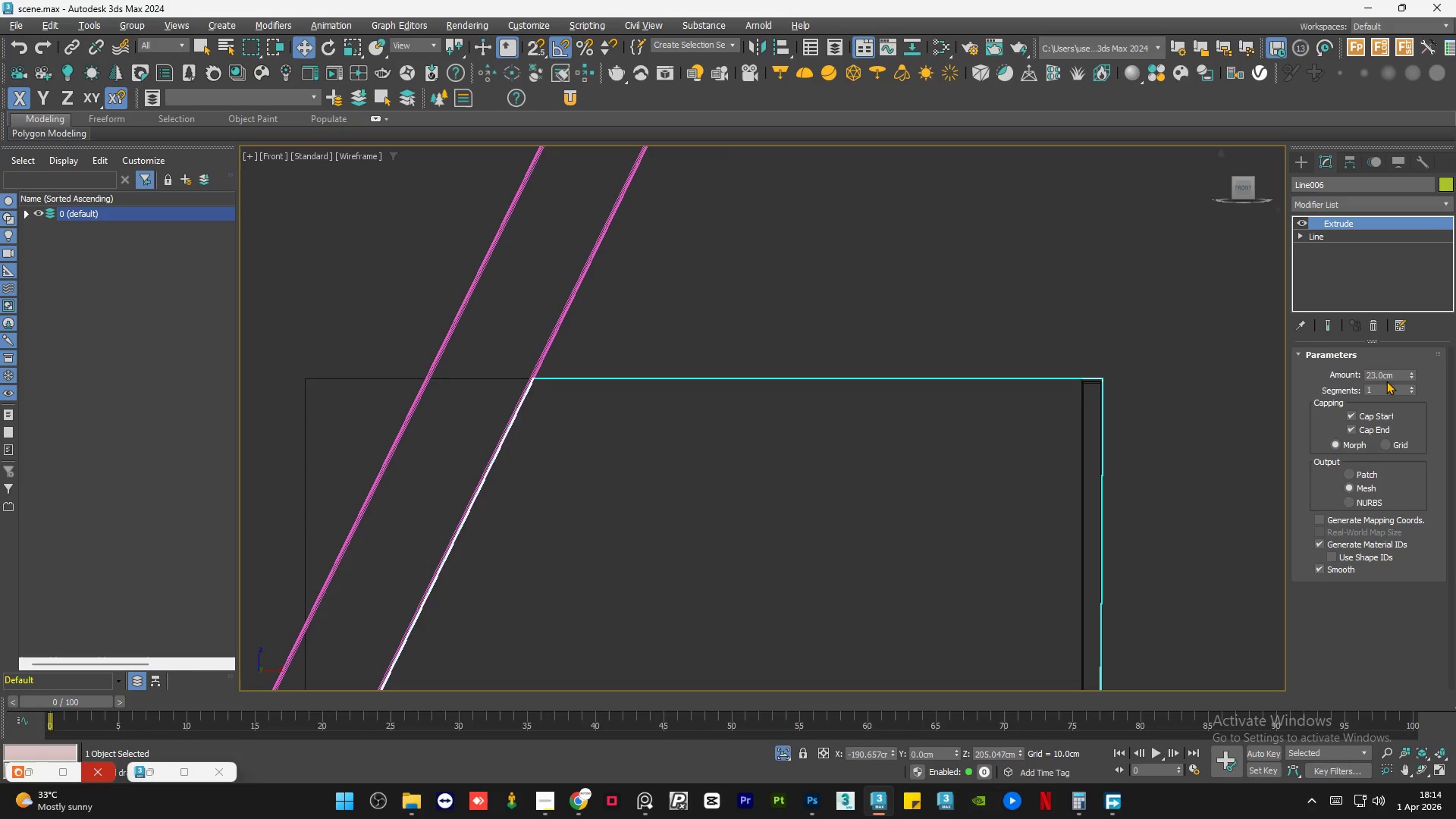 
double_click([1392, 374])
 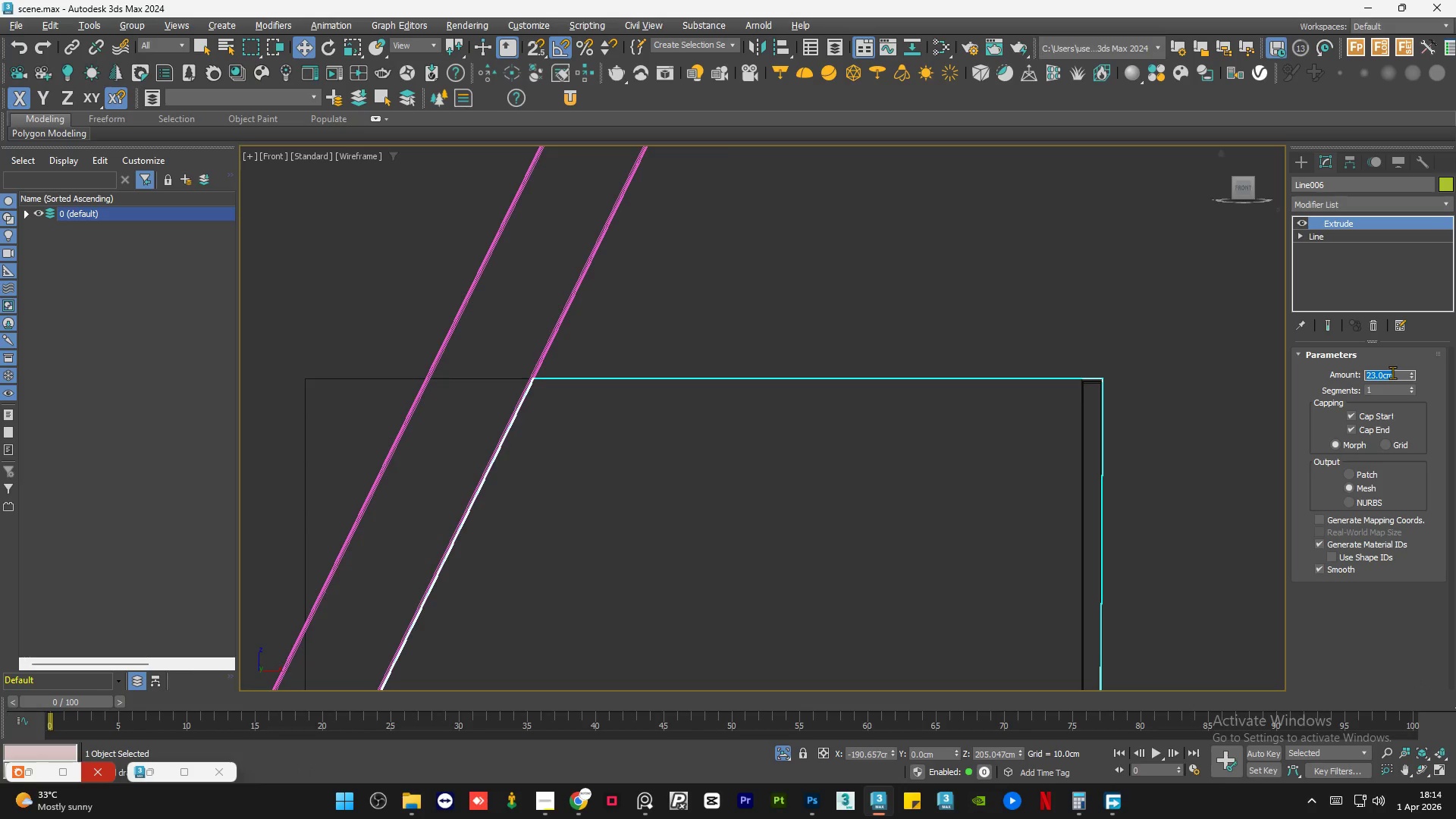 
key(Numpad1)
 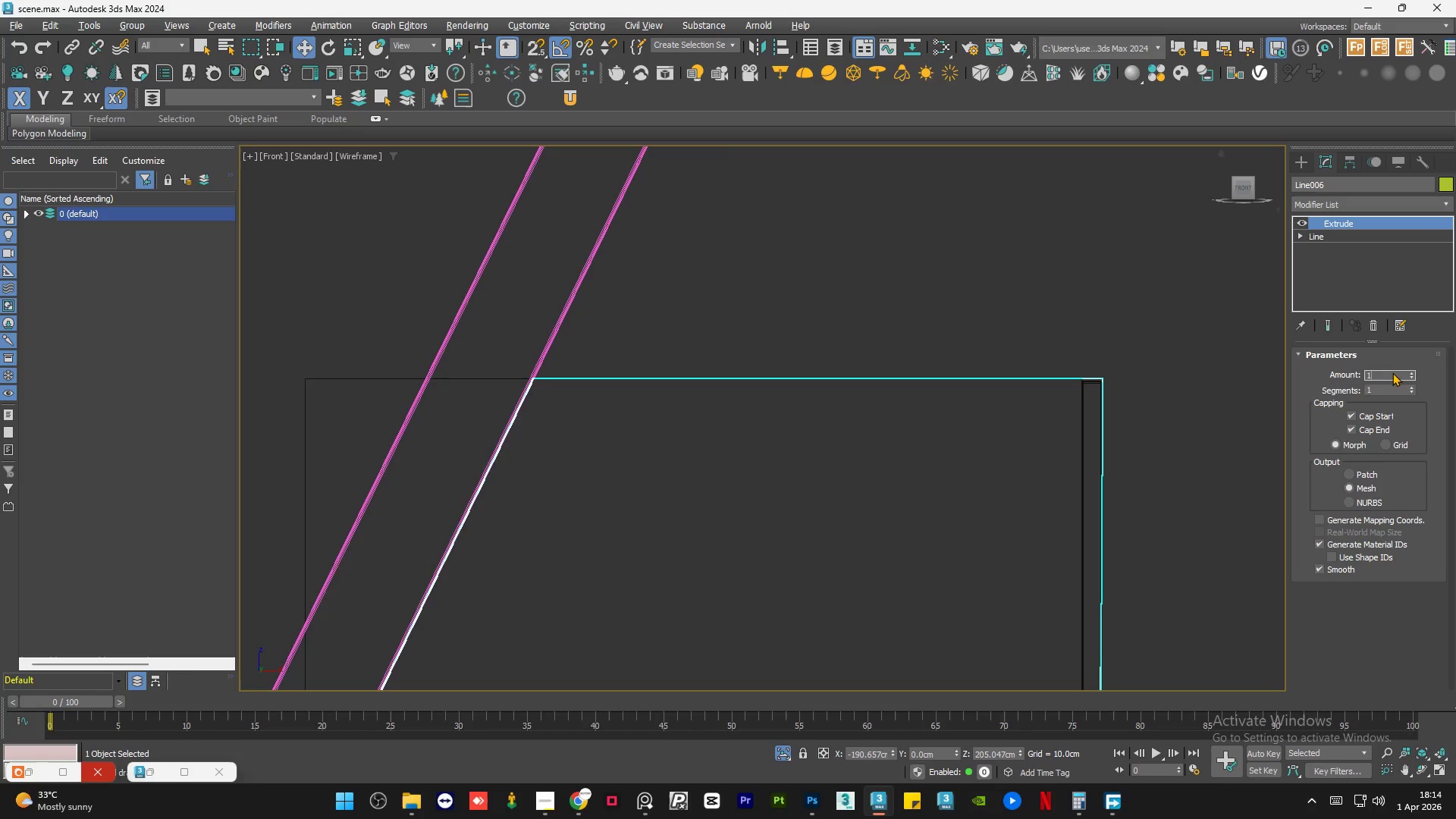 
key(NumpadEnter)
 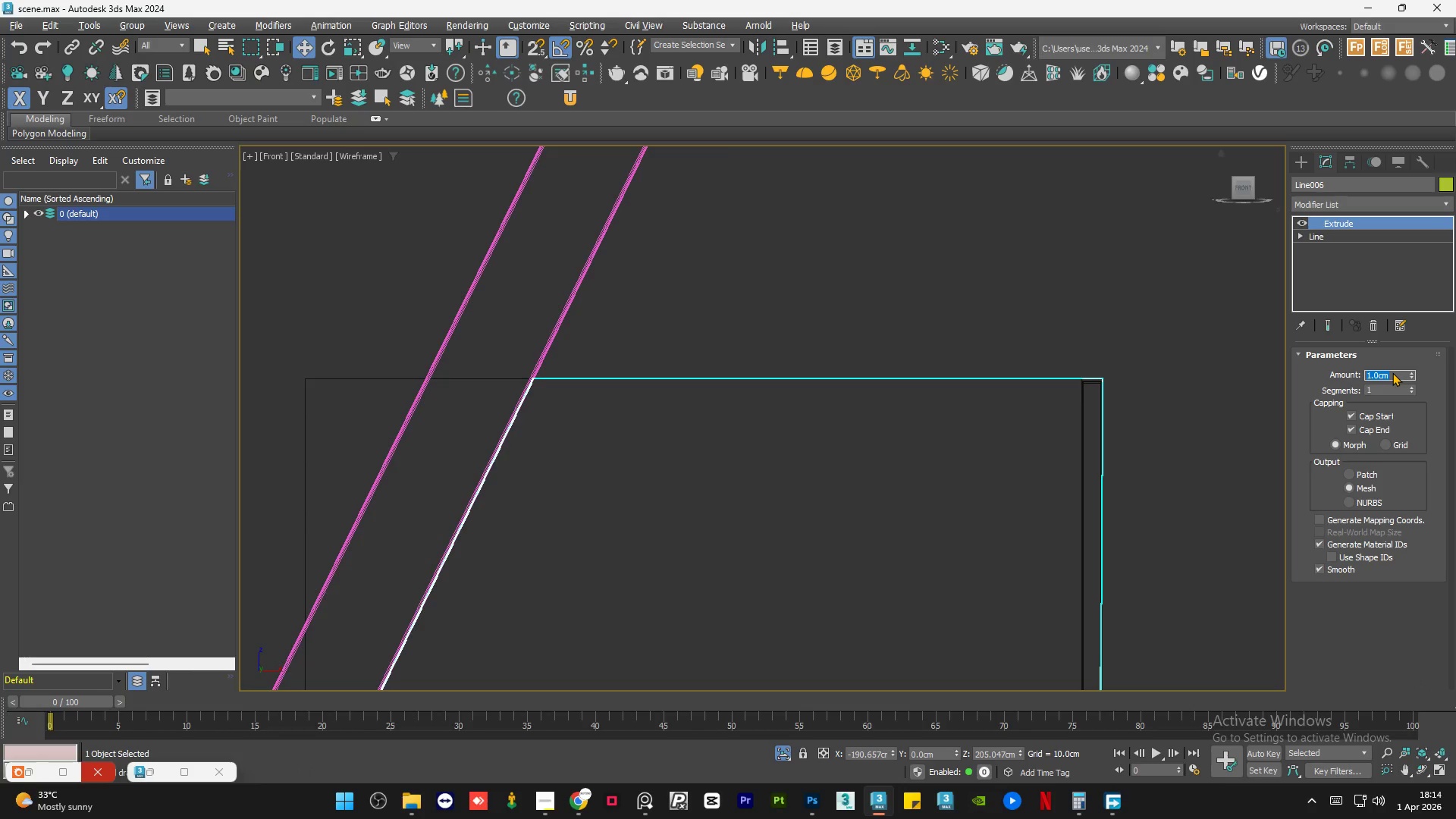 
key(F3)
 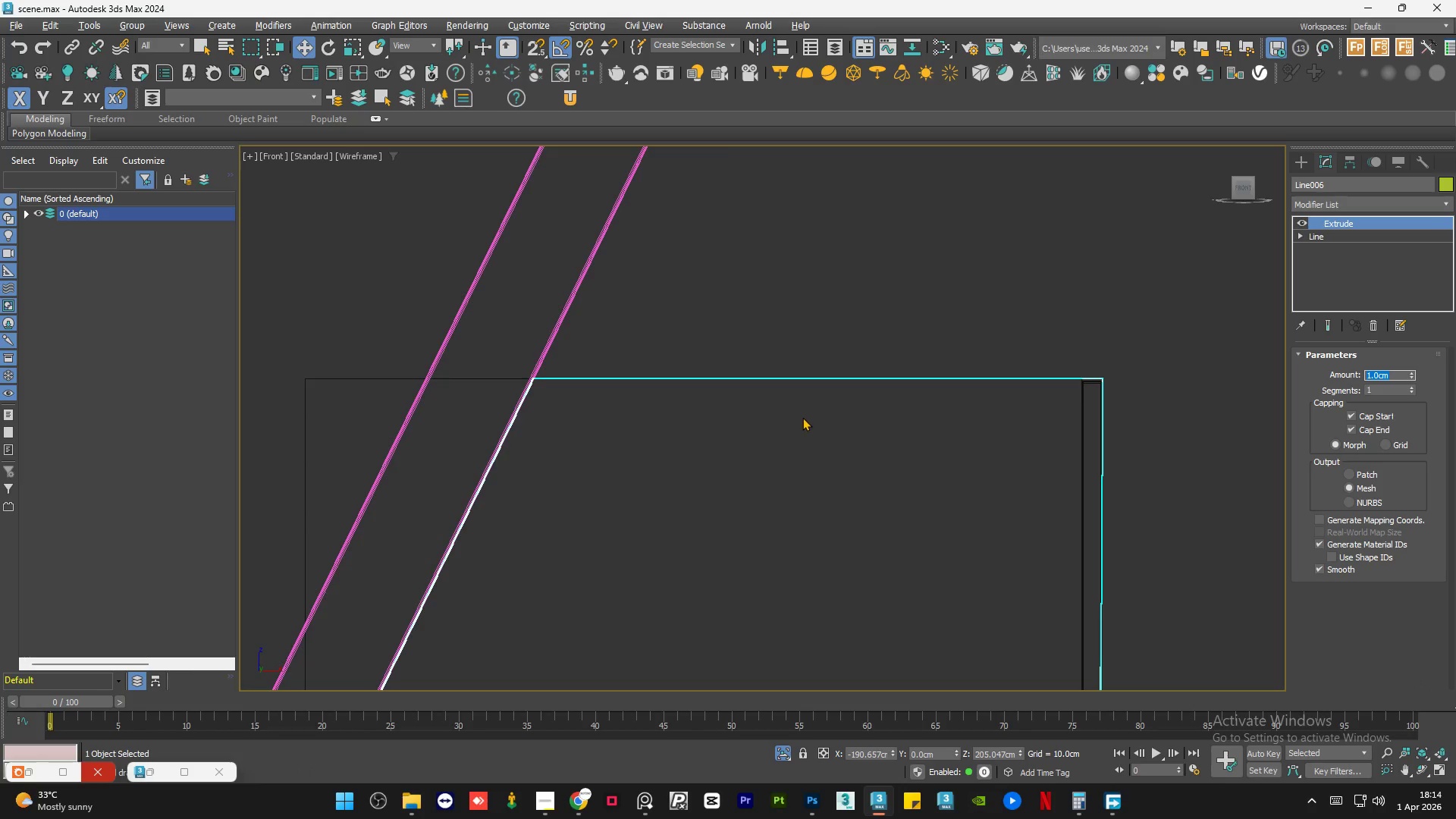 
left_click([831, 340])
 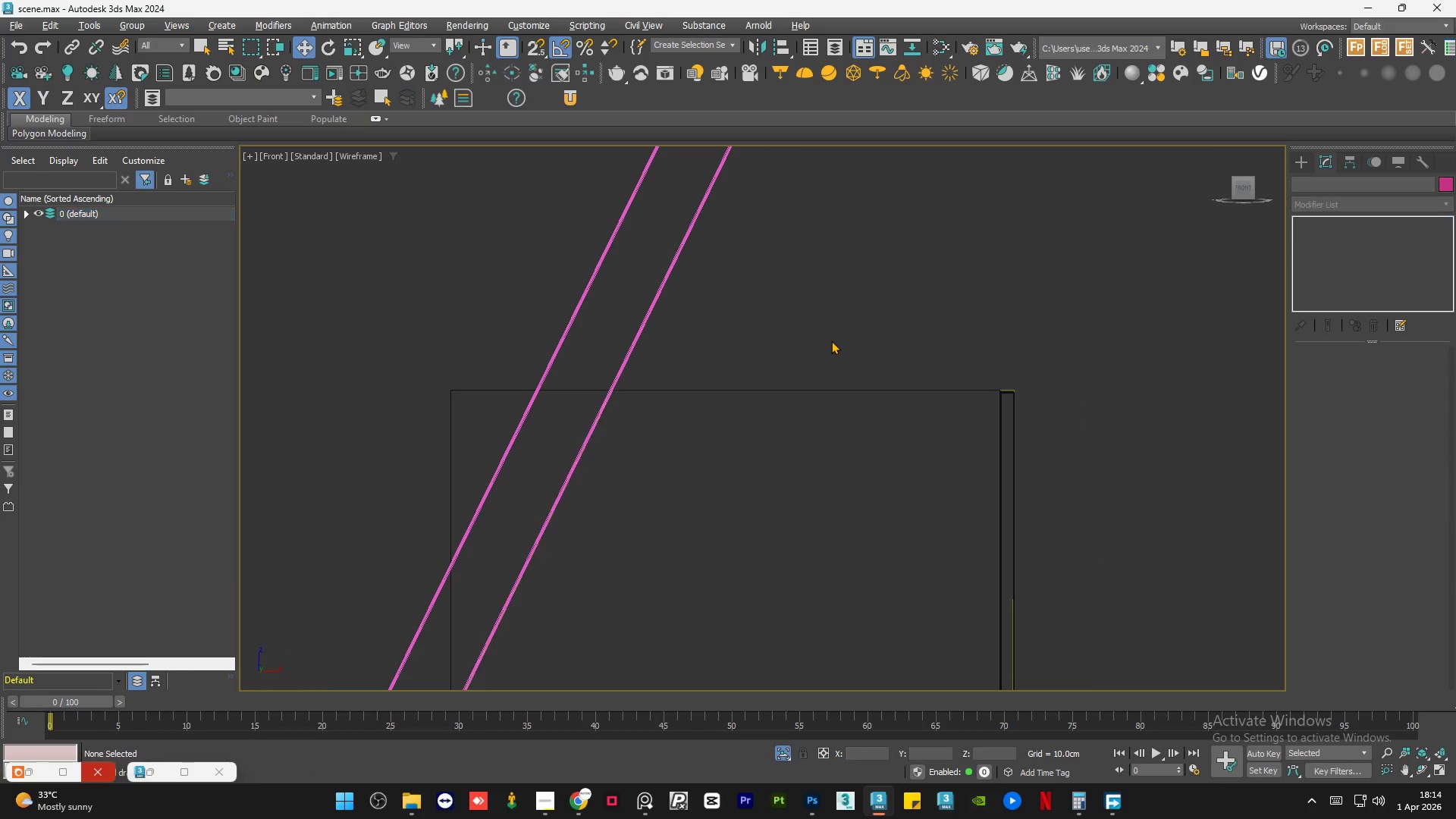 
scroll: coordinate [802, 417], scroll_direction: down, amount: 1.0
 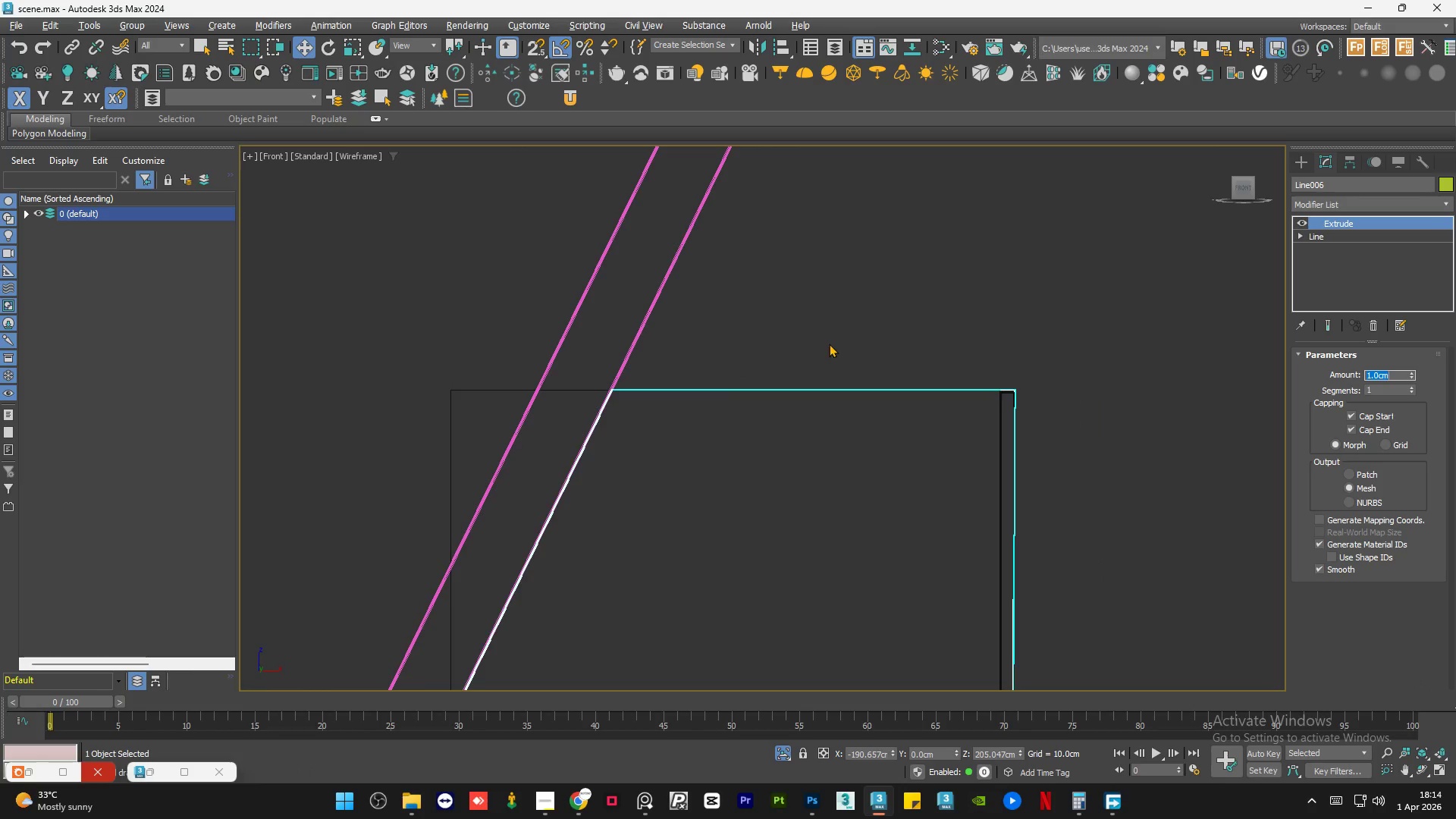 
key(F3)
 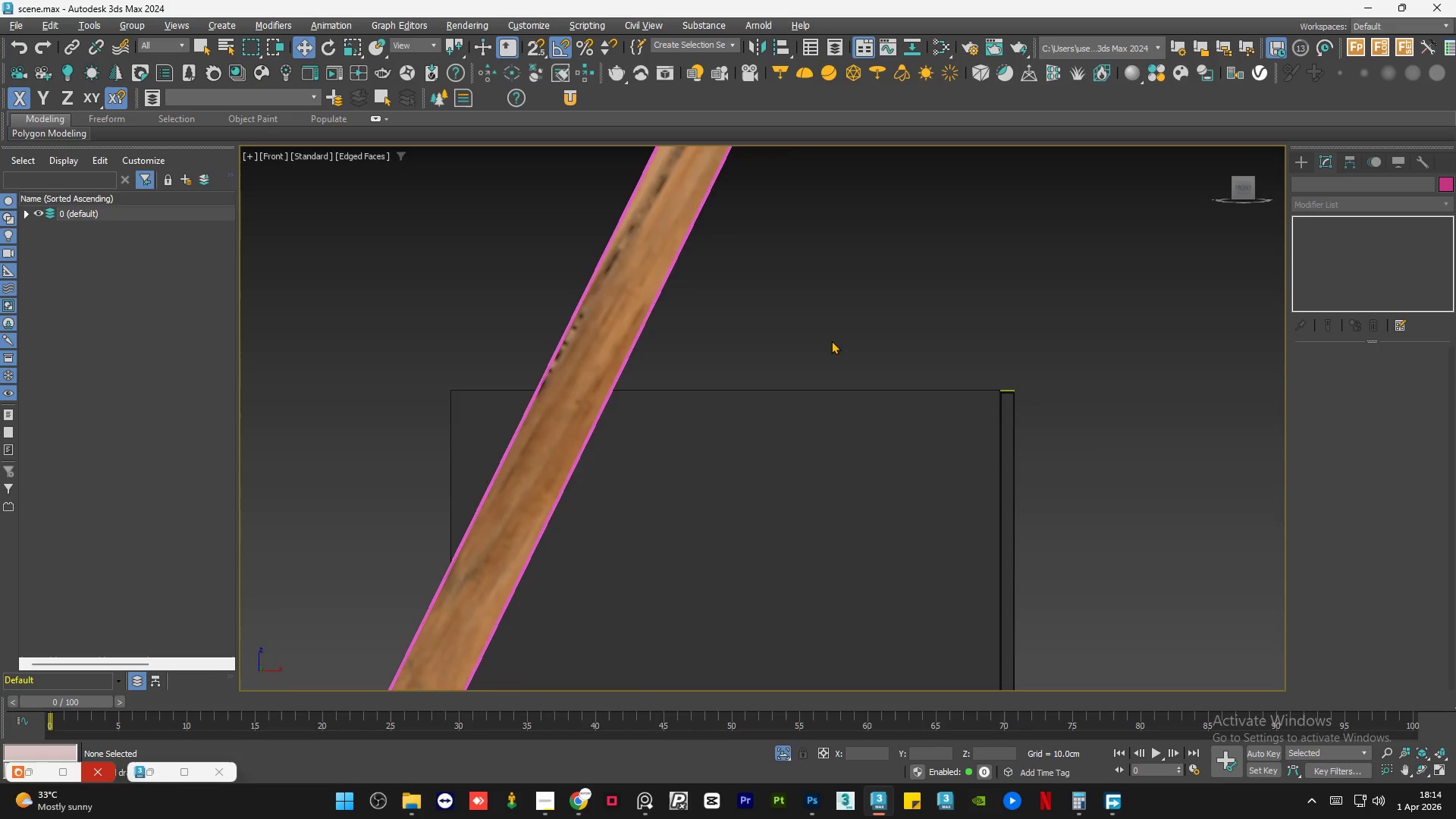 
hold_key(key=AltLeft, duration=0.97)
 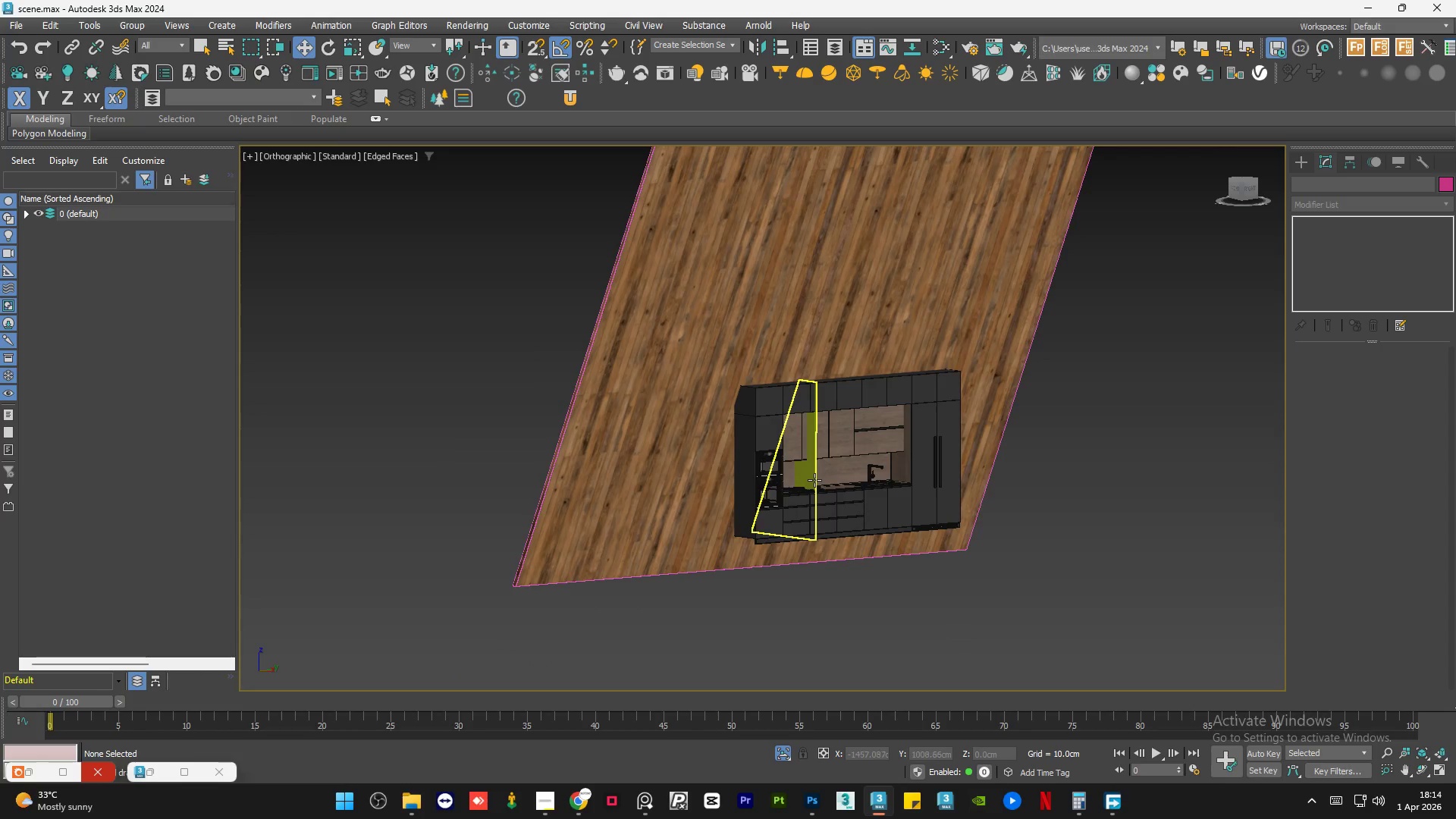 
scroll: coordinate [870, 401], scroll_direction: down, amount: 8.0
 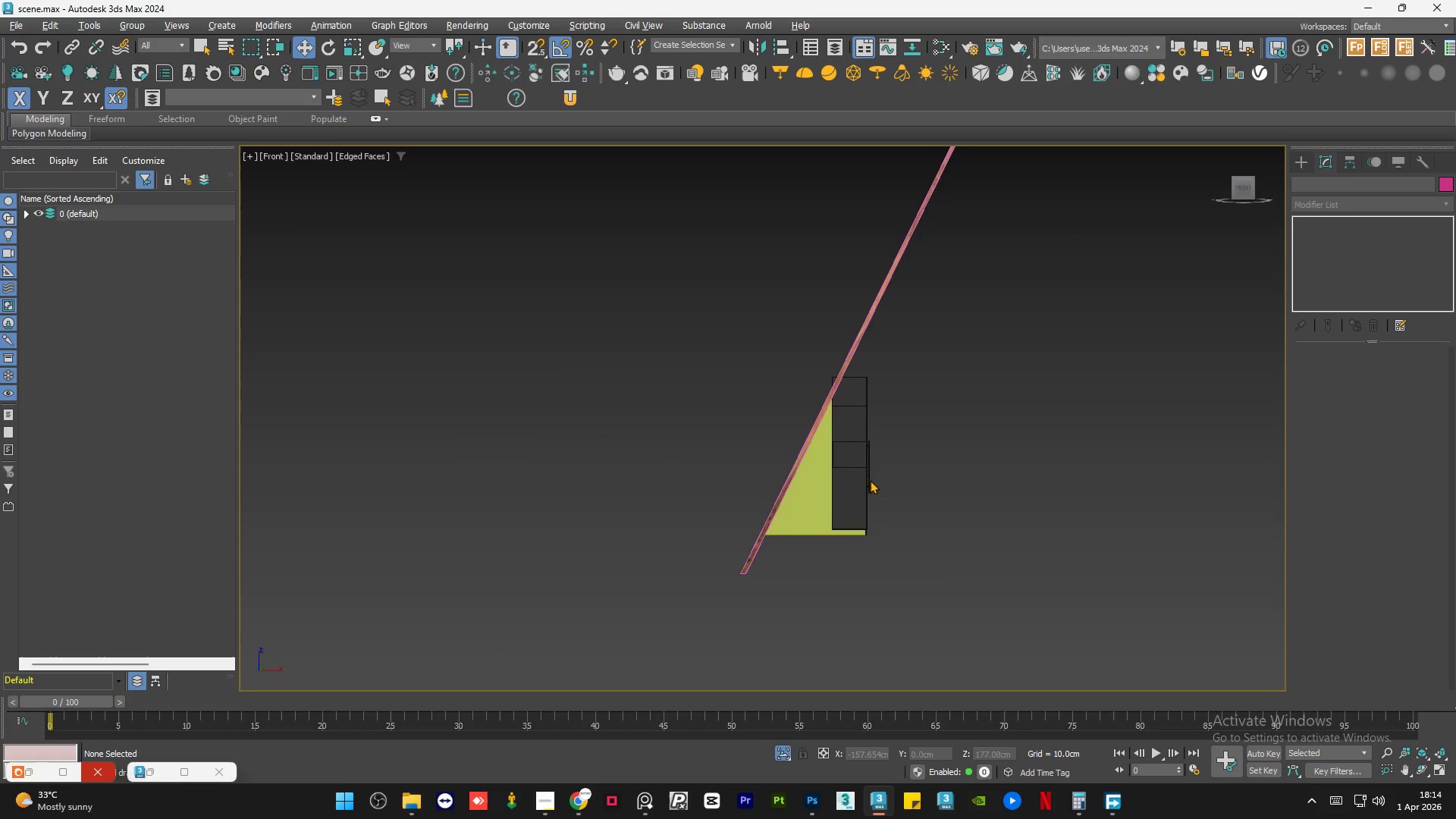 
left_click([814, 480])
 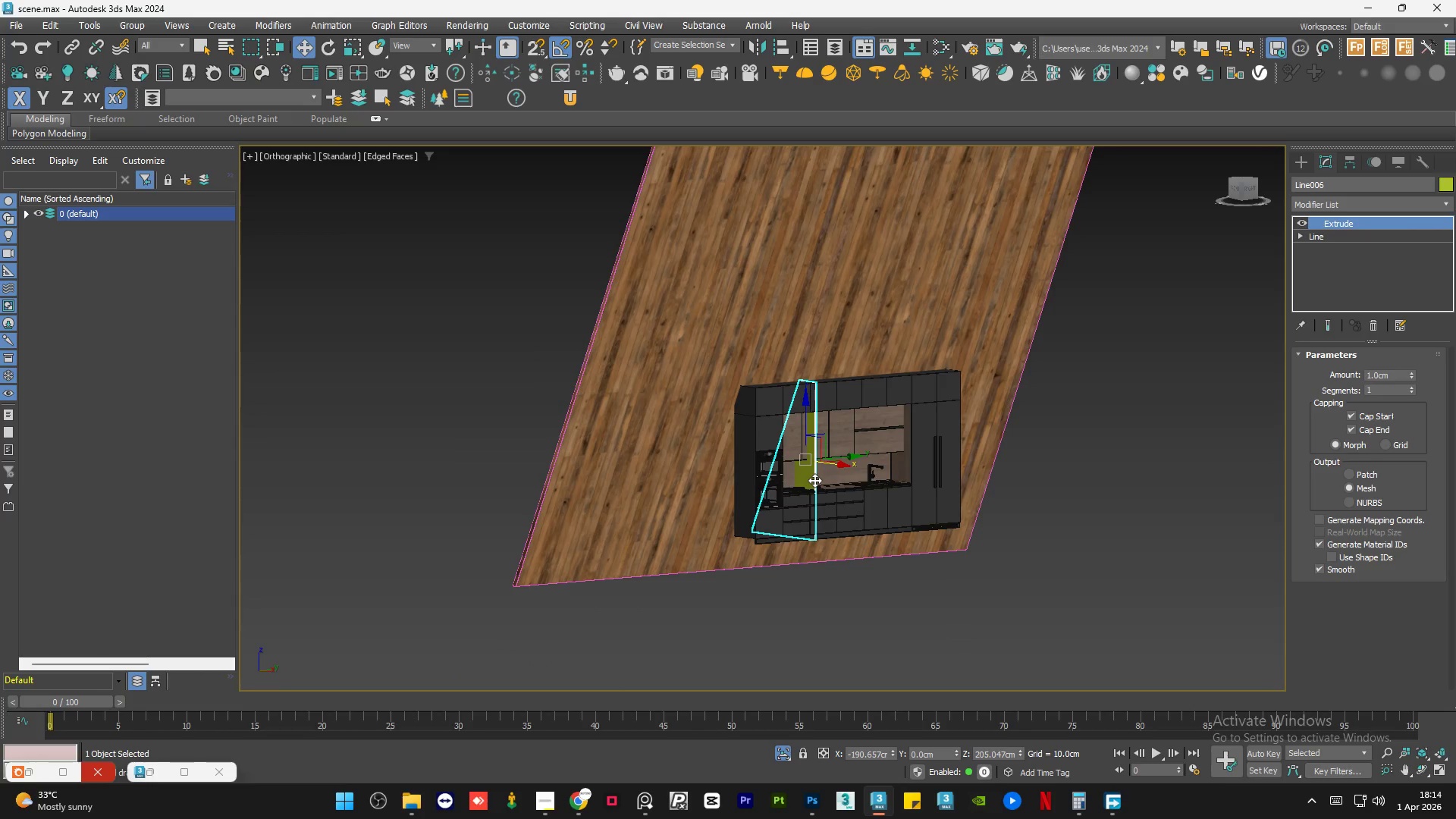 
hold_key(key=AltLeft, duration=1.08)
 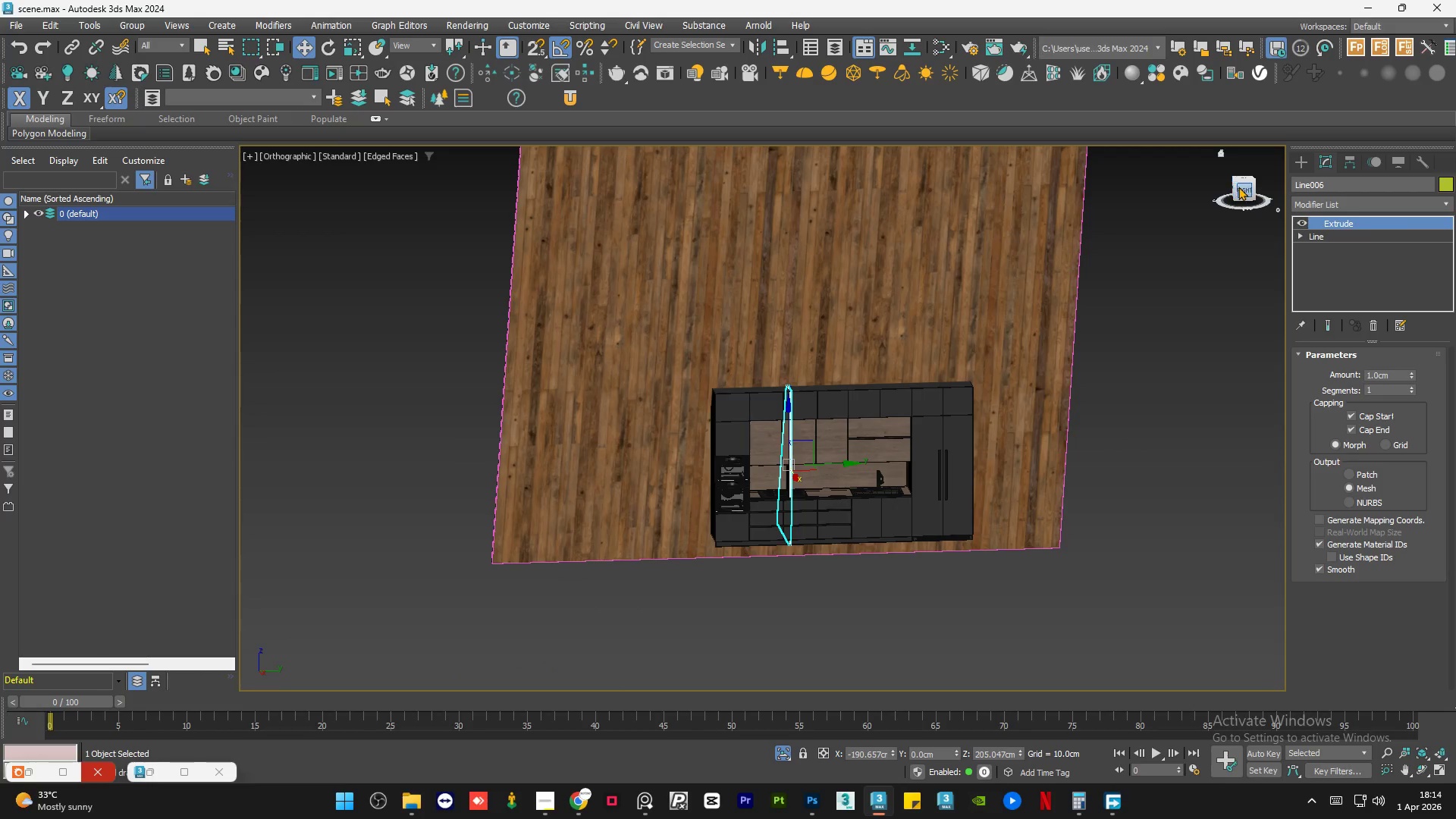 
left_click([1242, 190])
 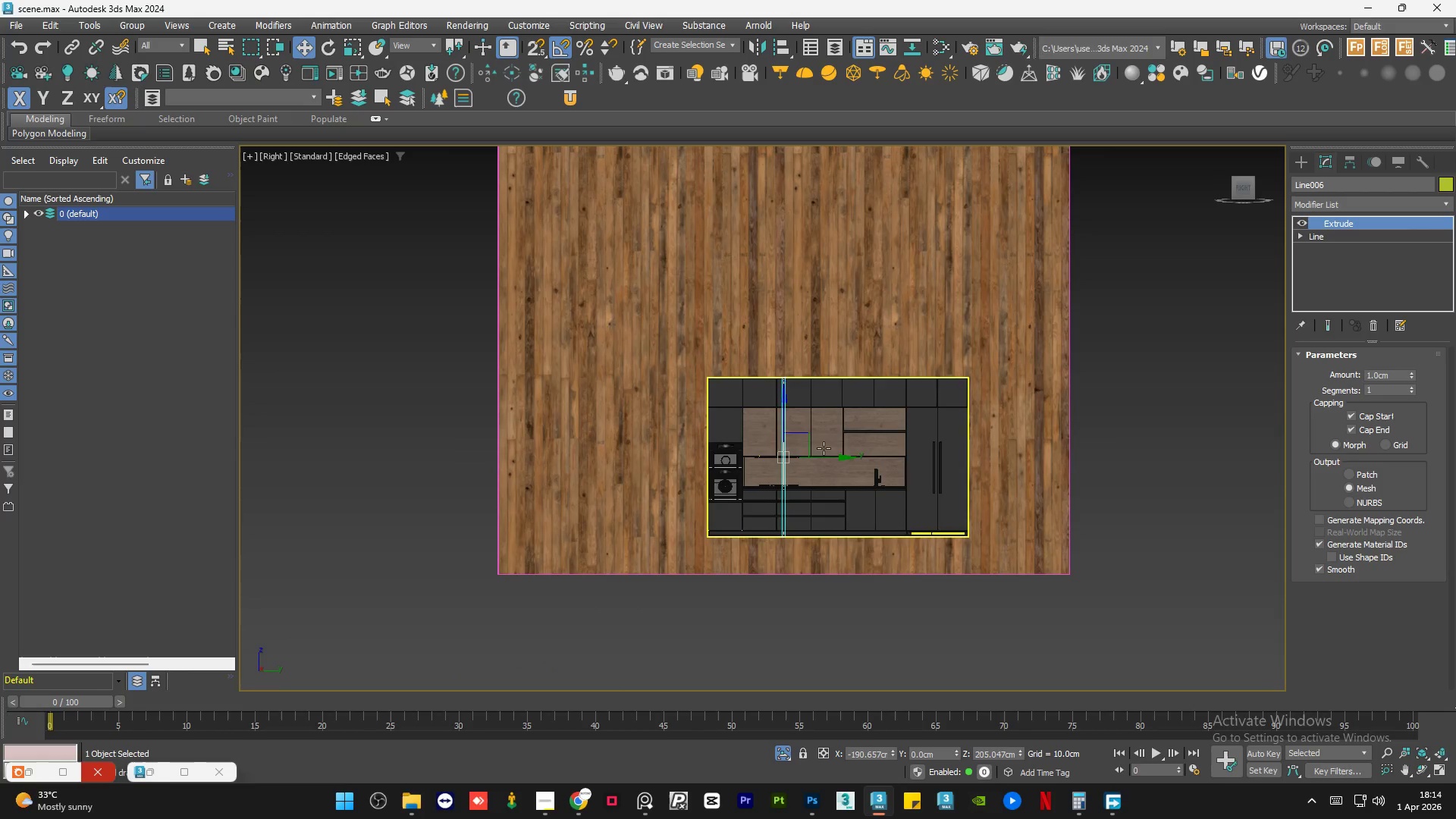 
left_click_drag(start_coordinate=[817, 456], to_coordinate=[738, 454])
 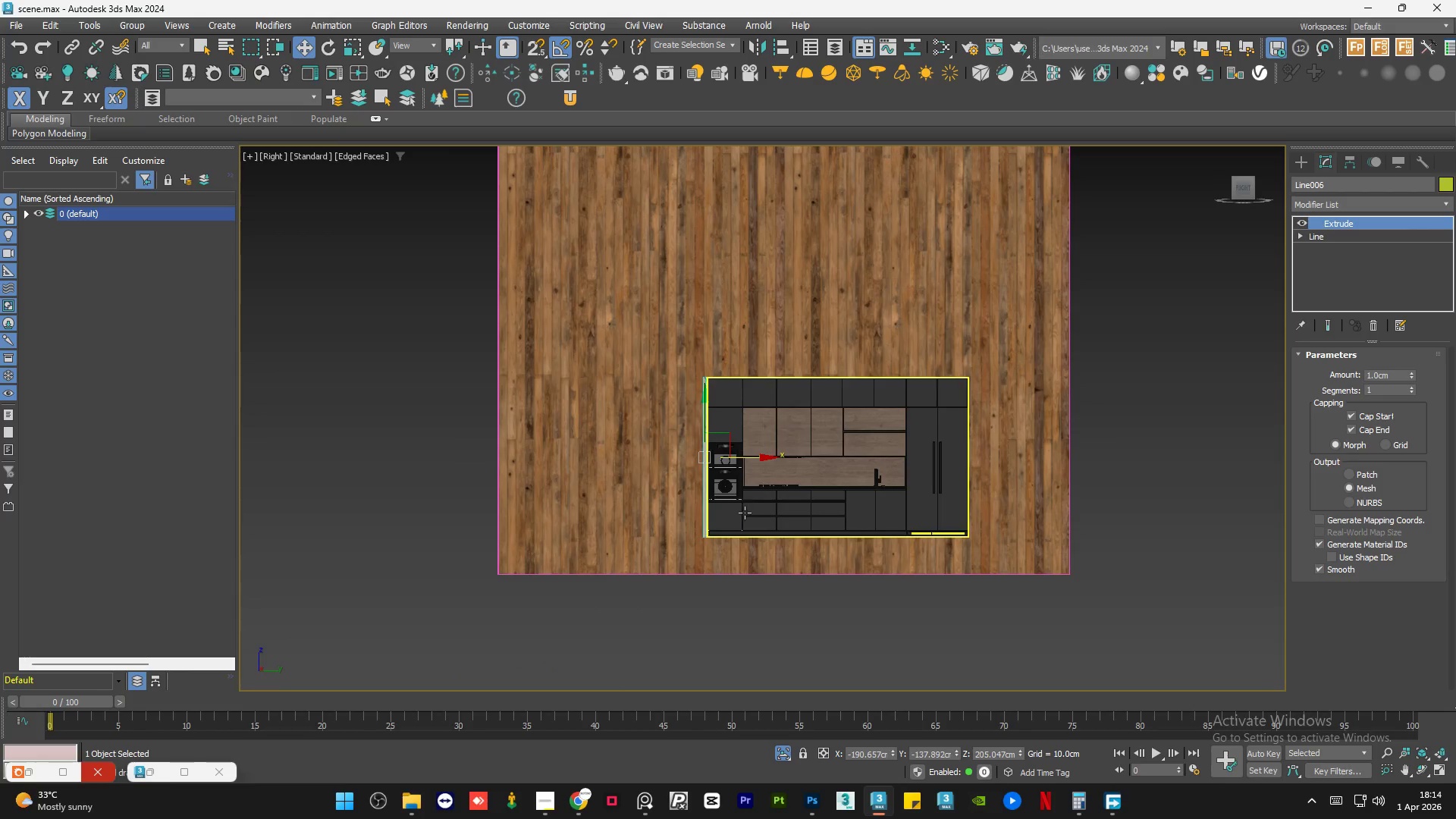 
scroll: coordinate [604, 581], scroll_direction: up, amount: 12.0
 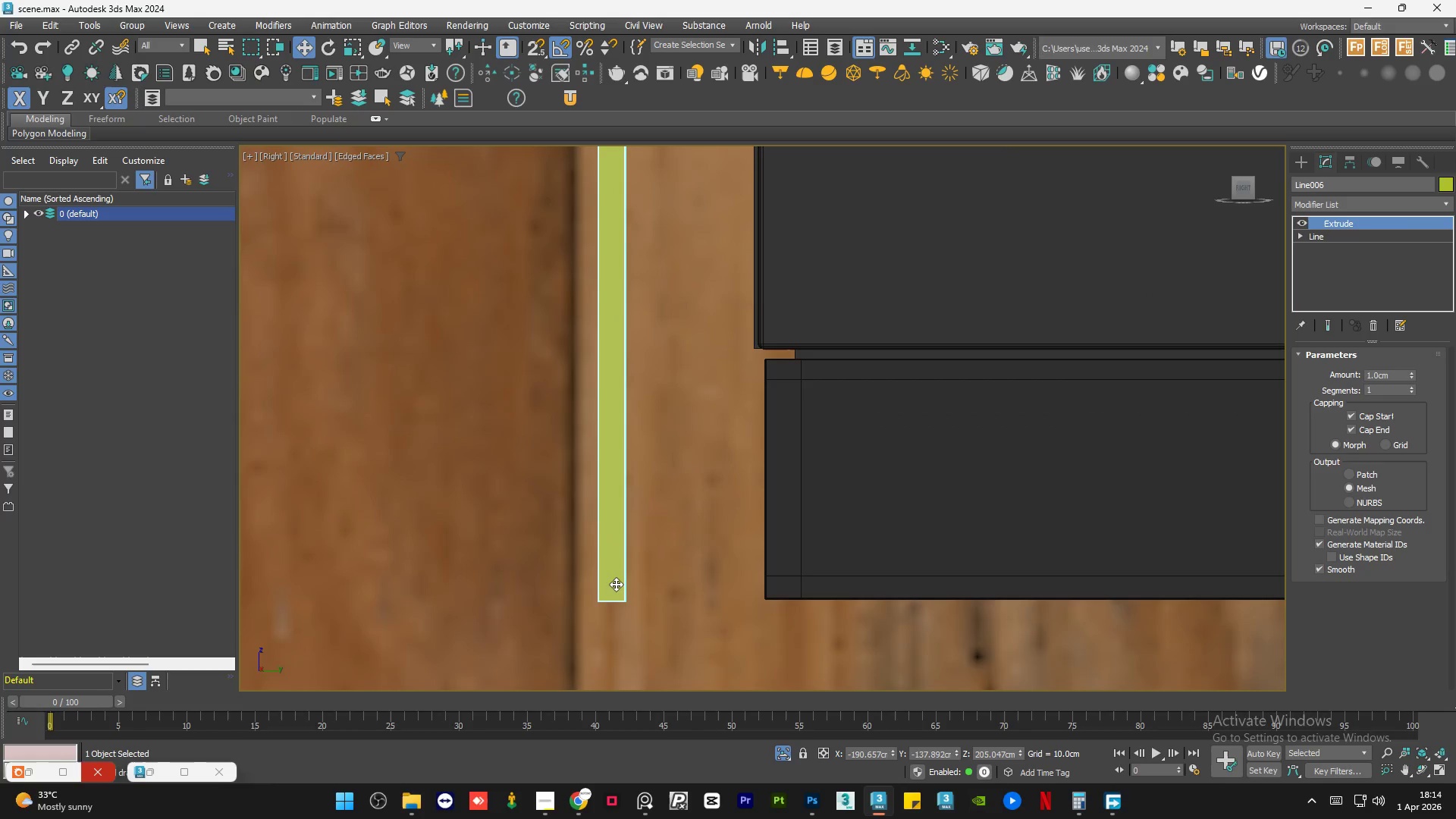 
left_click_drag(start_coordinate=[615, 582], to_coordinate=[752, 590])
 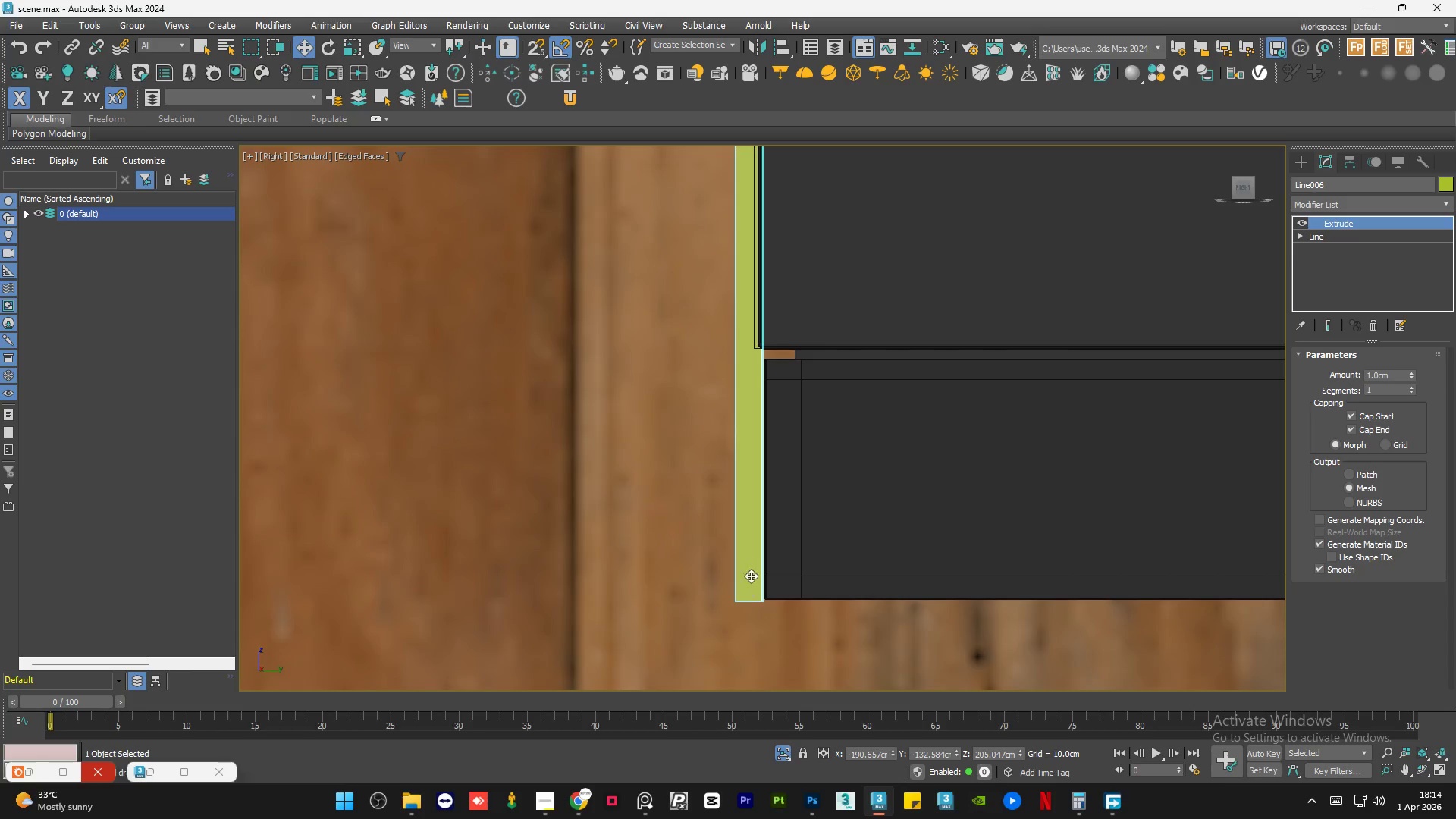 
scroll: coordinate [752, 562], scroll_direction: up, amount: 2.0
 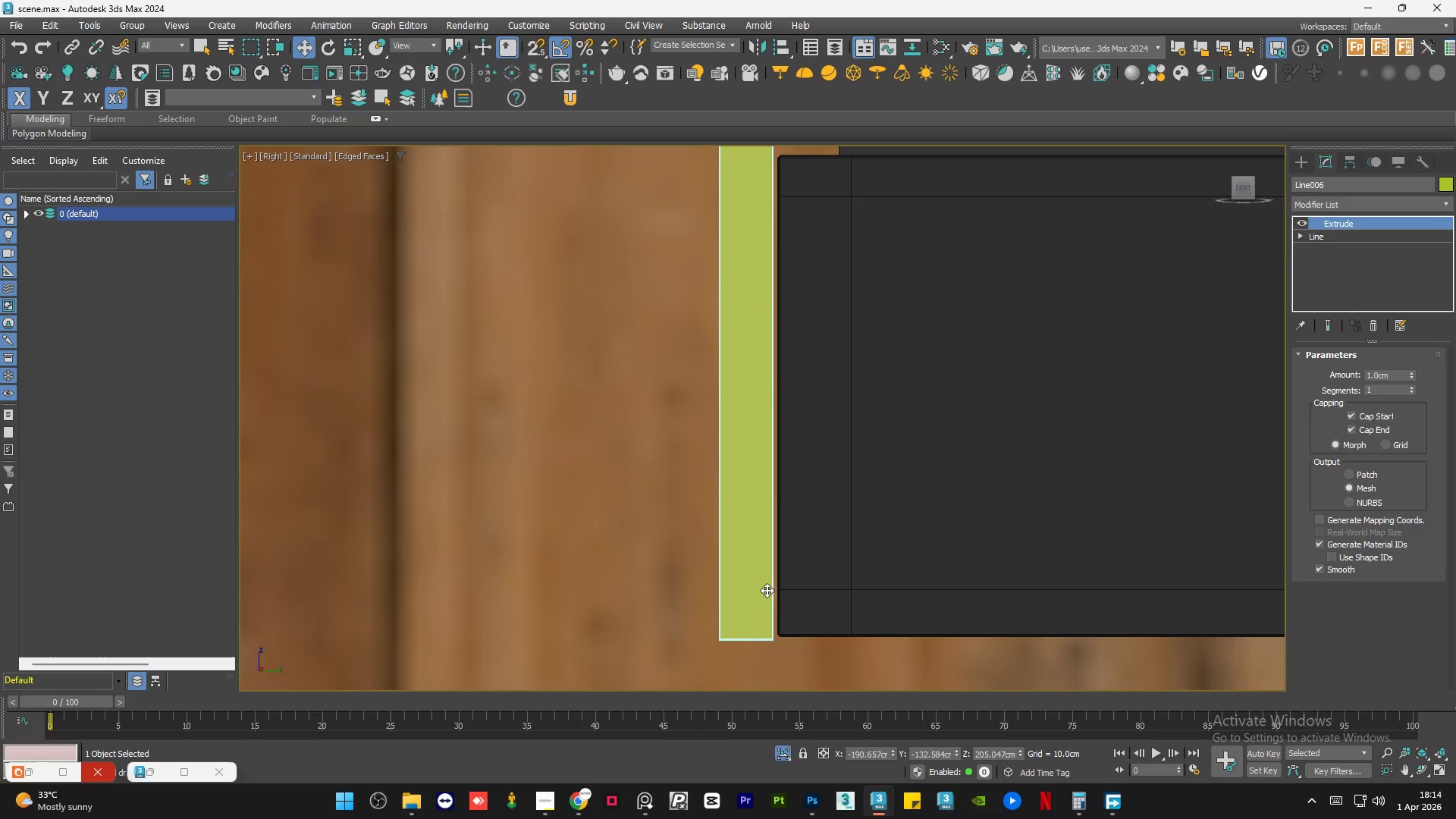 
left_click_drag(start_coordinate=[765, 590], to_coordinate=[753, 590])
 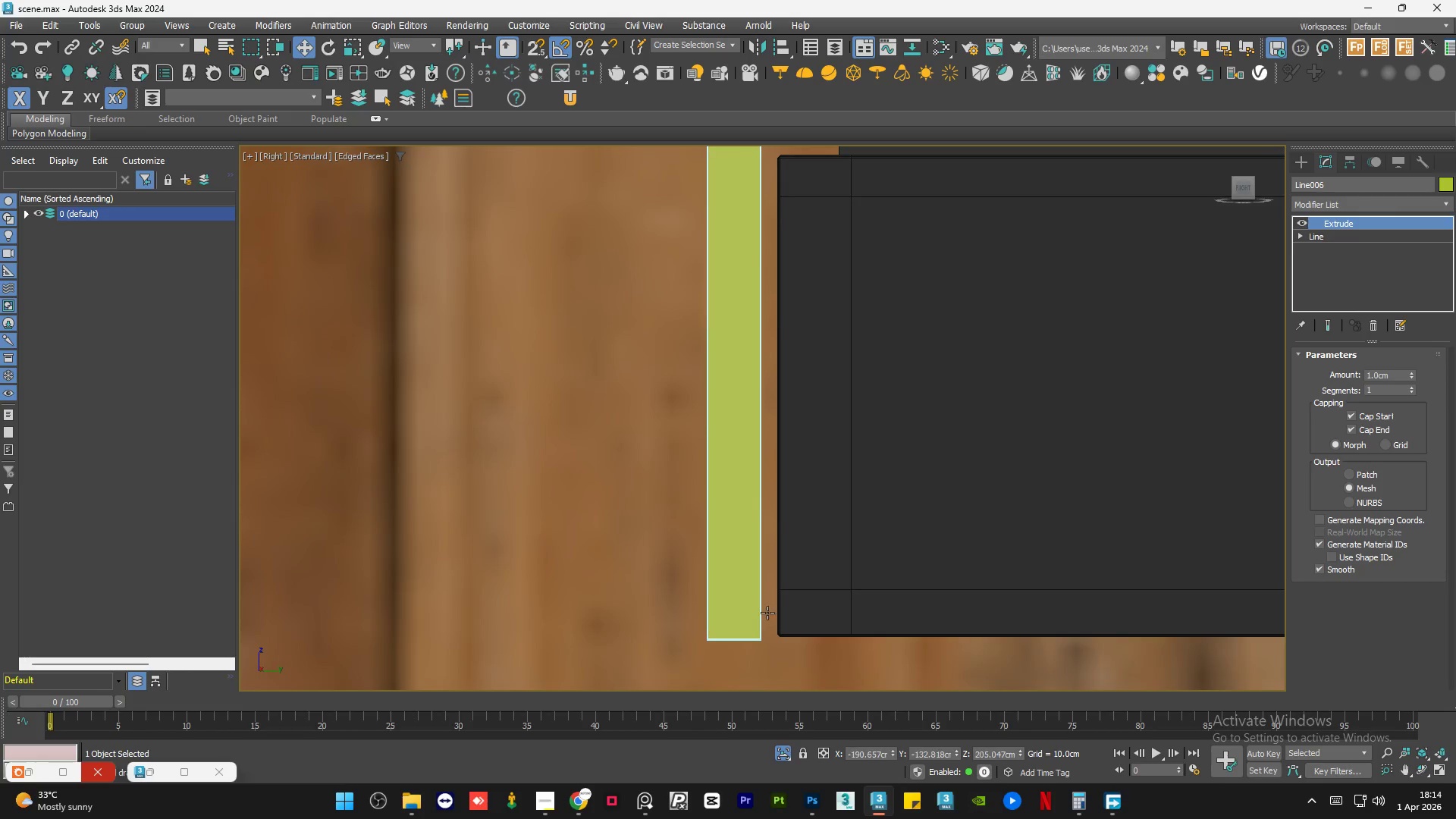 
scroll: coordinate [781, 623], scroll_direction: down, amount: 4.0
 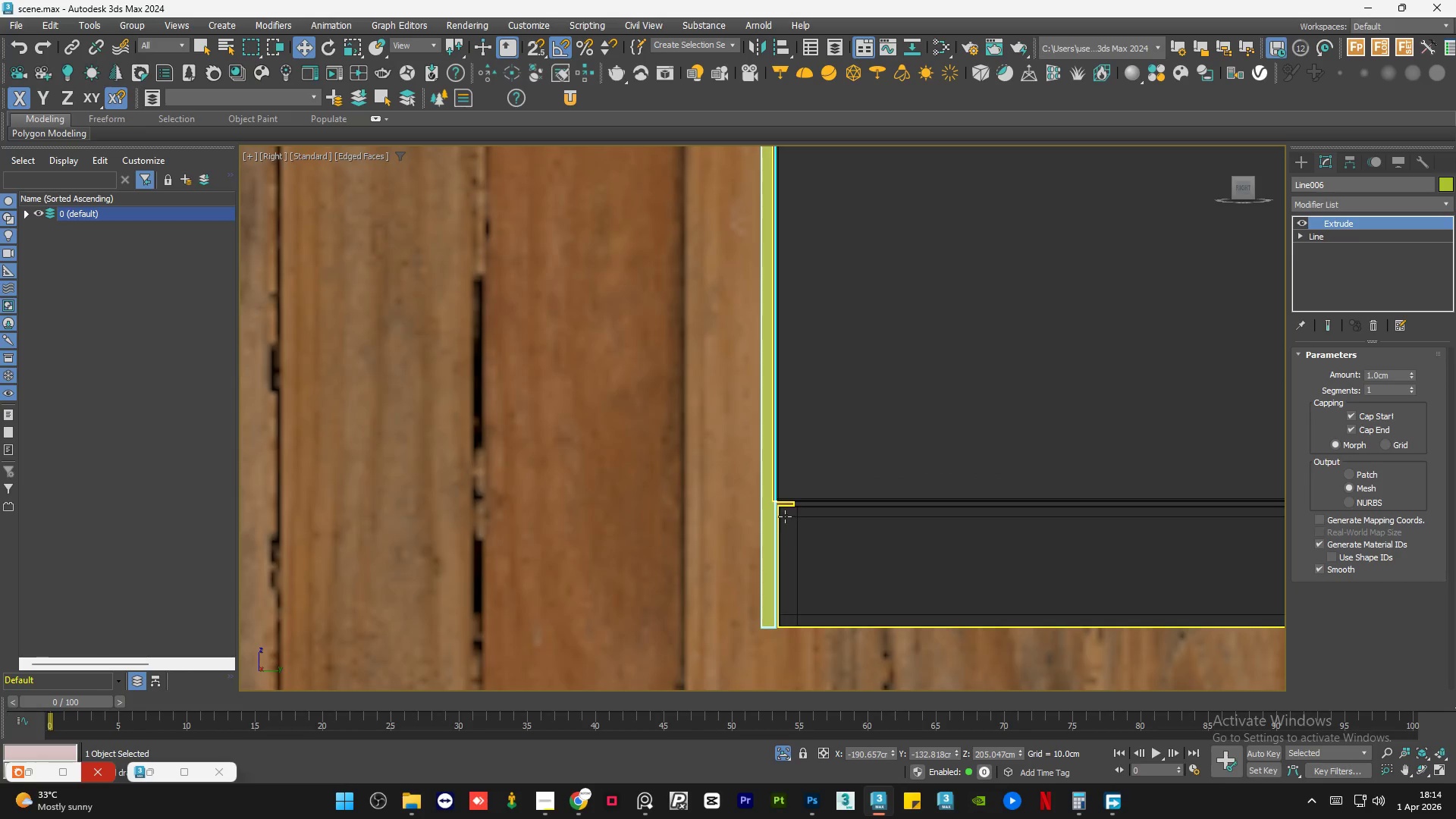 
left_click_drag(start_coordinate=[796, 480], to_coordinate=[827, 482])
 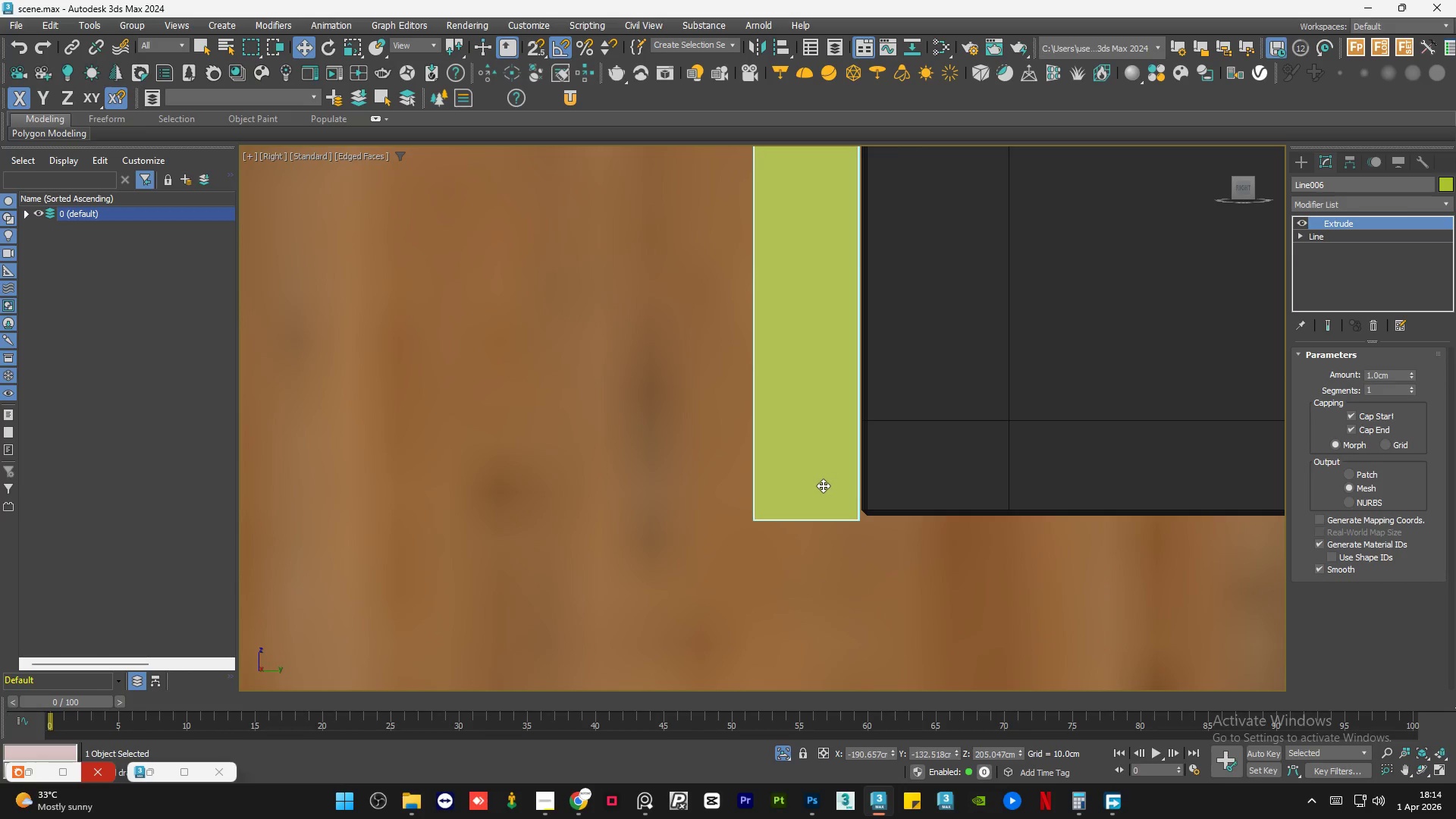 
scroll: coordinate [802, 465], scroll_direction: up, amount: 6.0
 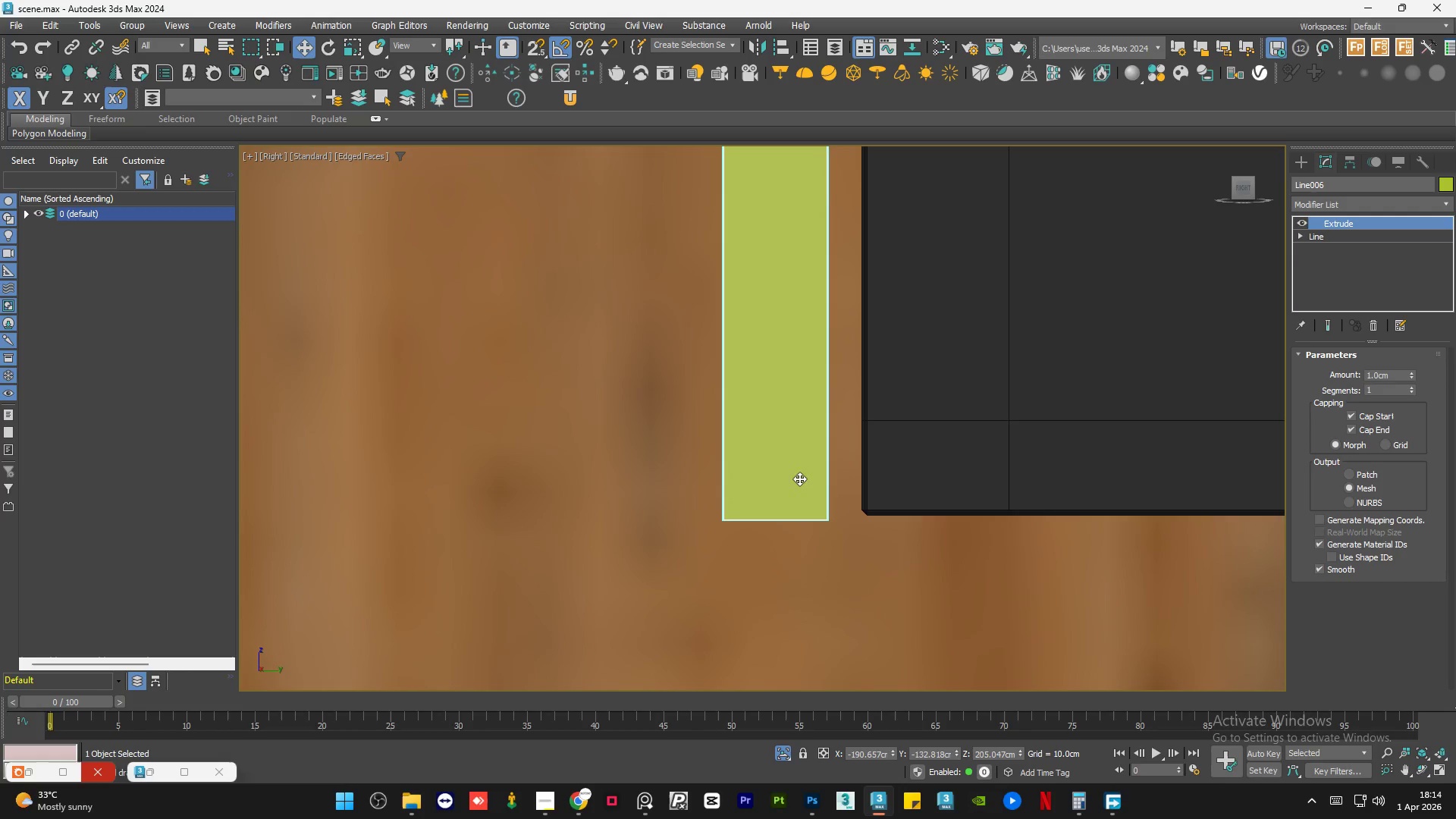 
scroll: coordinate [792, 527], scroll_direction: down, amount: 15.0
 